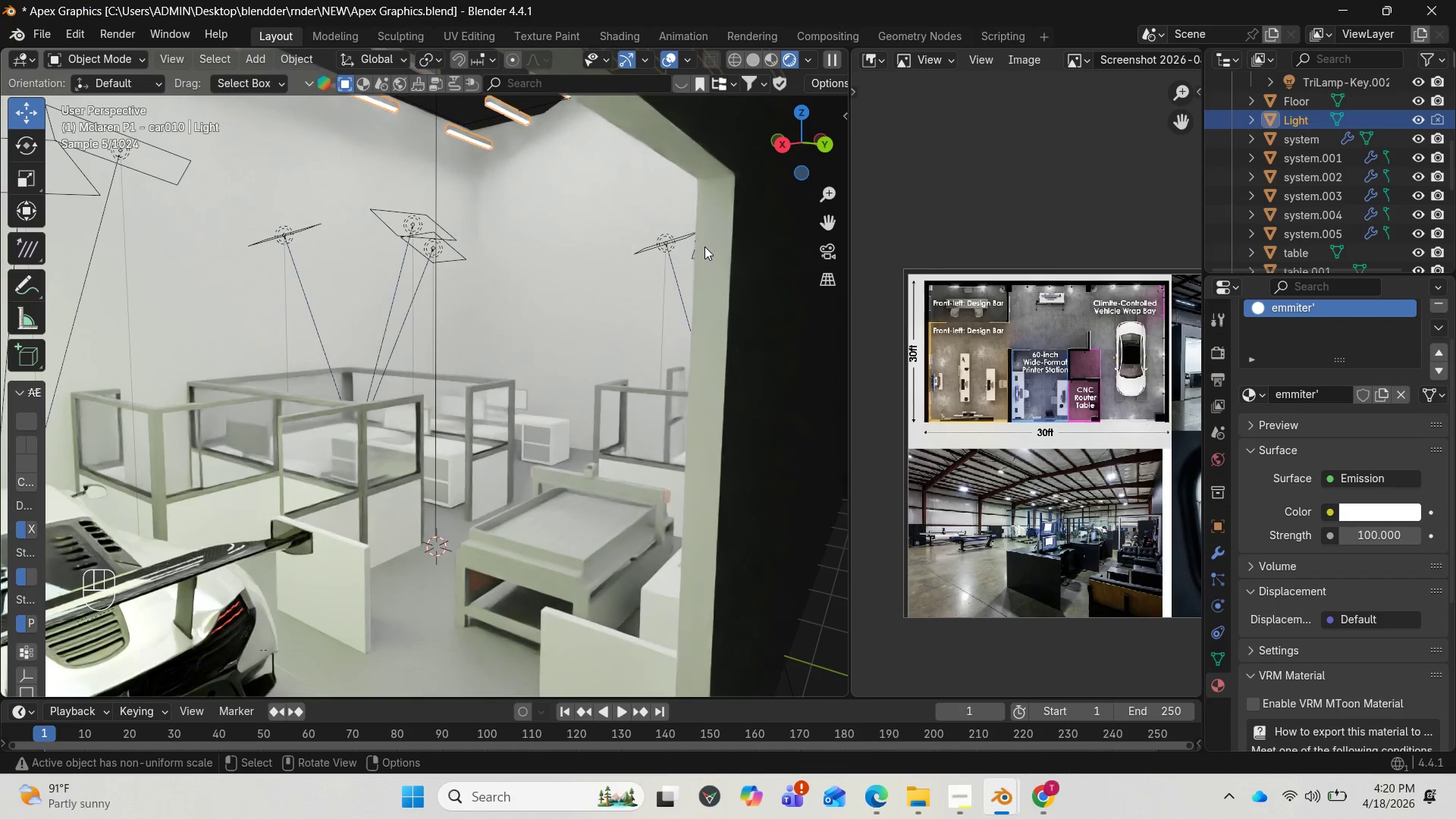 
left_click([770, 62])
 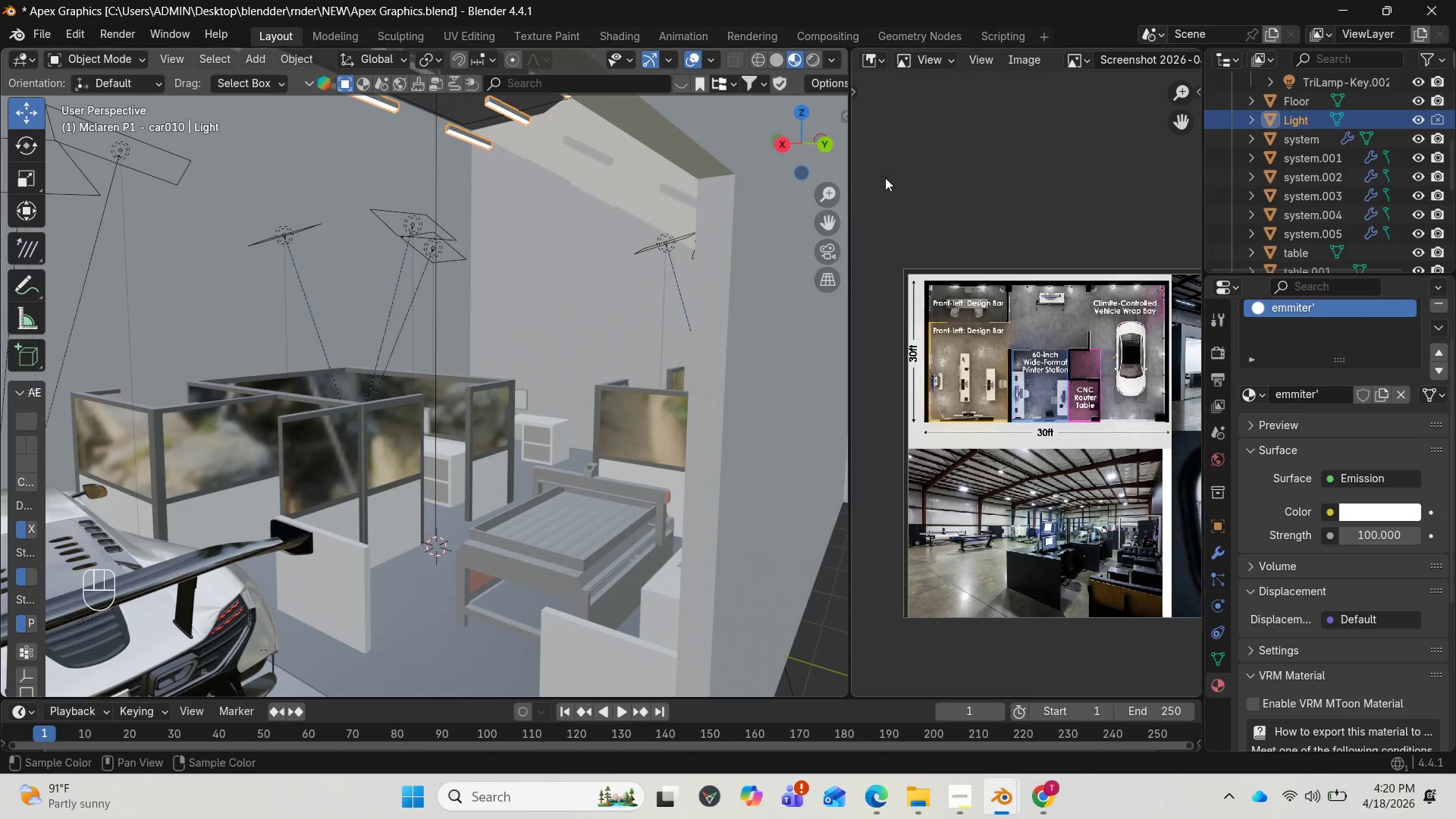 
left_click_drag(start_coordinate=[782, 133], to_coordinate=[787, 109])
 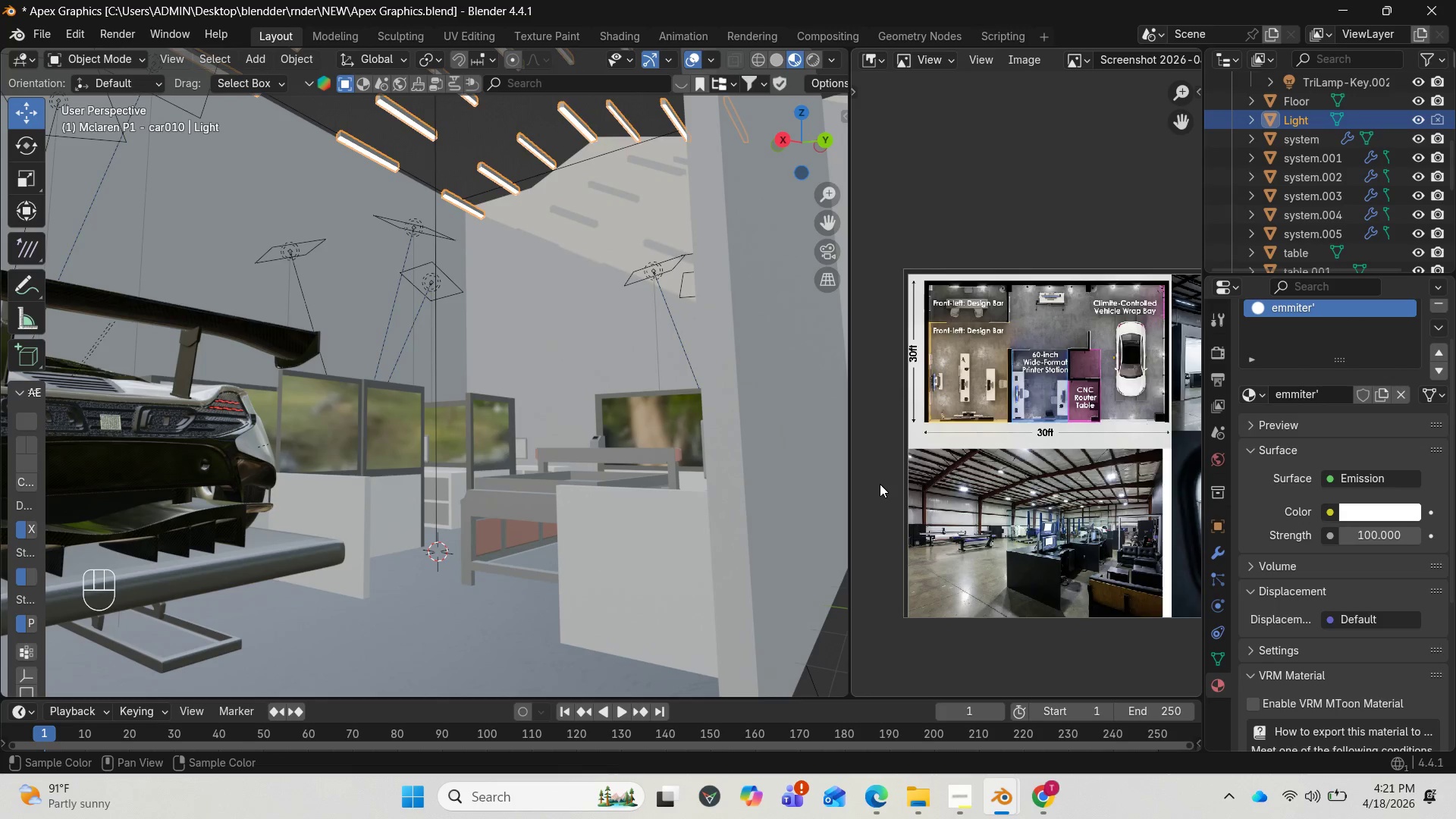 
scroll: coordinate [877, 488], scroll_direction: up, amount: 1.0
 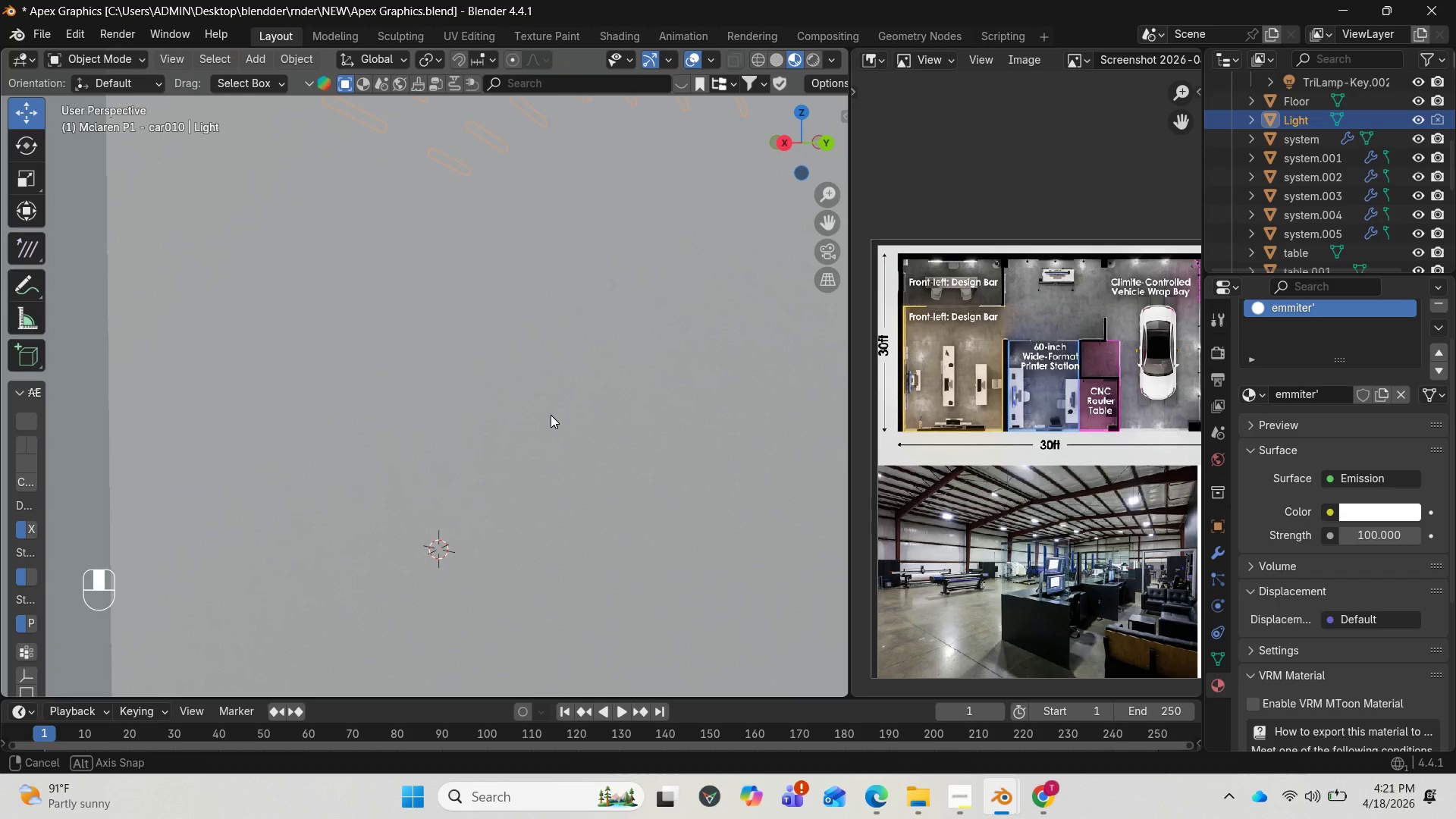 
wait(6.65)
 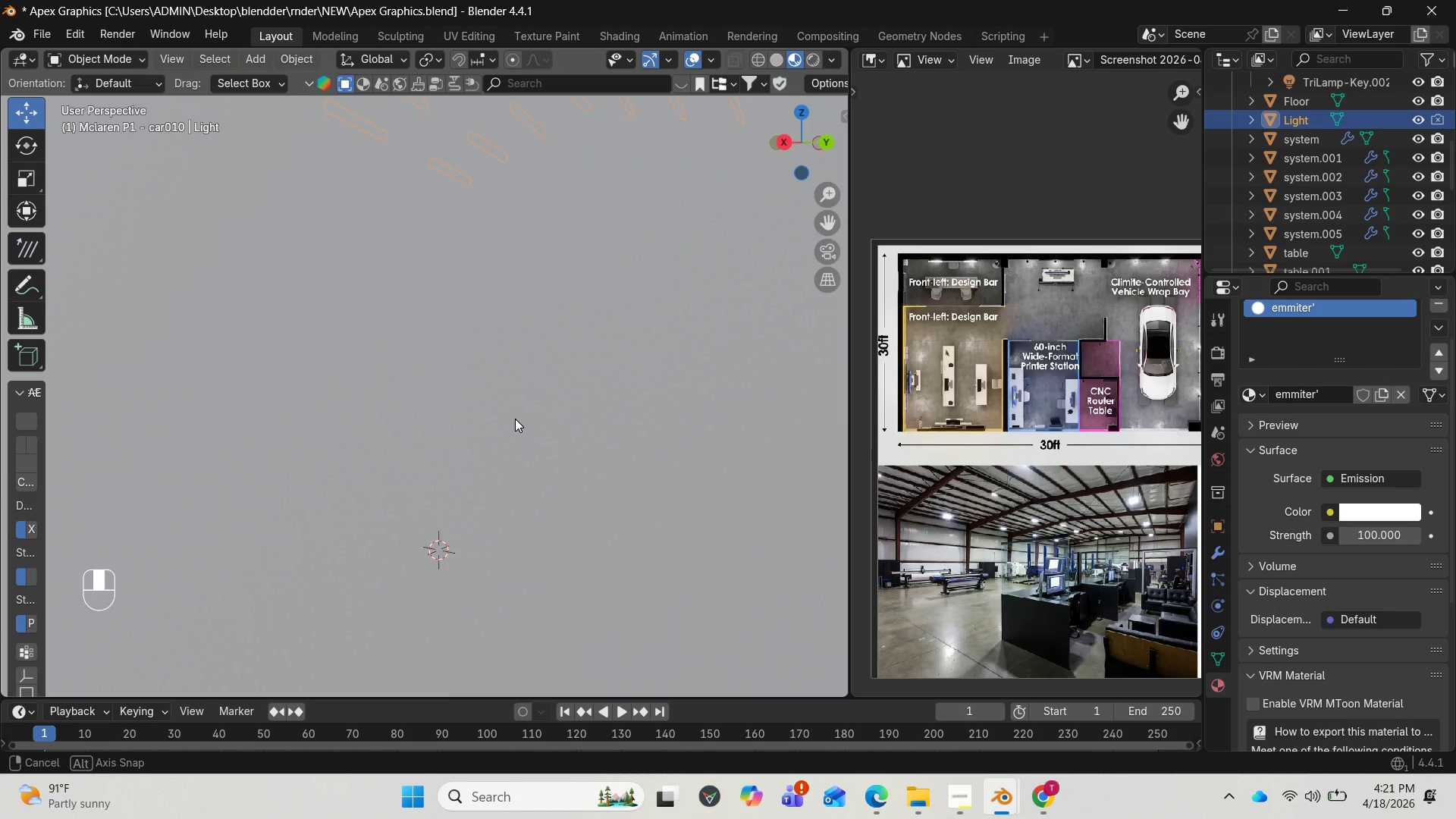 
scroll: coordinate [557, 491], scroll_direction: up, amount: 1.0
 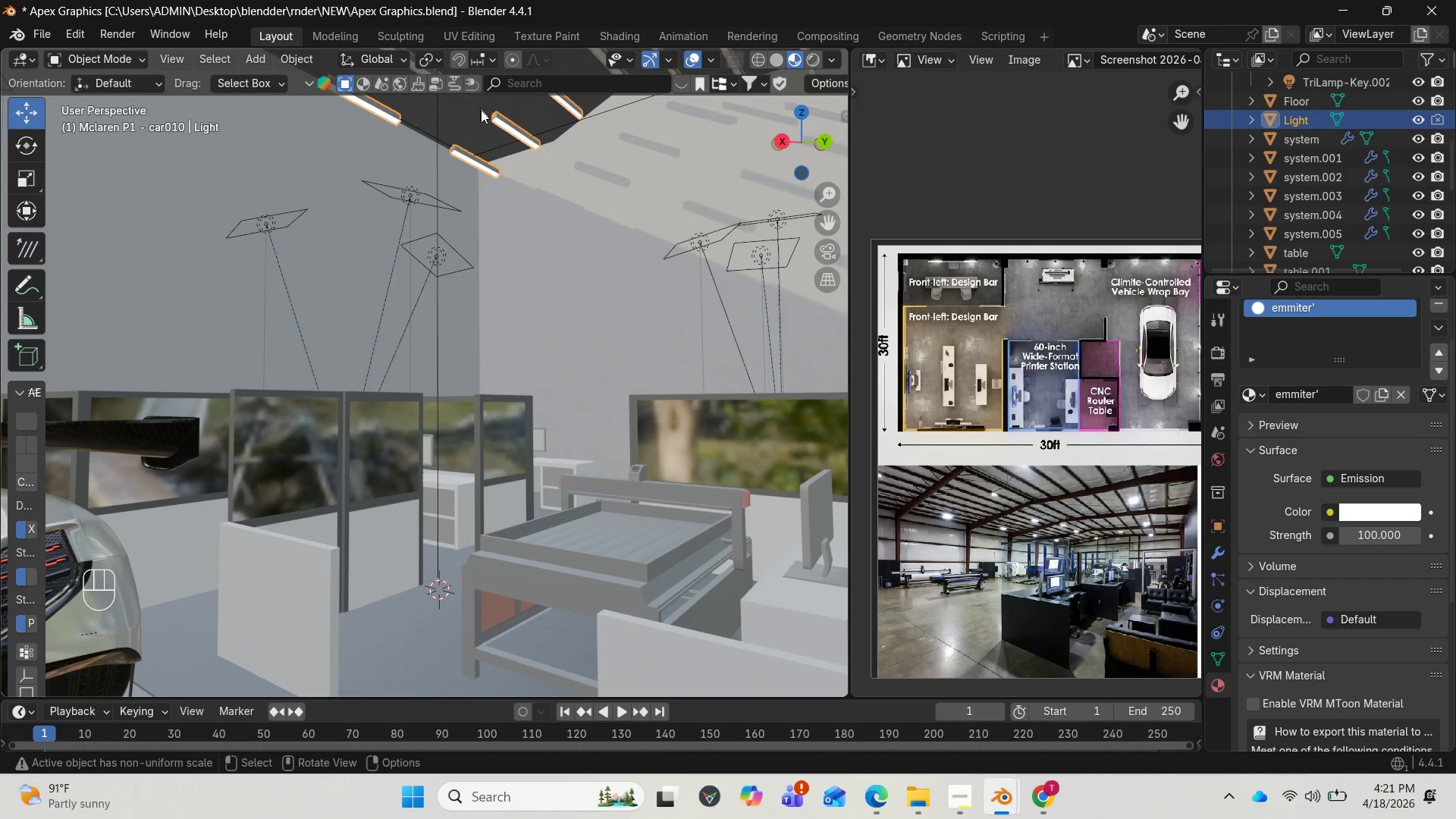 
wait(6.17)
 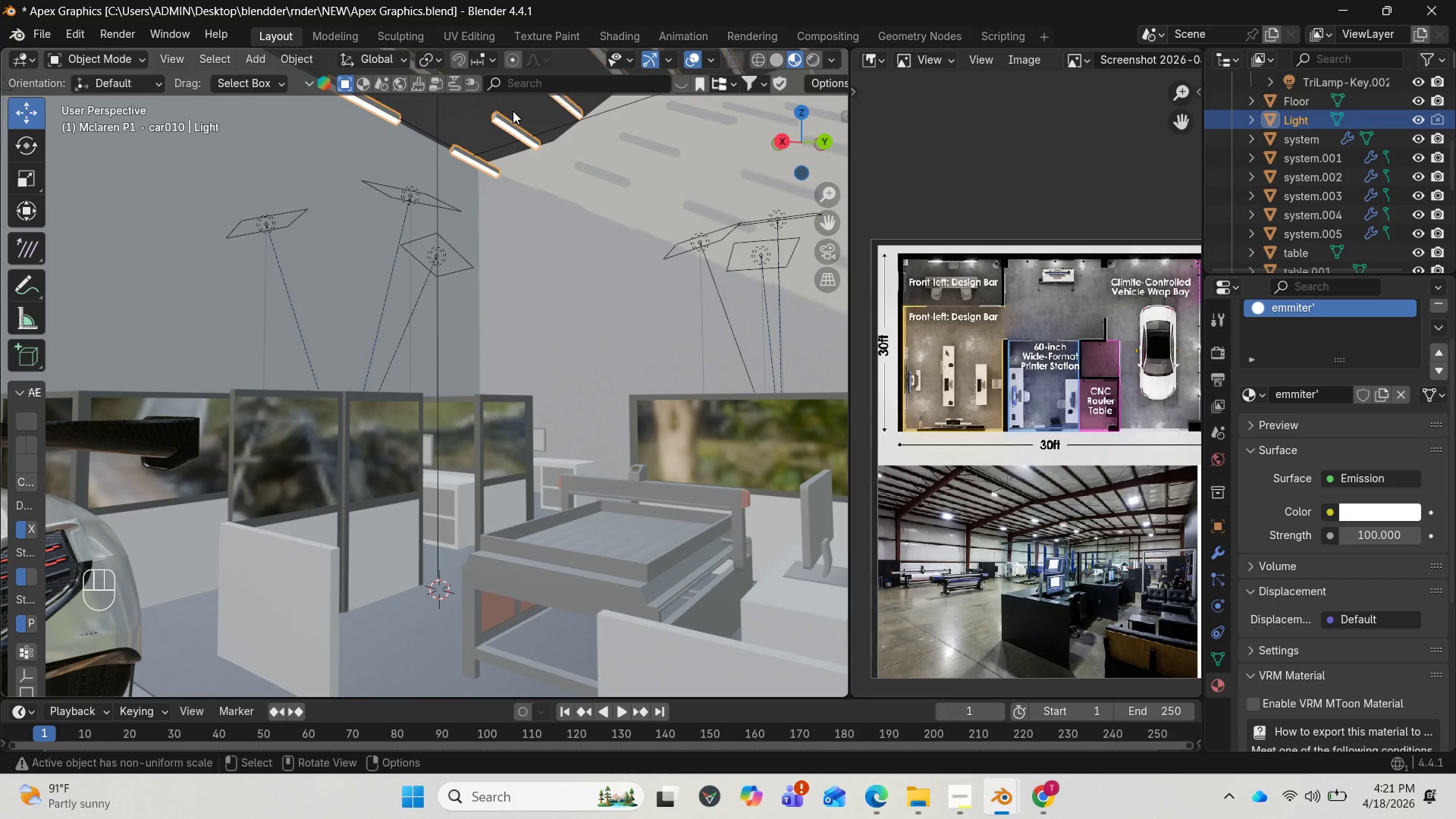 
left_click([336, 30])
 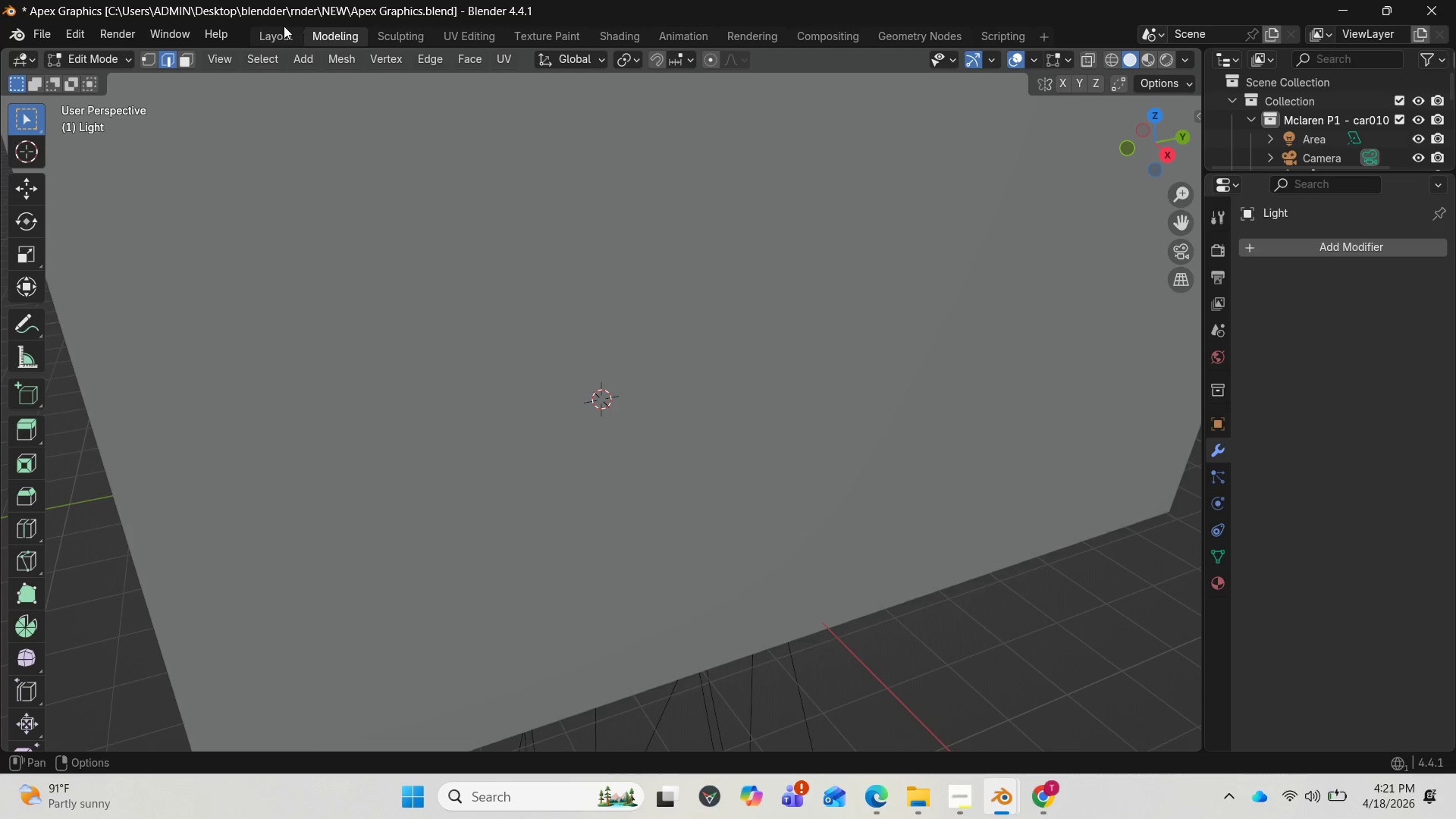 
left_click([279, 26])
 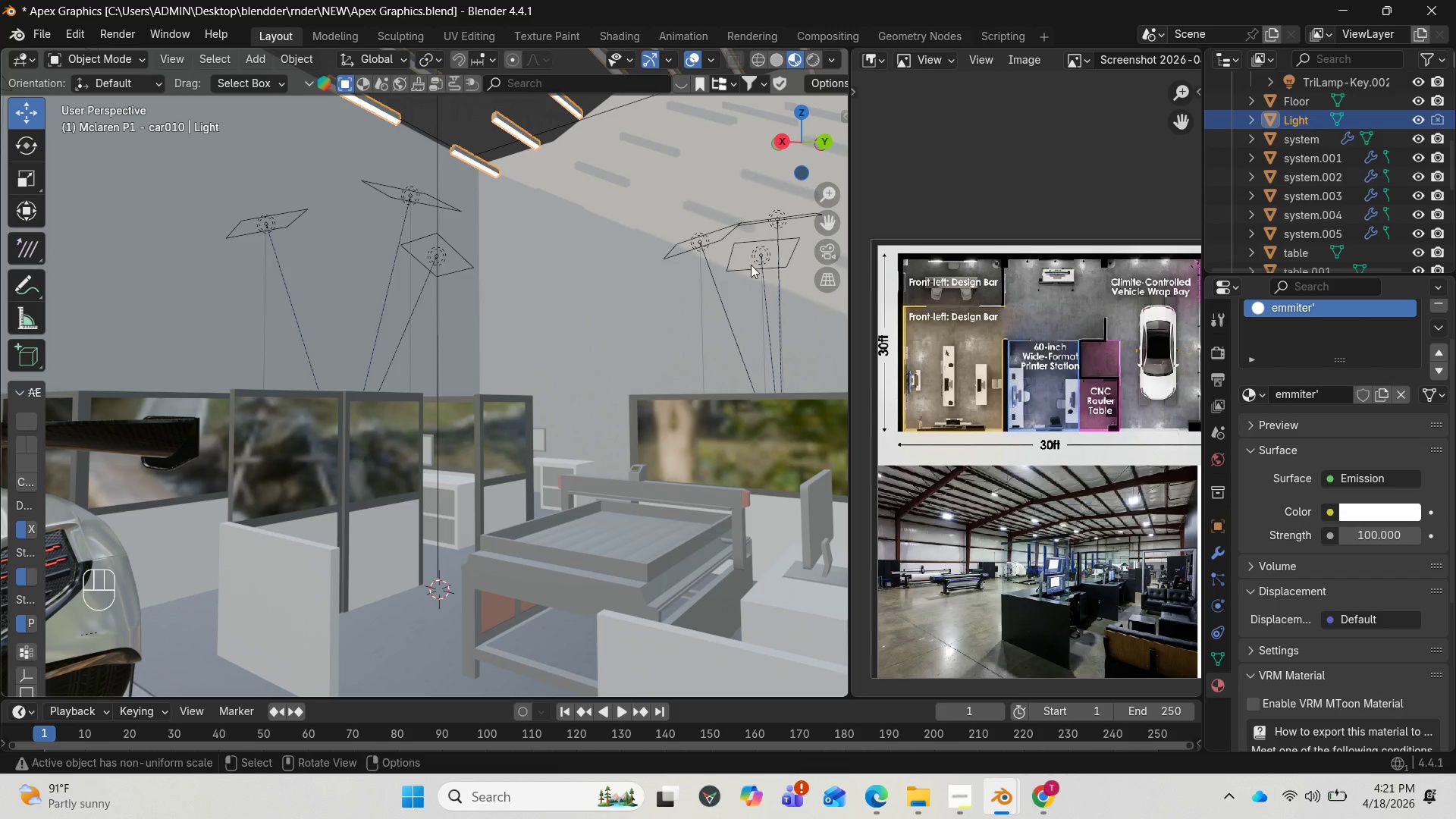 
wait(5.83)
 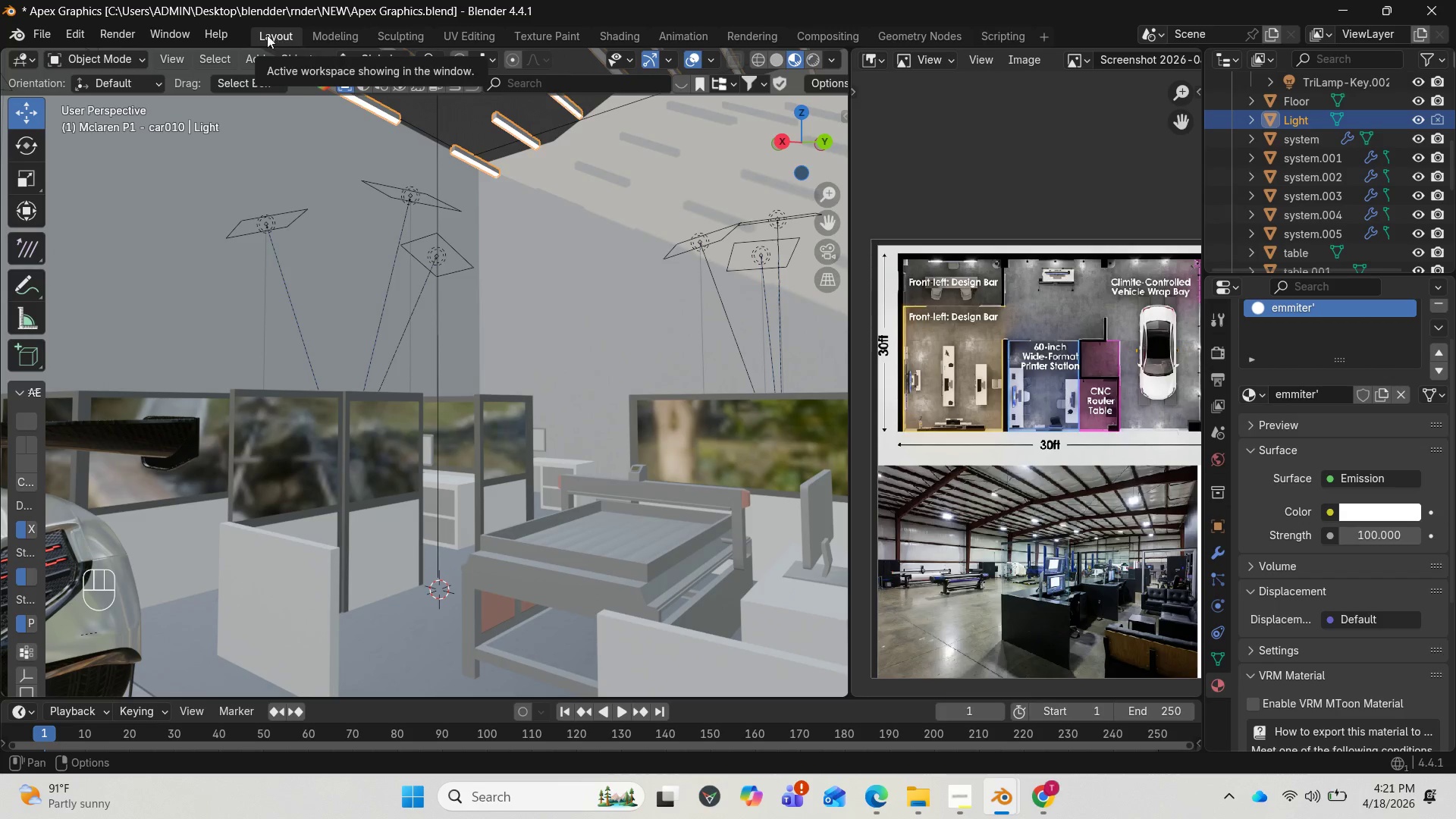 
left_click([75, 29])
 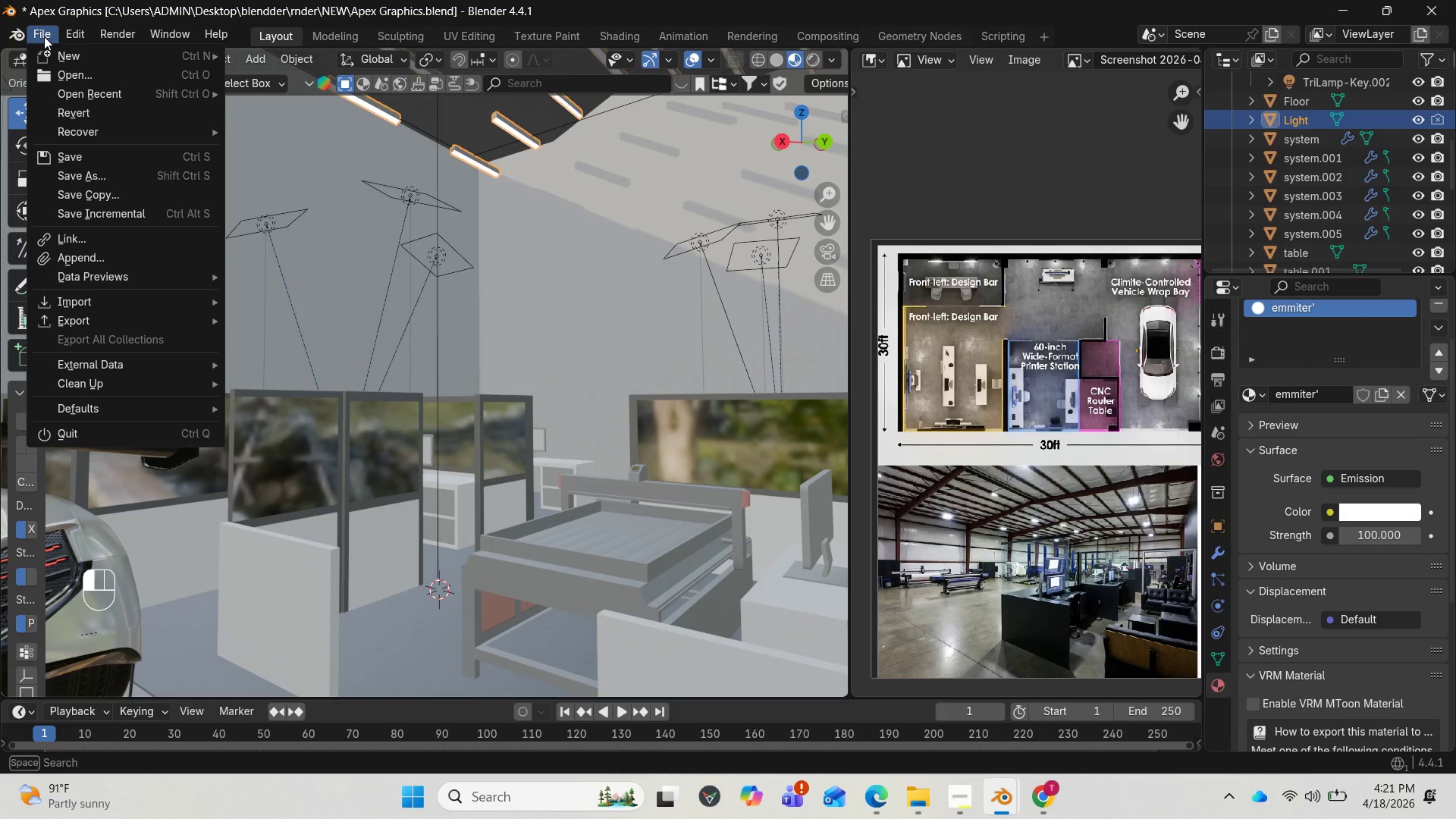 
mouse_move([58, 55])
 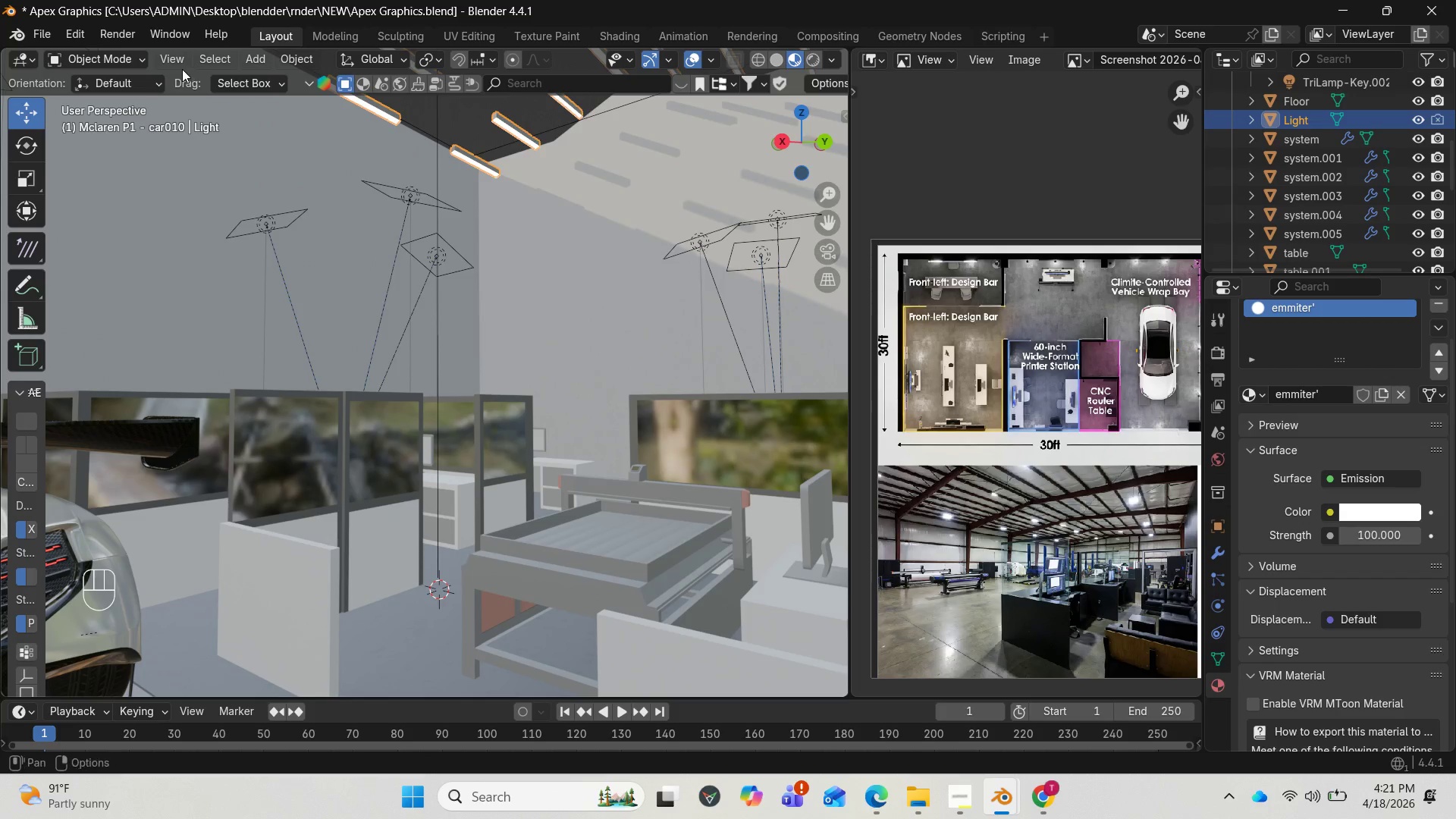 
wait(8.83)
 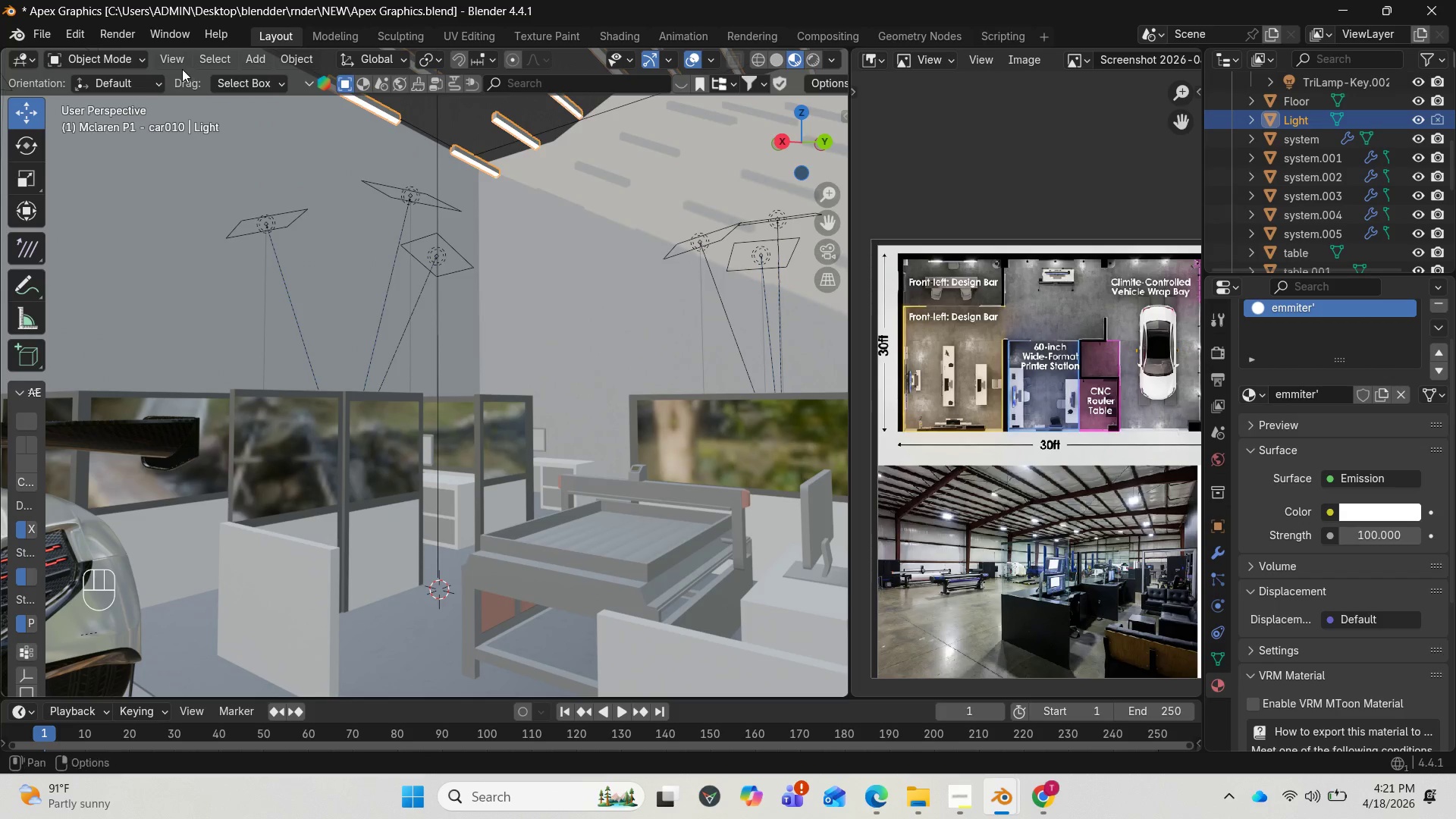 
left_click([243, 55])
 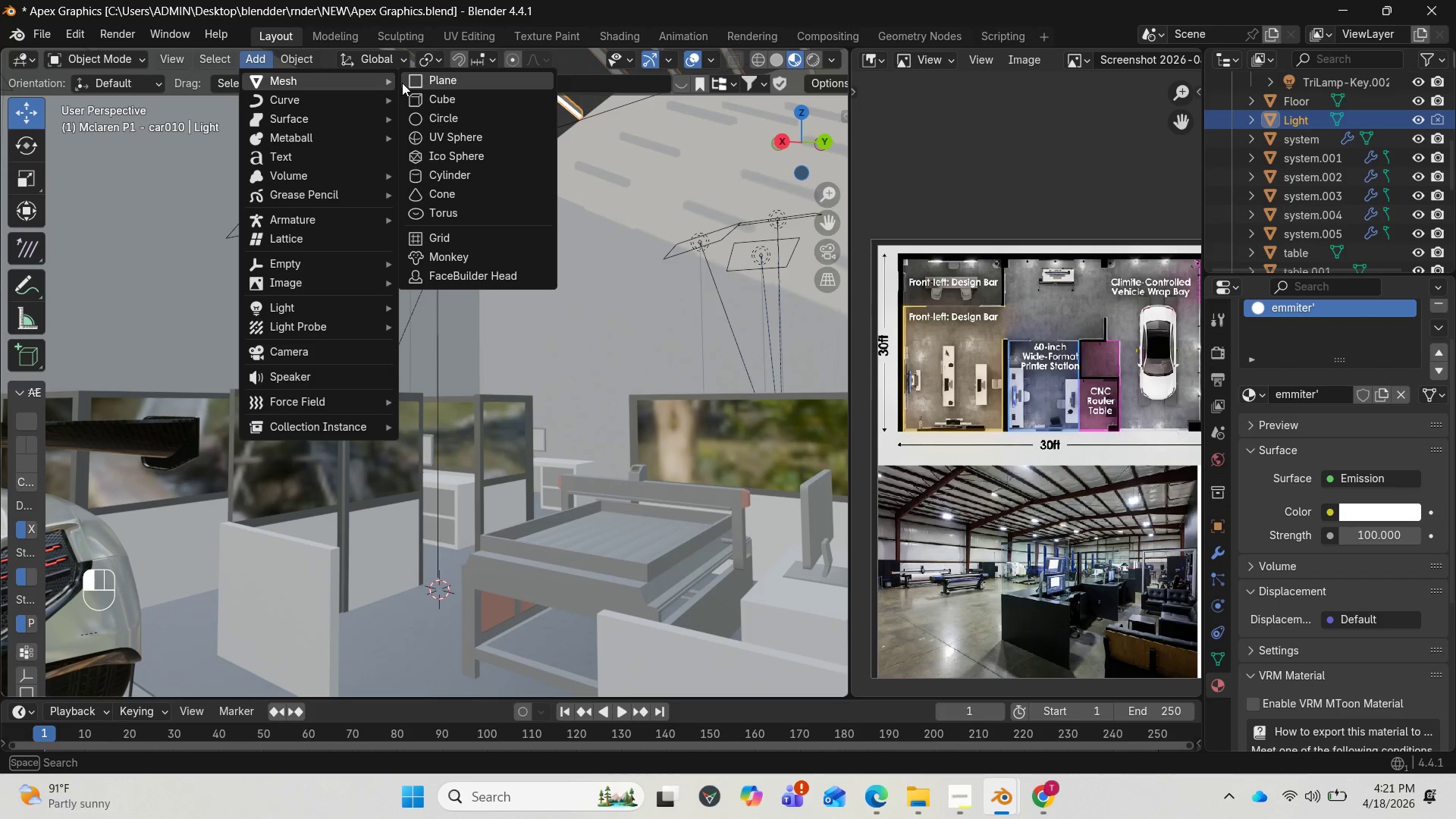 
left_click([428, 83])
 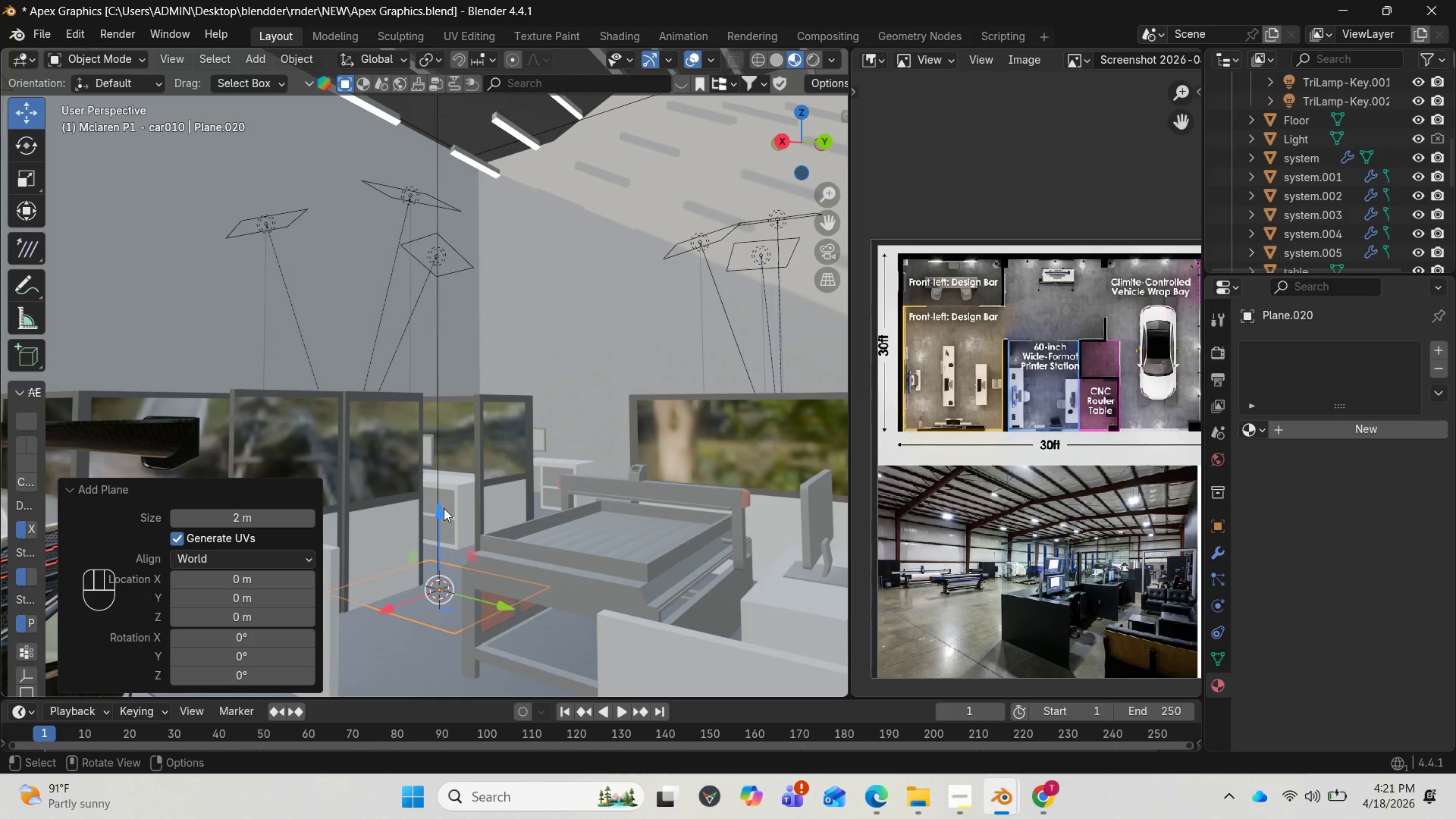 
left_click_drag(start_coordinate=[439, 507], to_coordinate=[447, 384])
 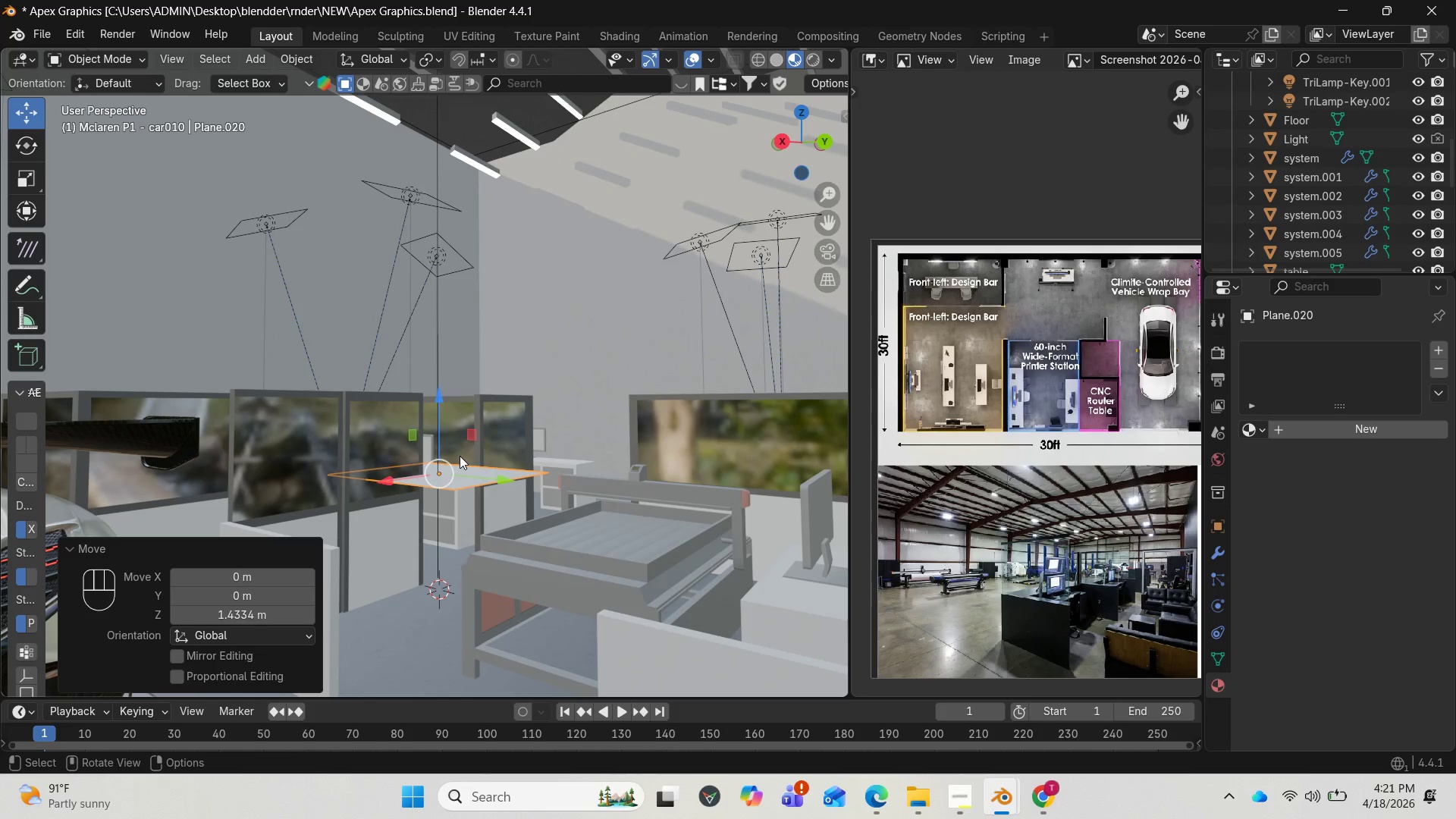 
key(S)
 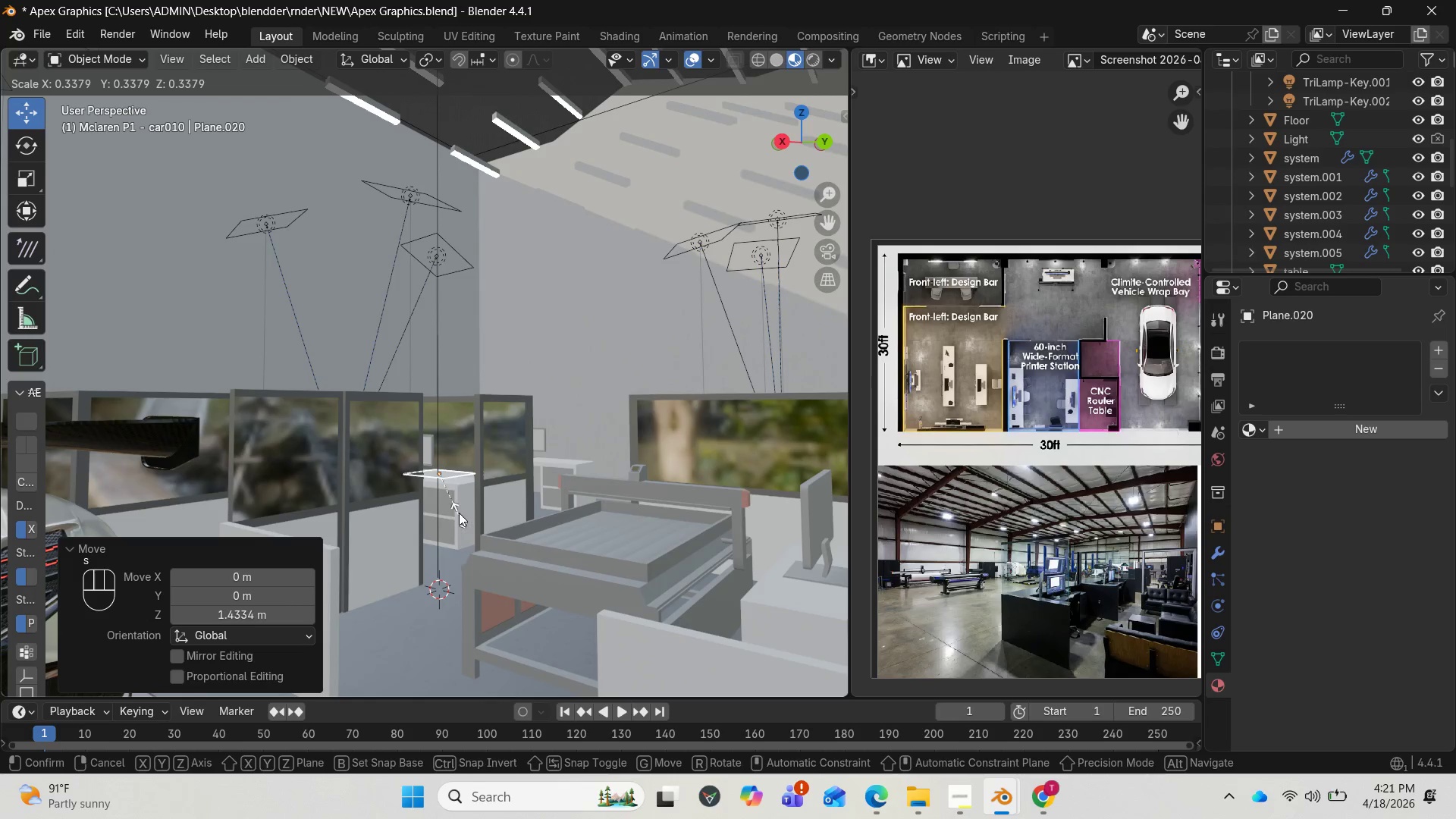 
left_click([459, 510])
 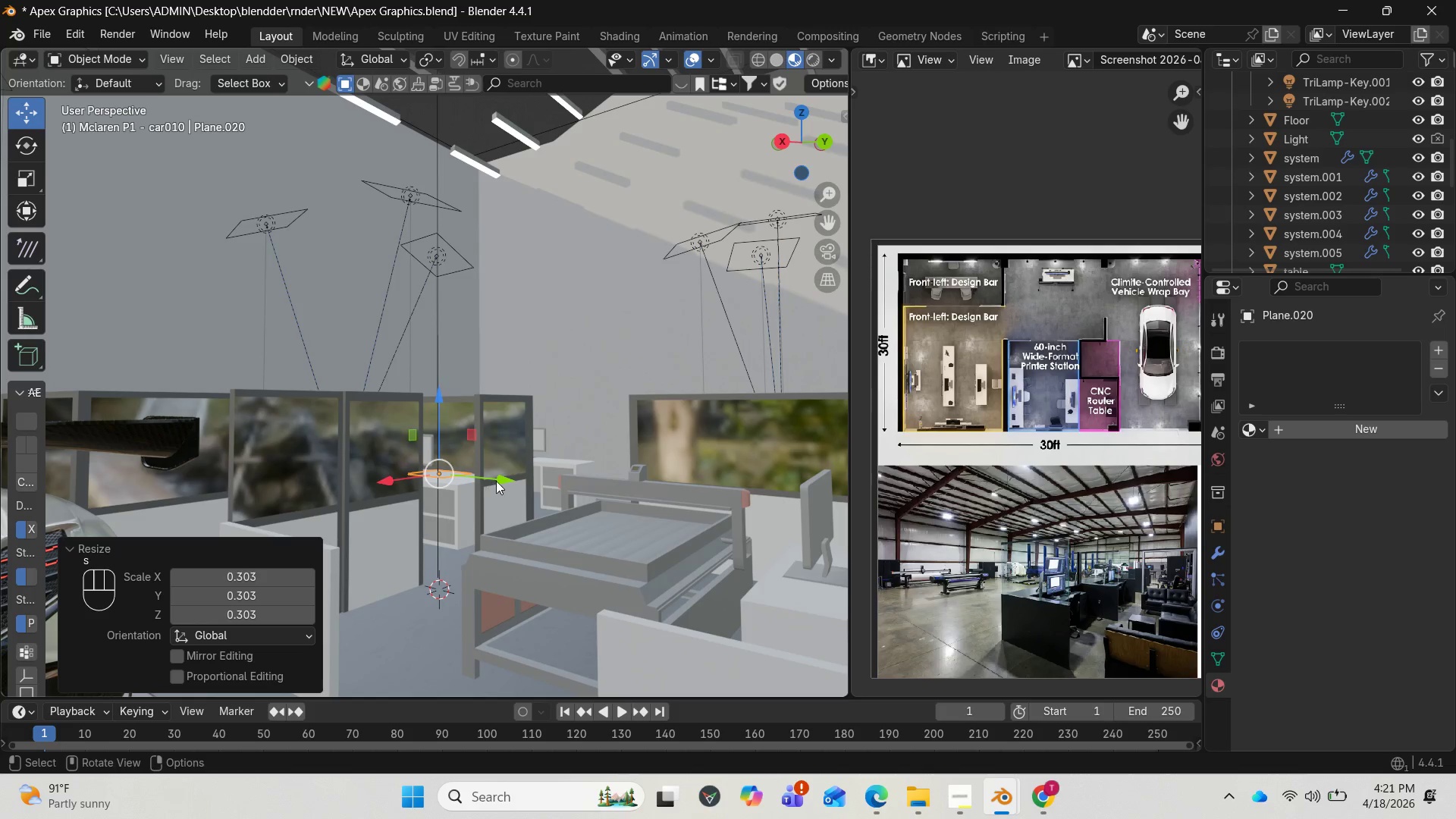 
left_click_drag(start_coordinate=[498, 479], to_coordinate=[766, 623])
 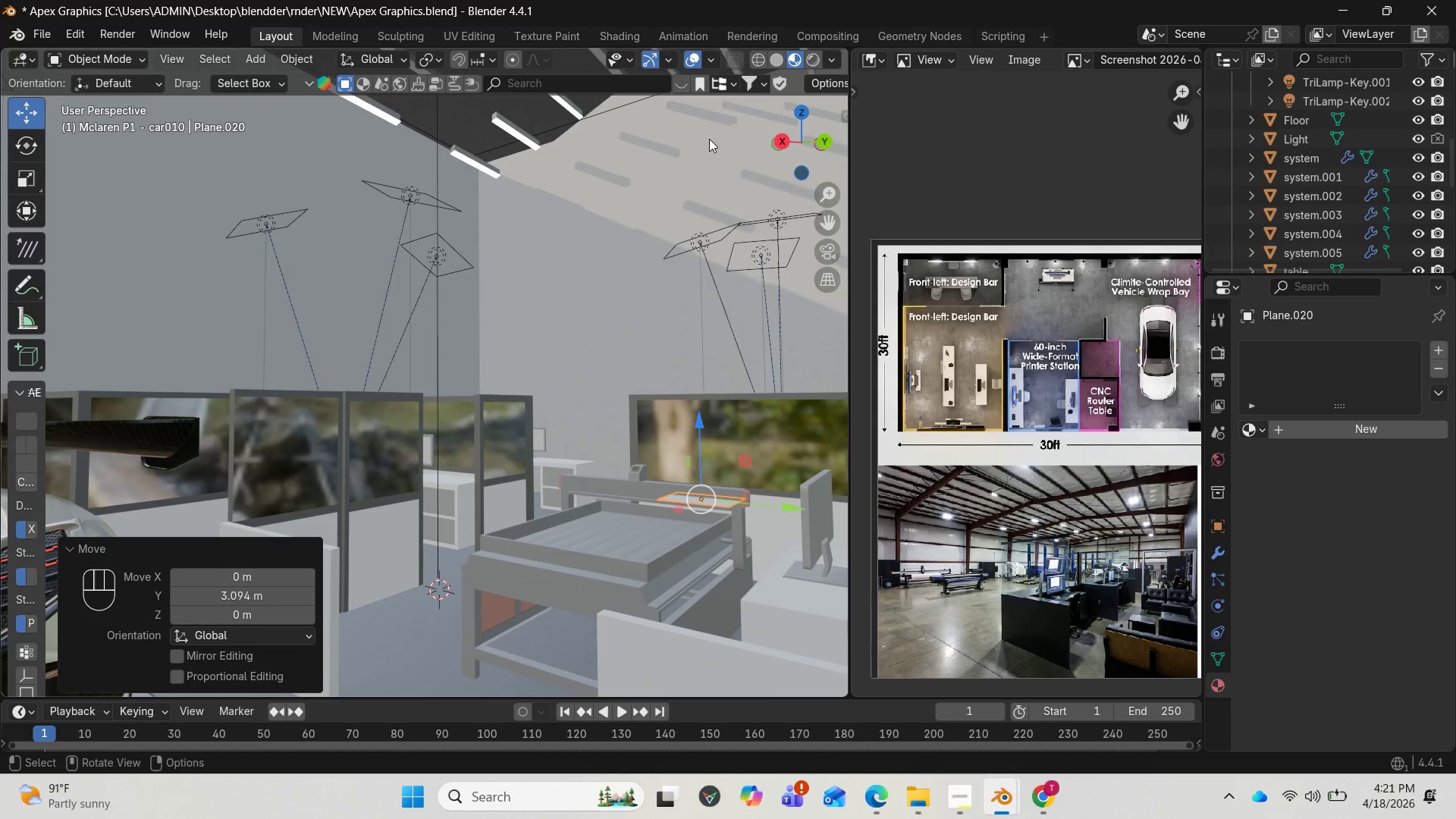 
left_click_drag(start_coordinate=[788, 142], to_coordinate=[834, 184])
 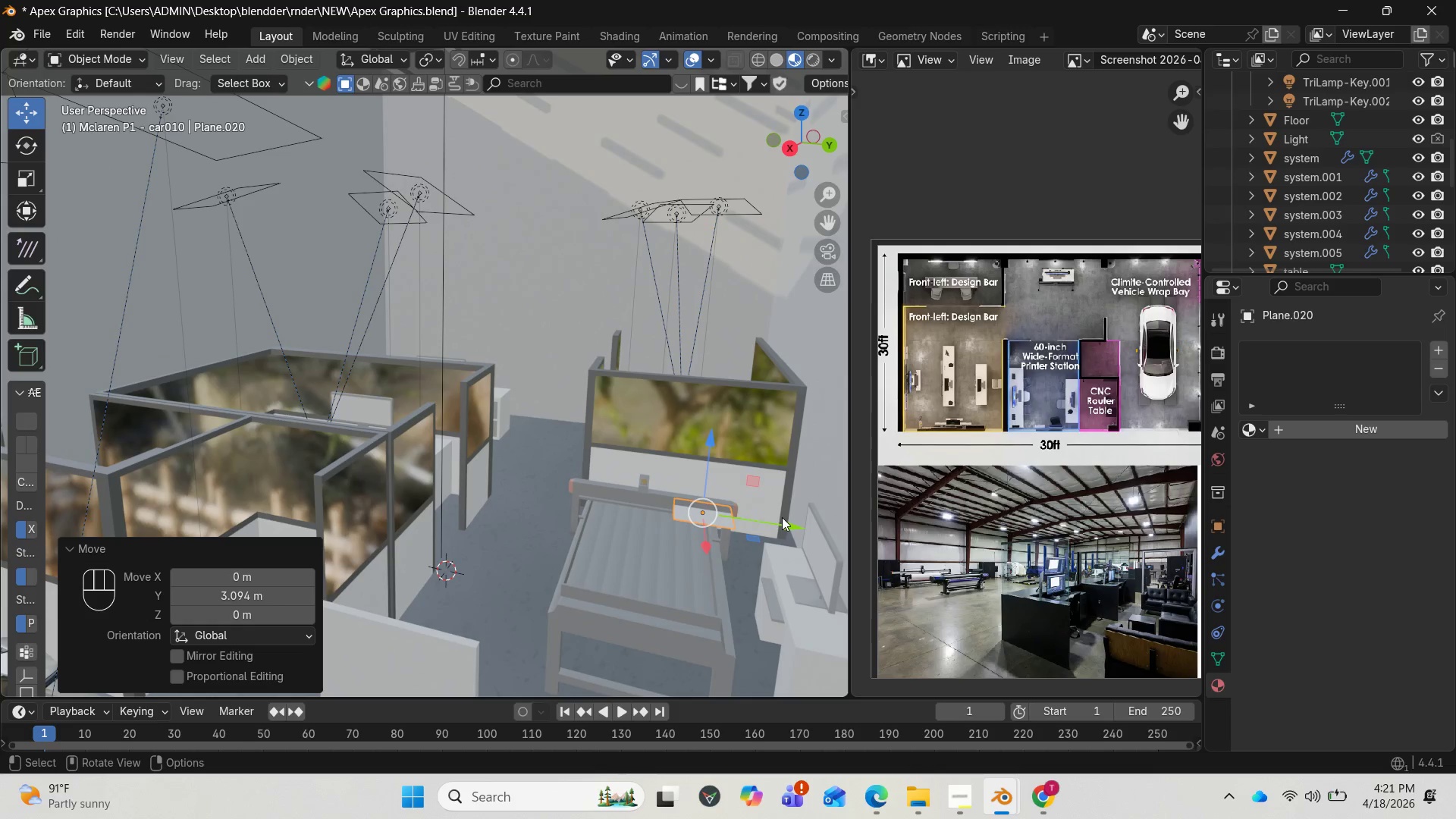 
left_click_drag(start_coordinate=[784, 521], to_coordinate=[4, 529])
 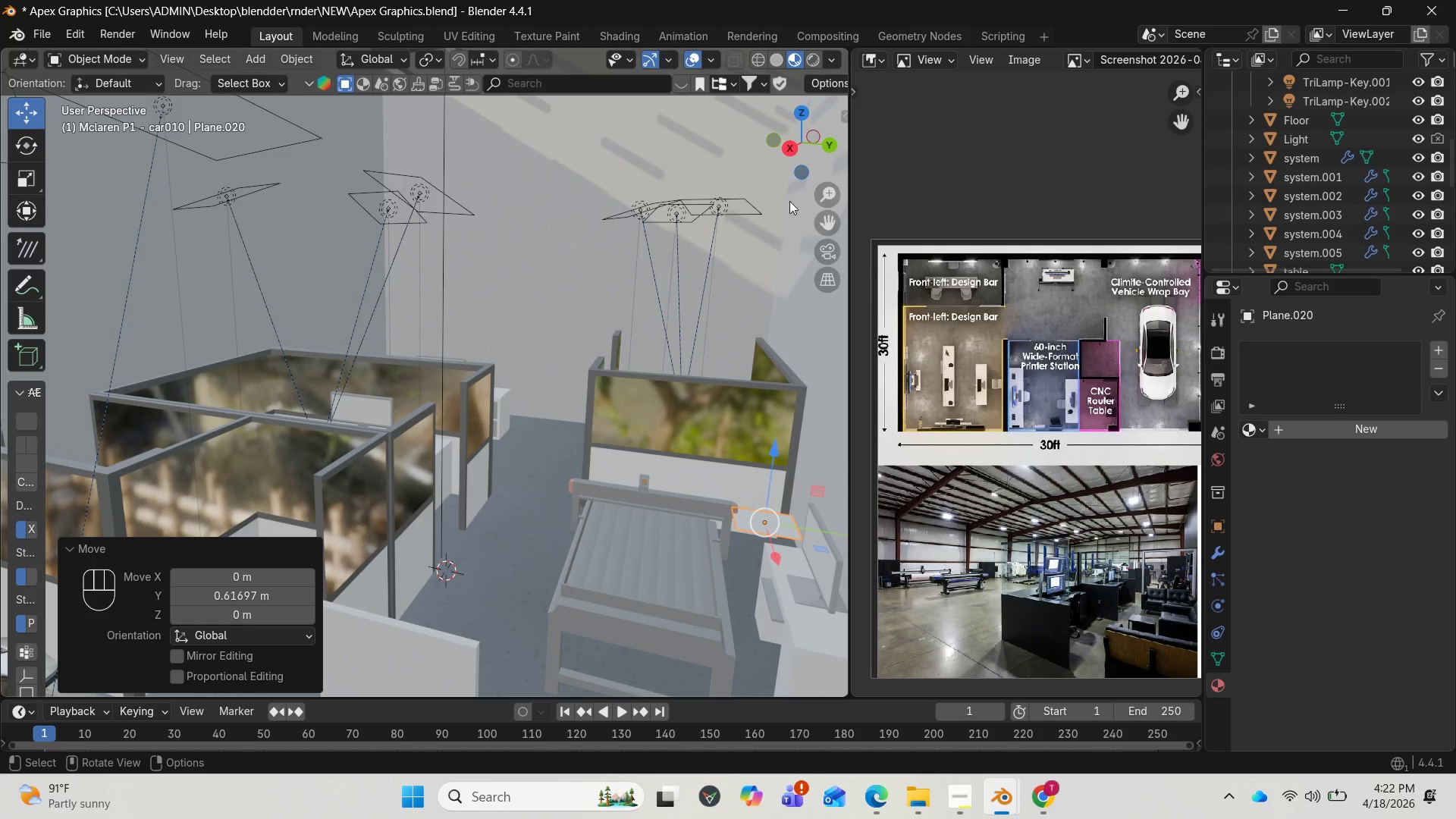 
left_click_drag(start_coordinate=[803, 159], to_coordinate=[774, 177])
 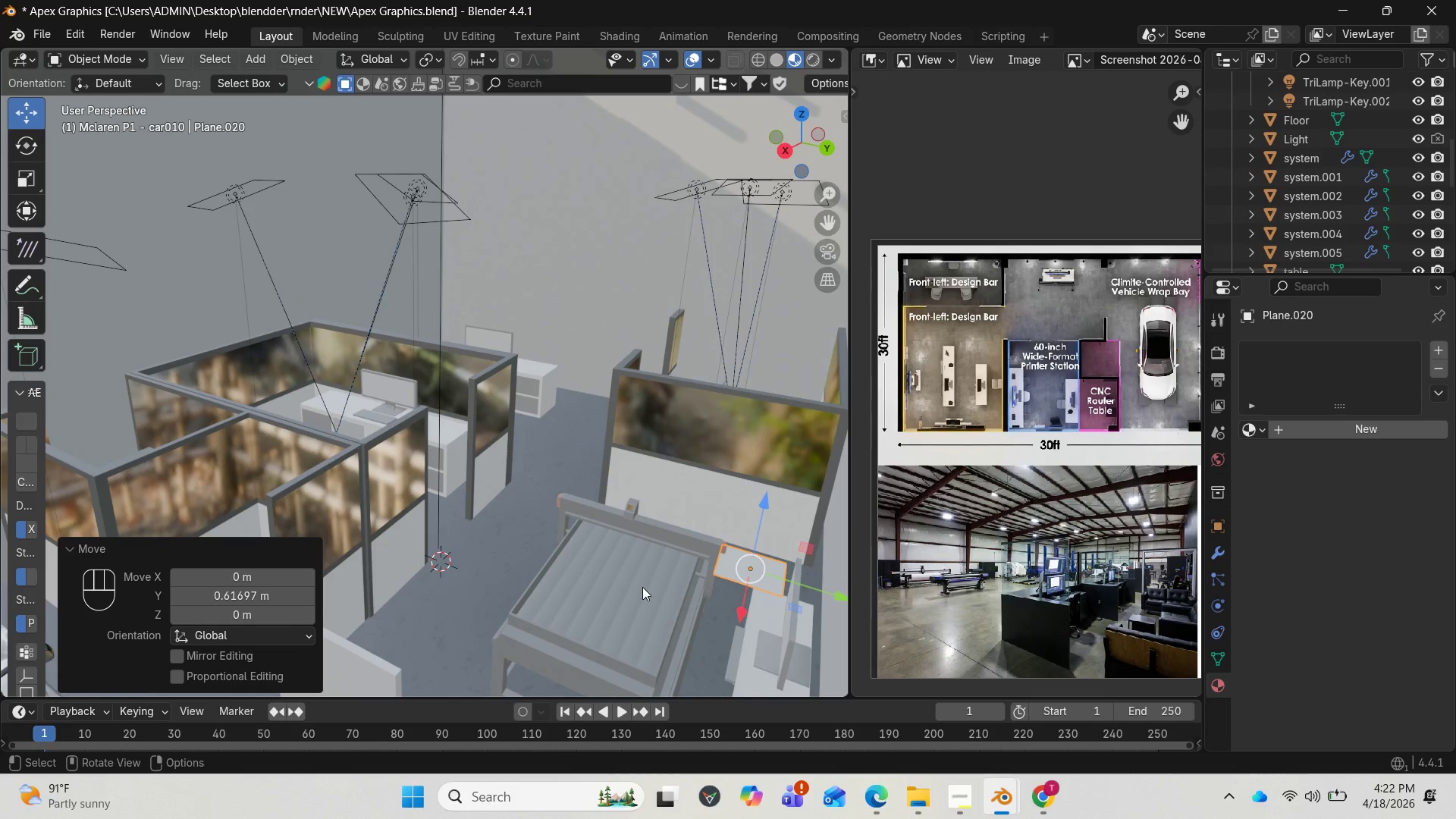 
key(NumpadDecimal)
 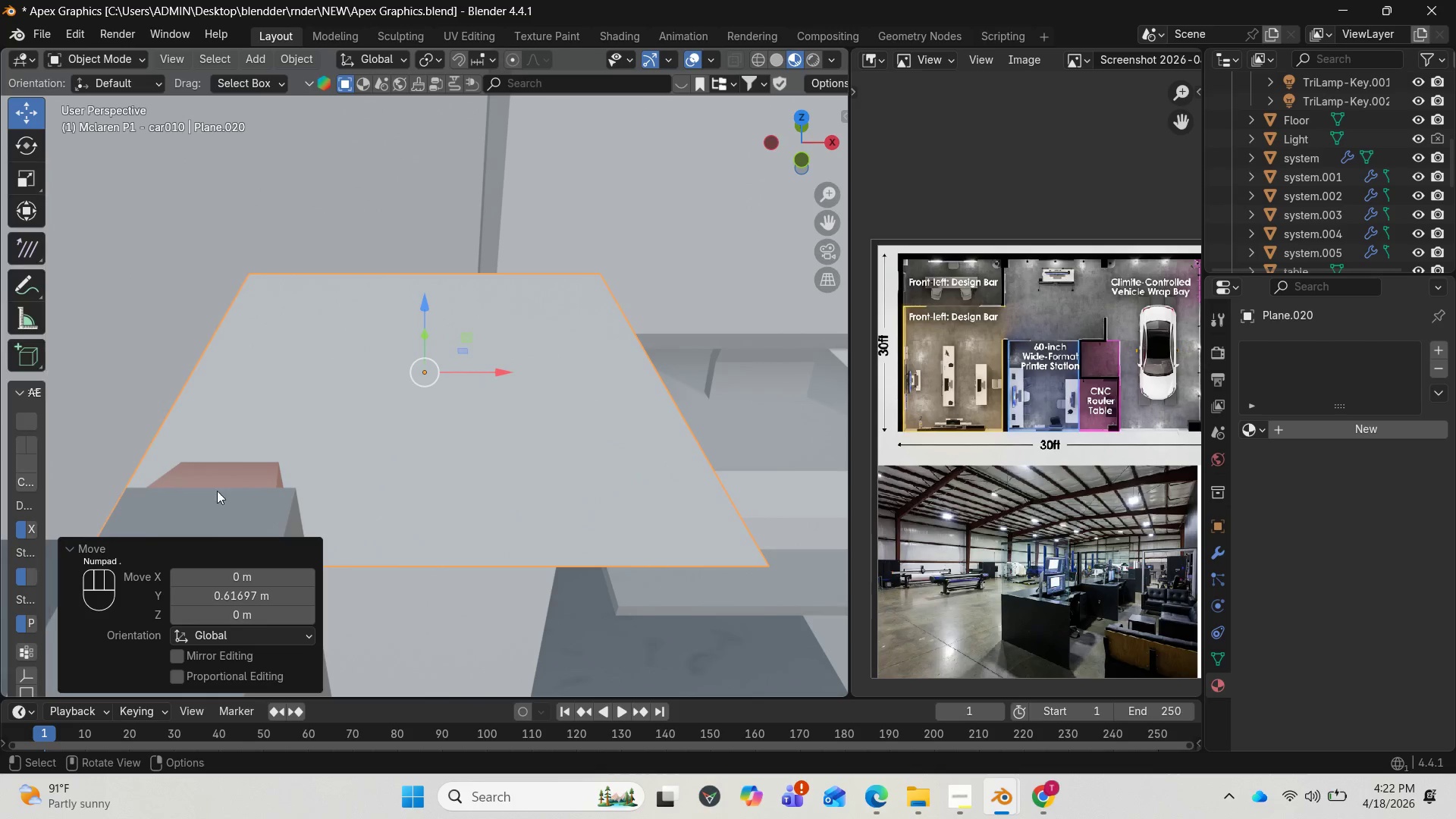 
left_click_drag(start_coordinate=[508, 372], to_coordinate=[273, 344])
 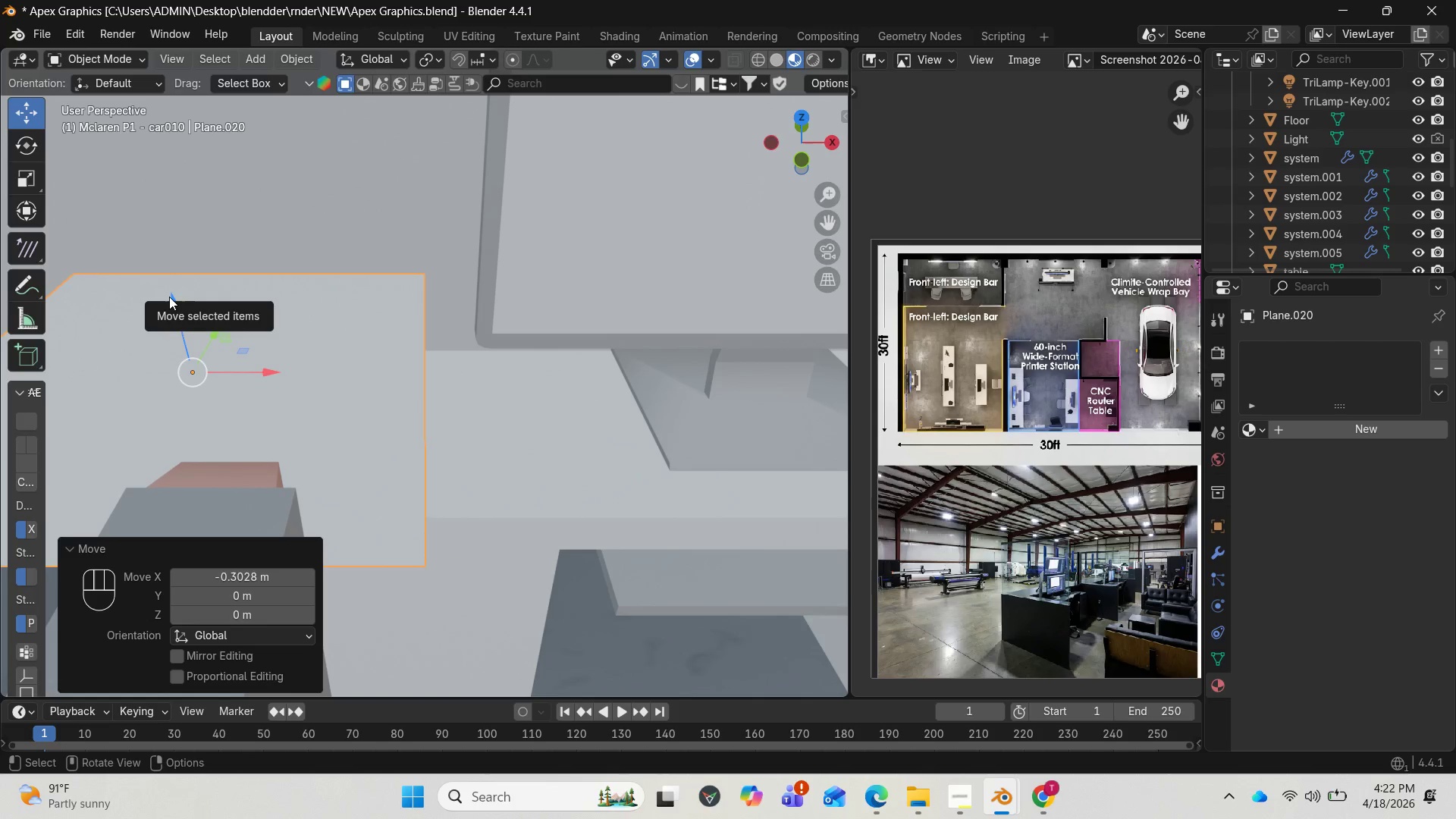 
key(T)
 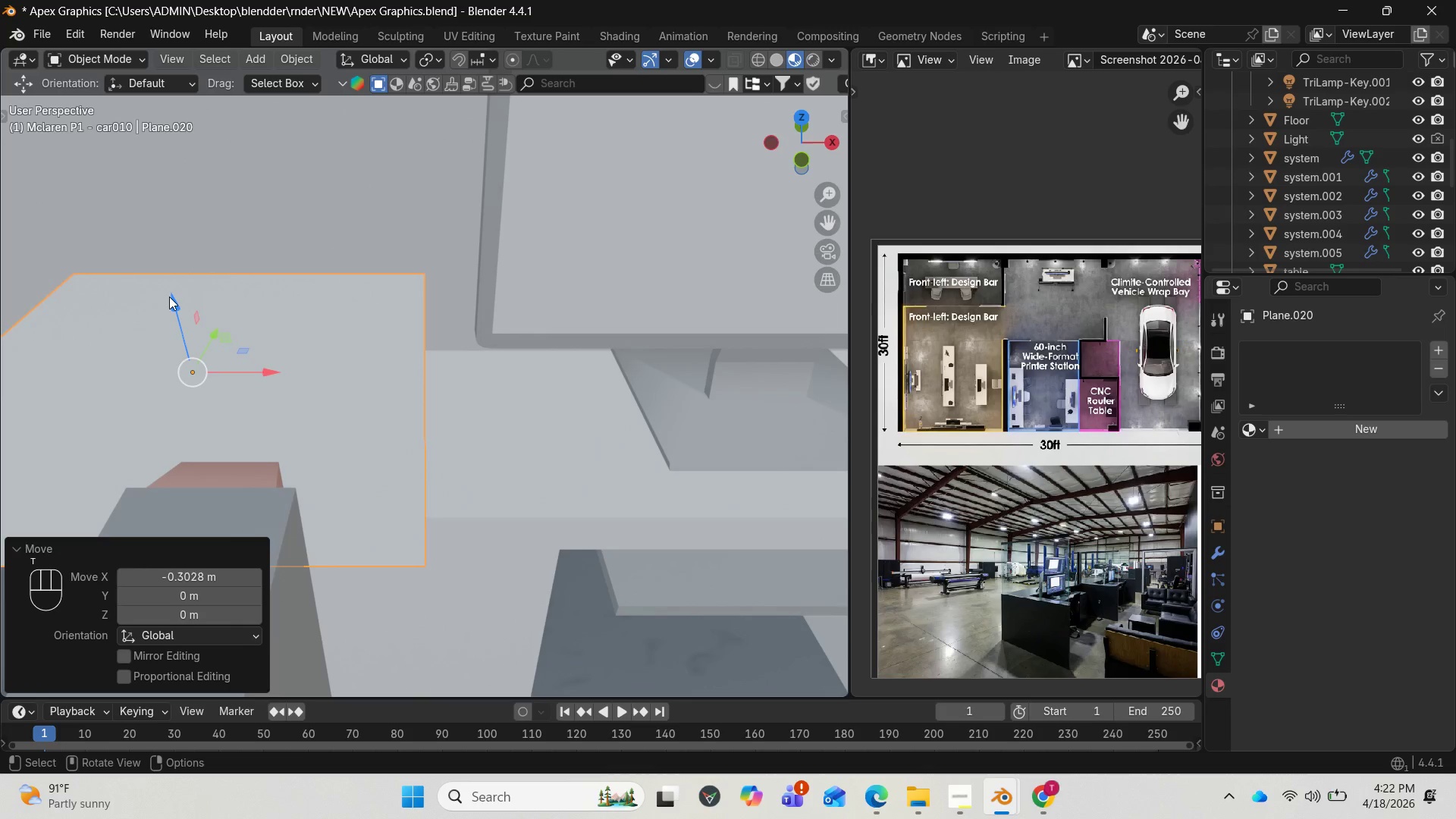 
scroll: coordinate [160, 343], scroll_direction: down, amount: 9.0
 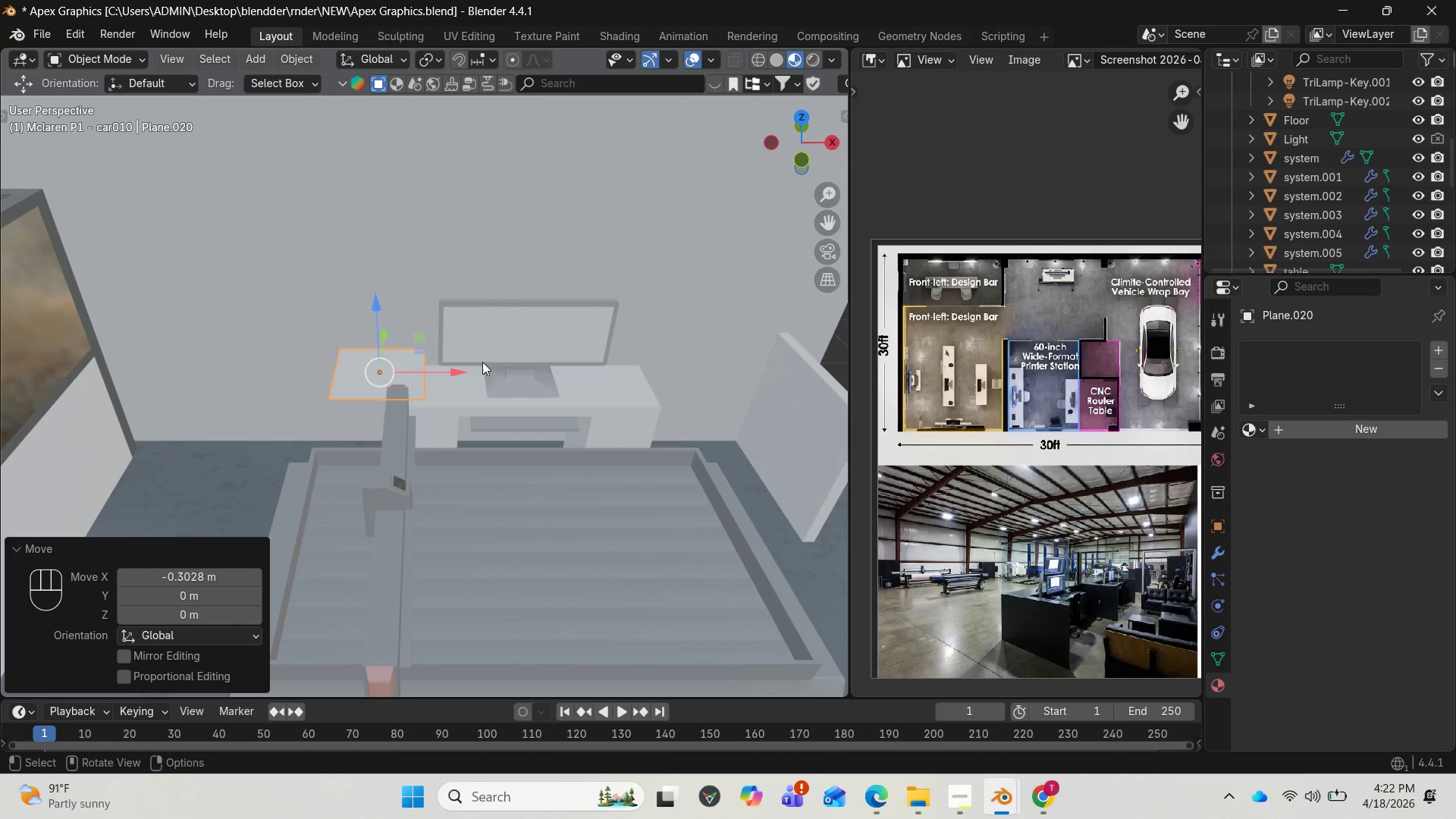 
left_click_drag(start_coordinate=[453, 371], to_coordinate=[381, 374])
 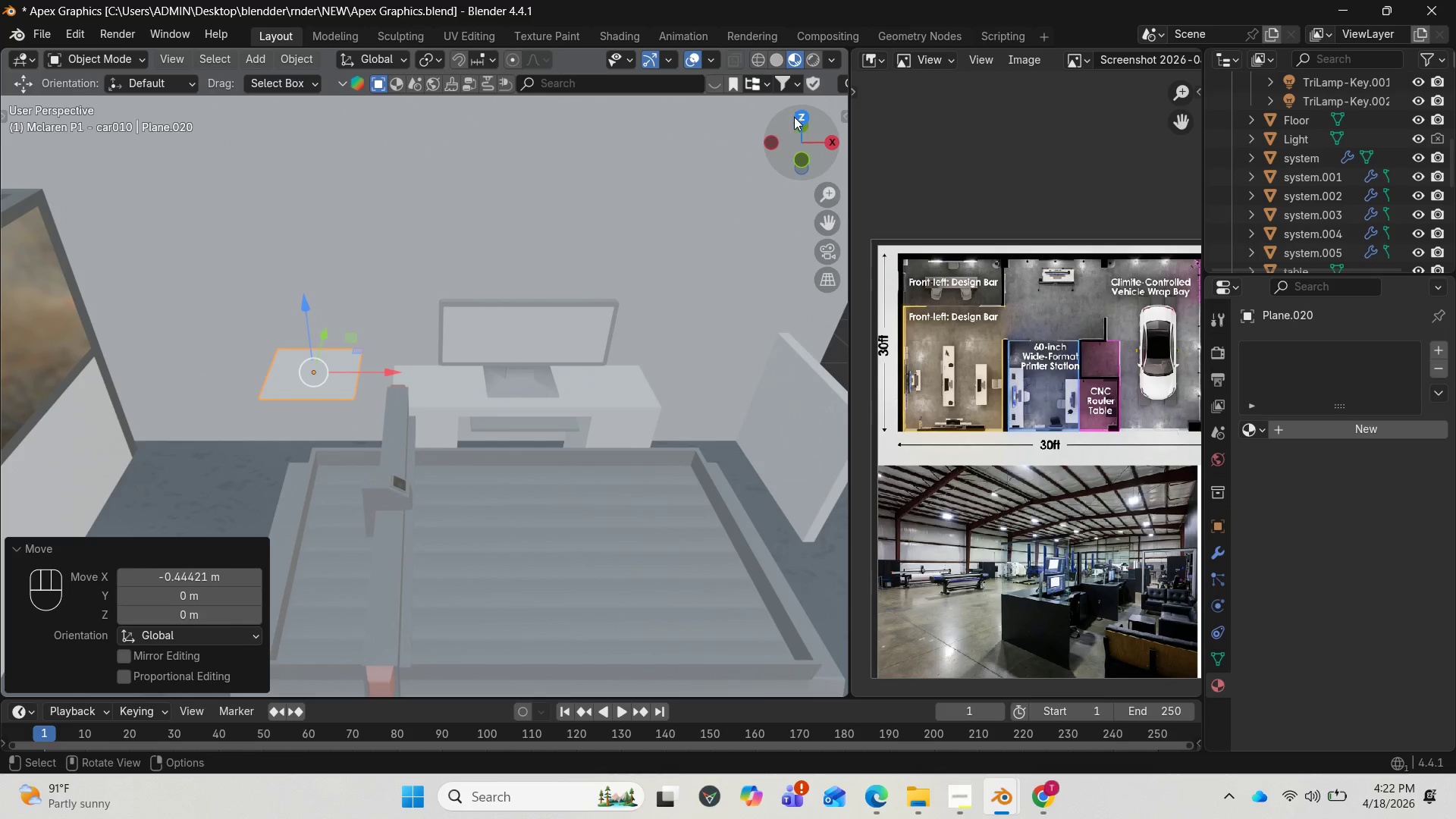 
left_click_drag(start_coordinate=[802, 137], to_coordinate=[125, 136])
 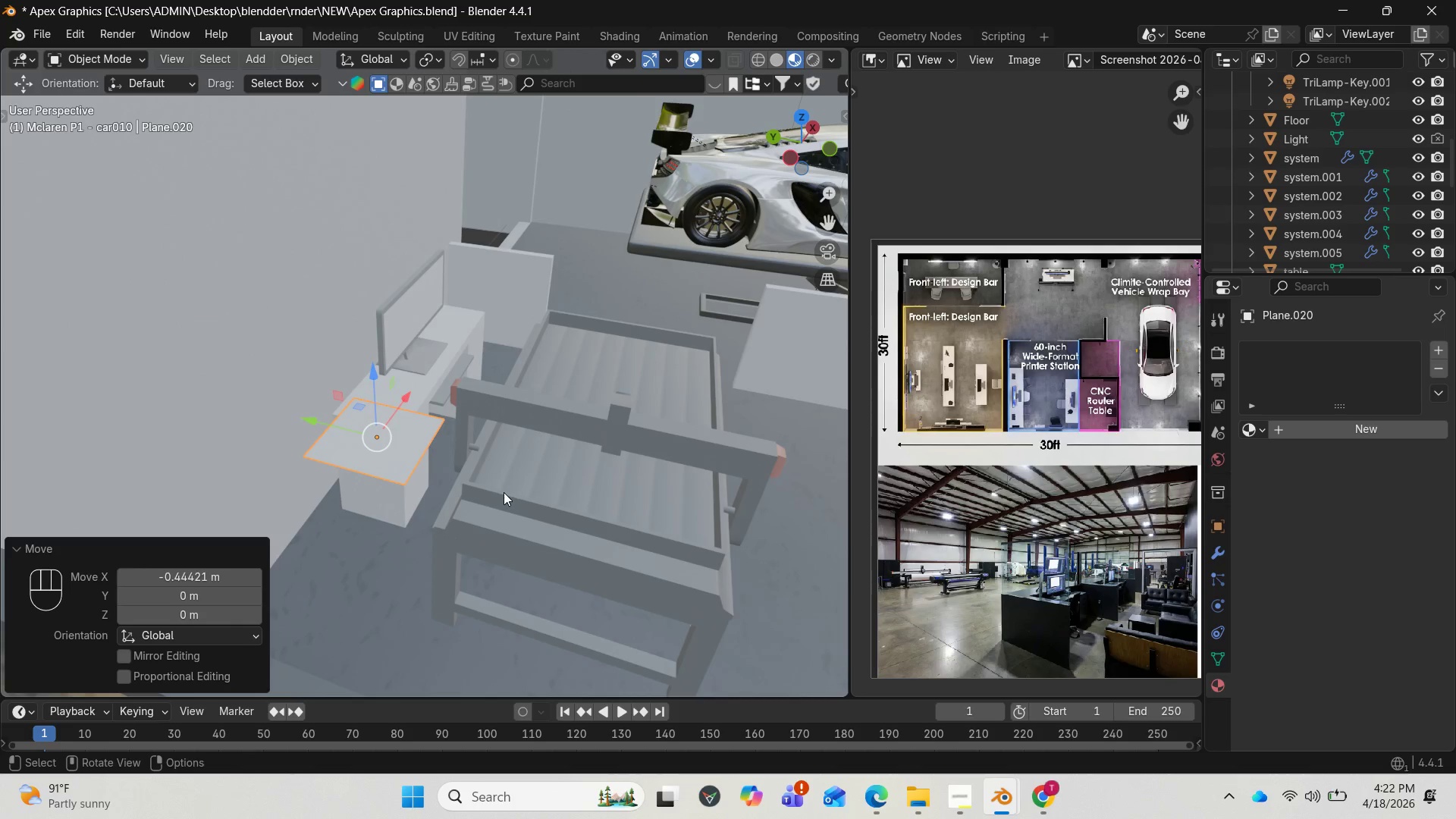 
type(rx90)
 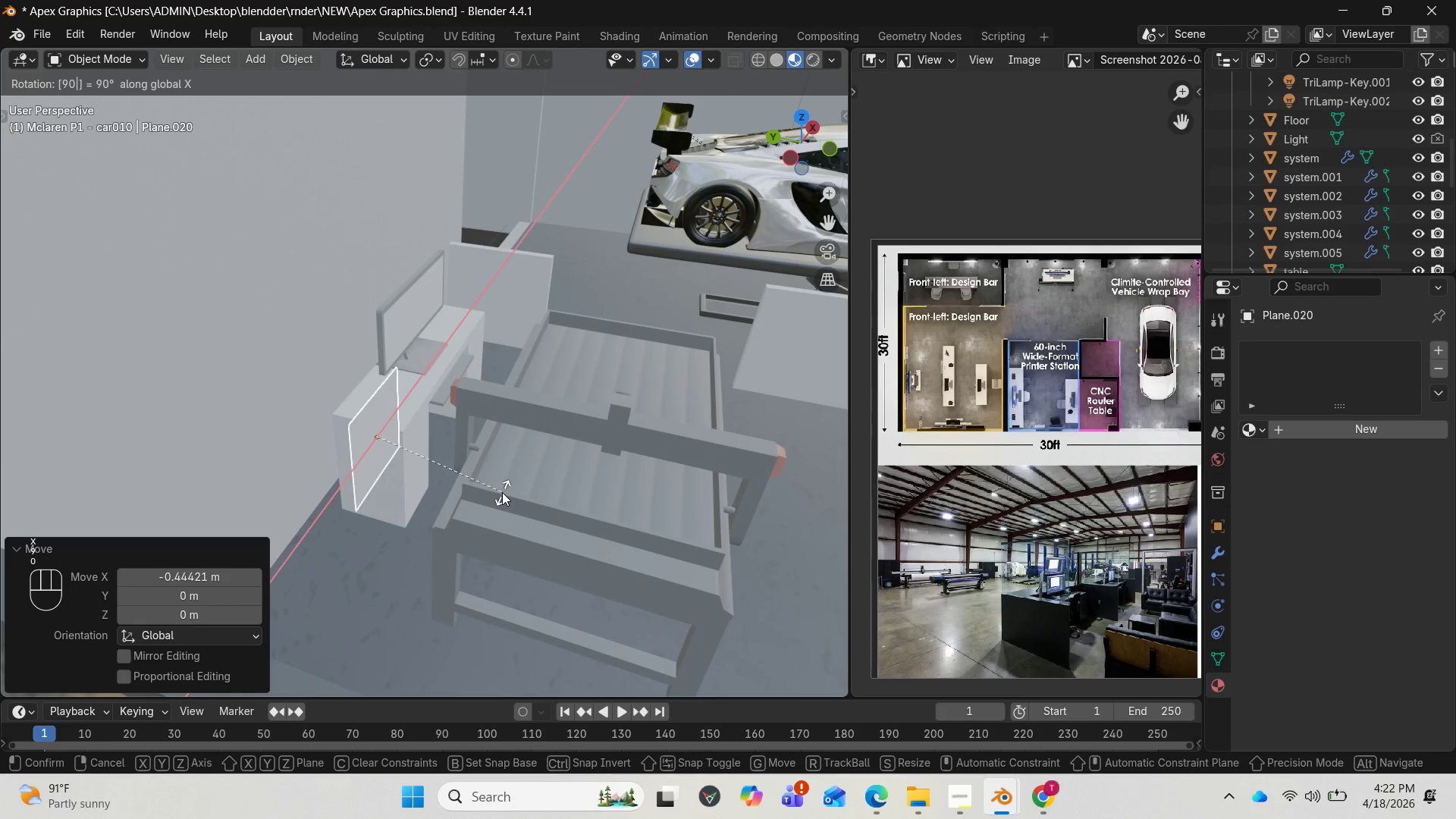 
key(Enter)
 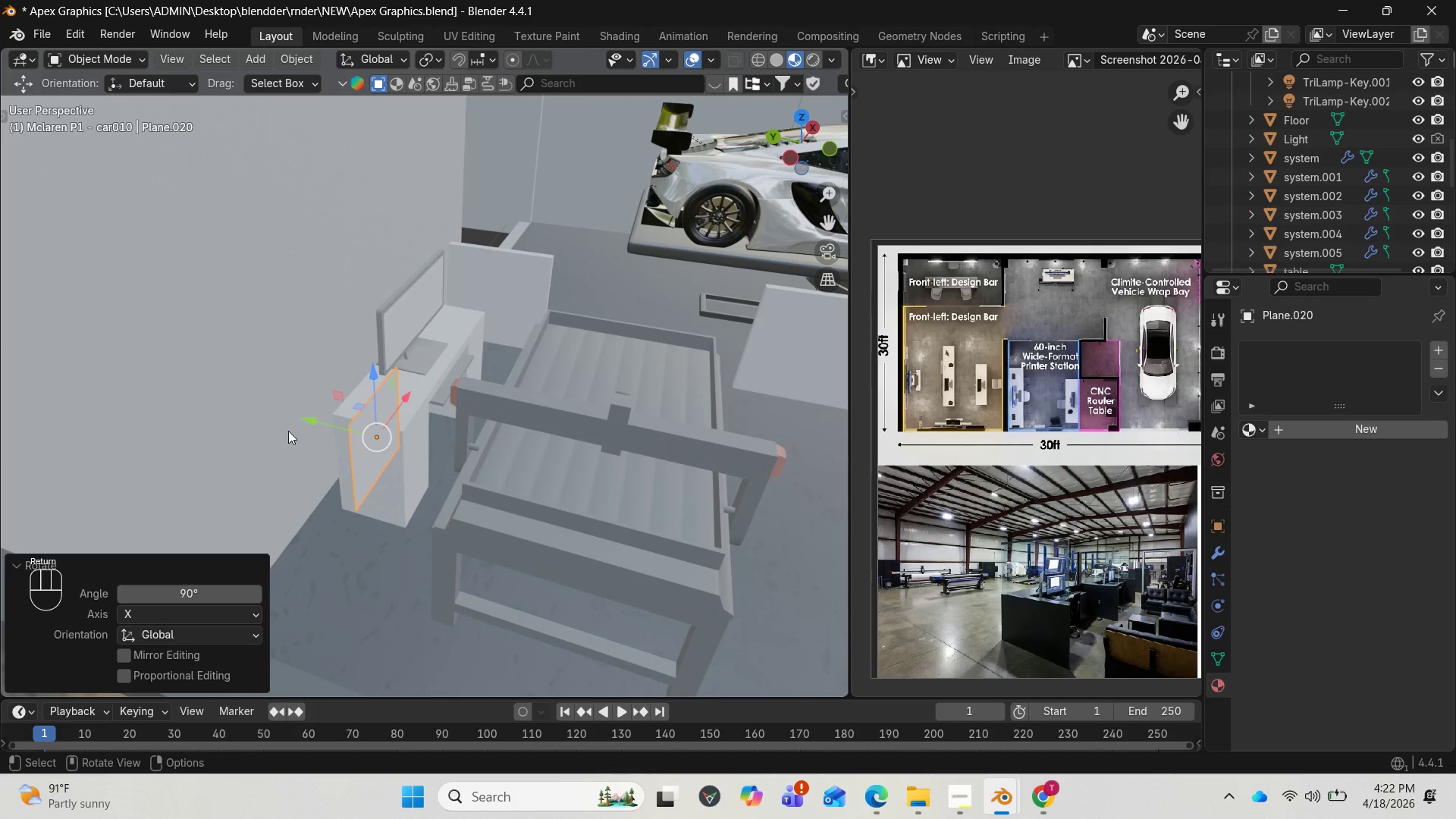 
left_click_drag(start_coordinate=[315, 425], to_coordinate=[193, 401])
 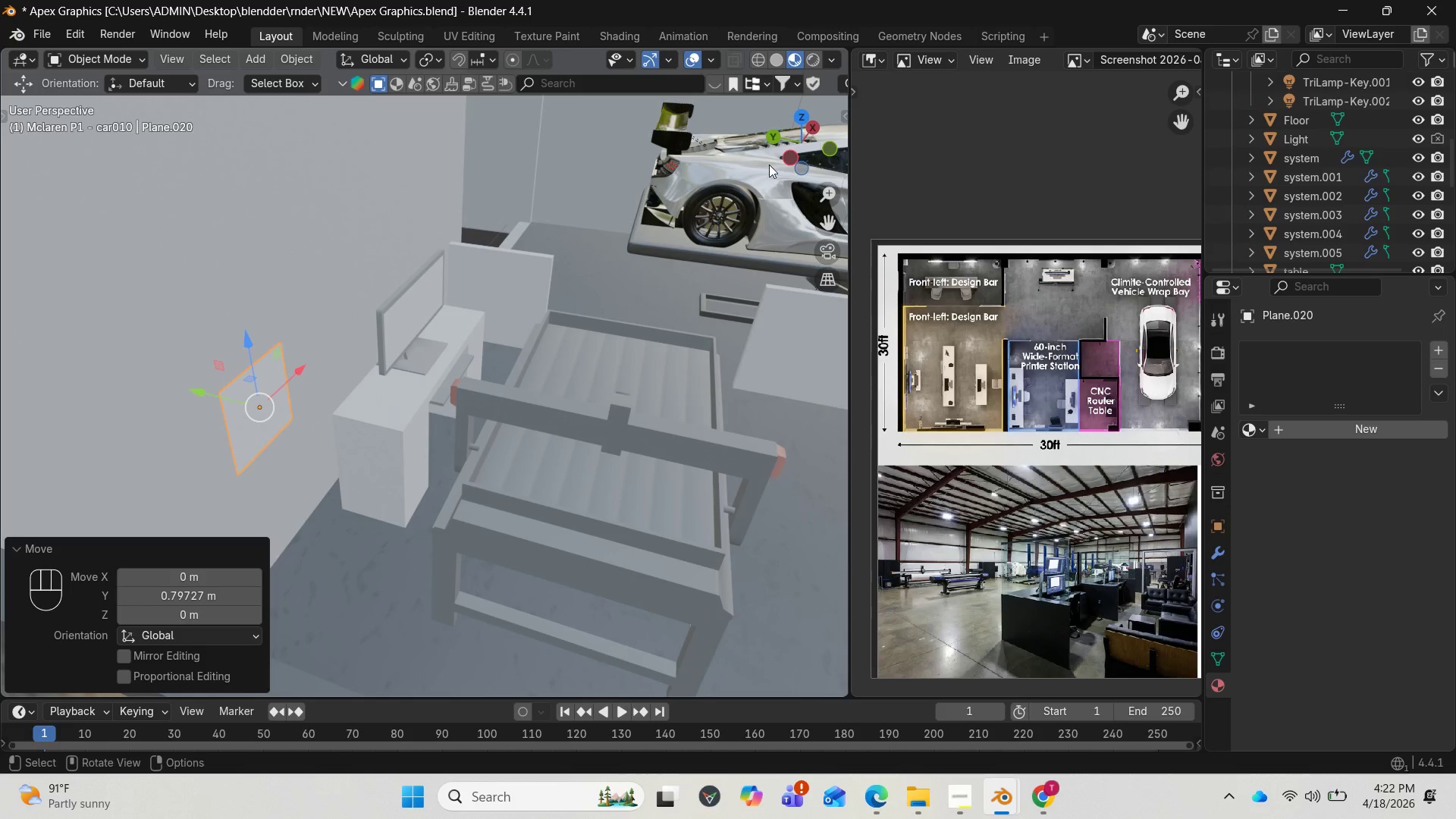 
left_click_drag(start_coordinate=[780, 146], to_coordinate=[475, 128])
 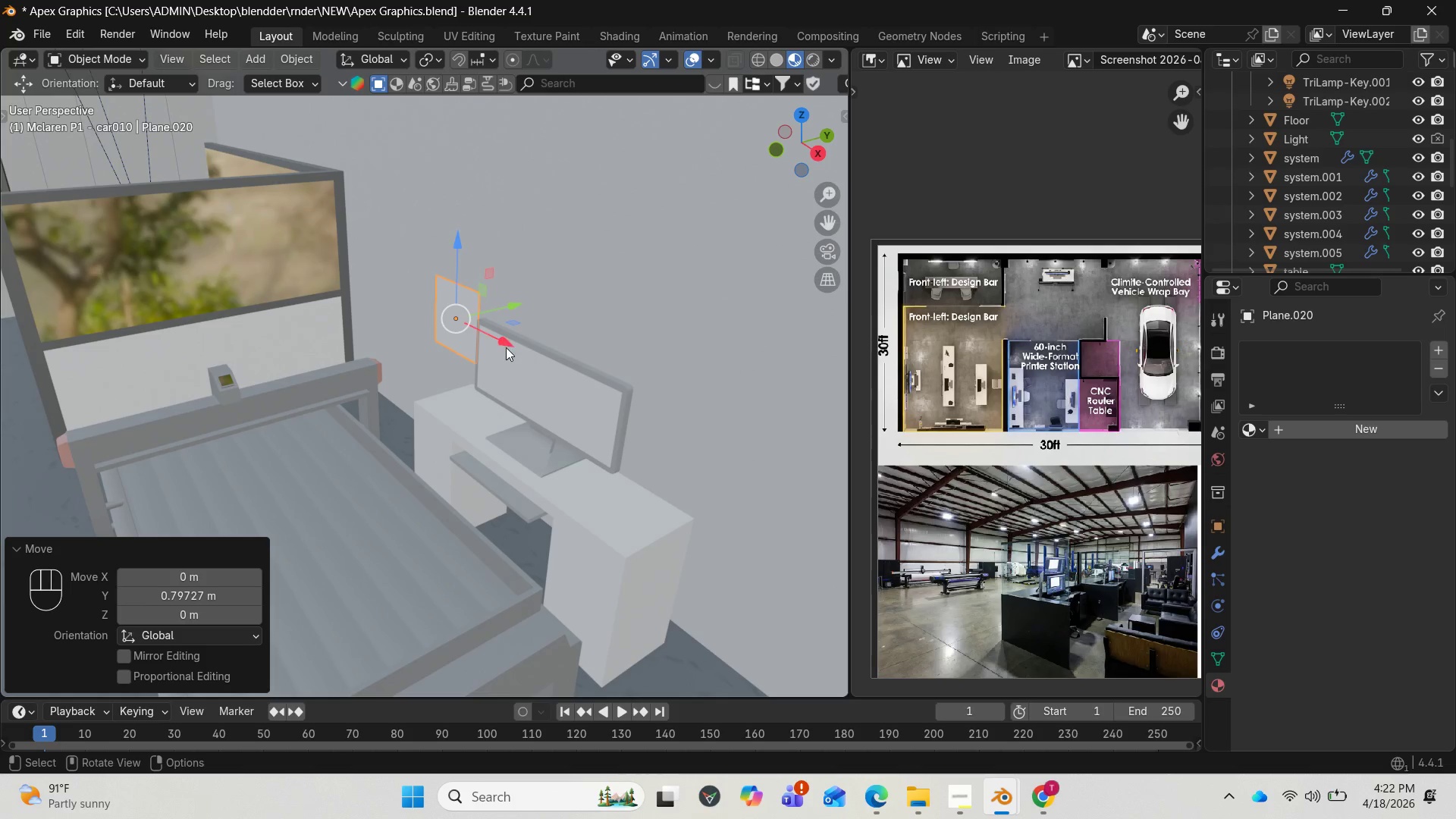 
left_click_drag(start_coordinate=[504, 345], to_coordinate=[475, 322])
 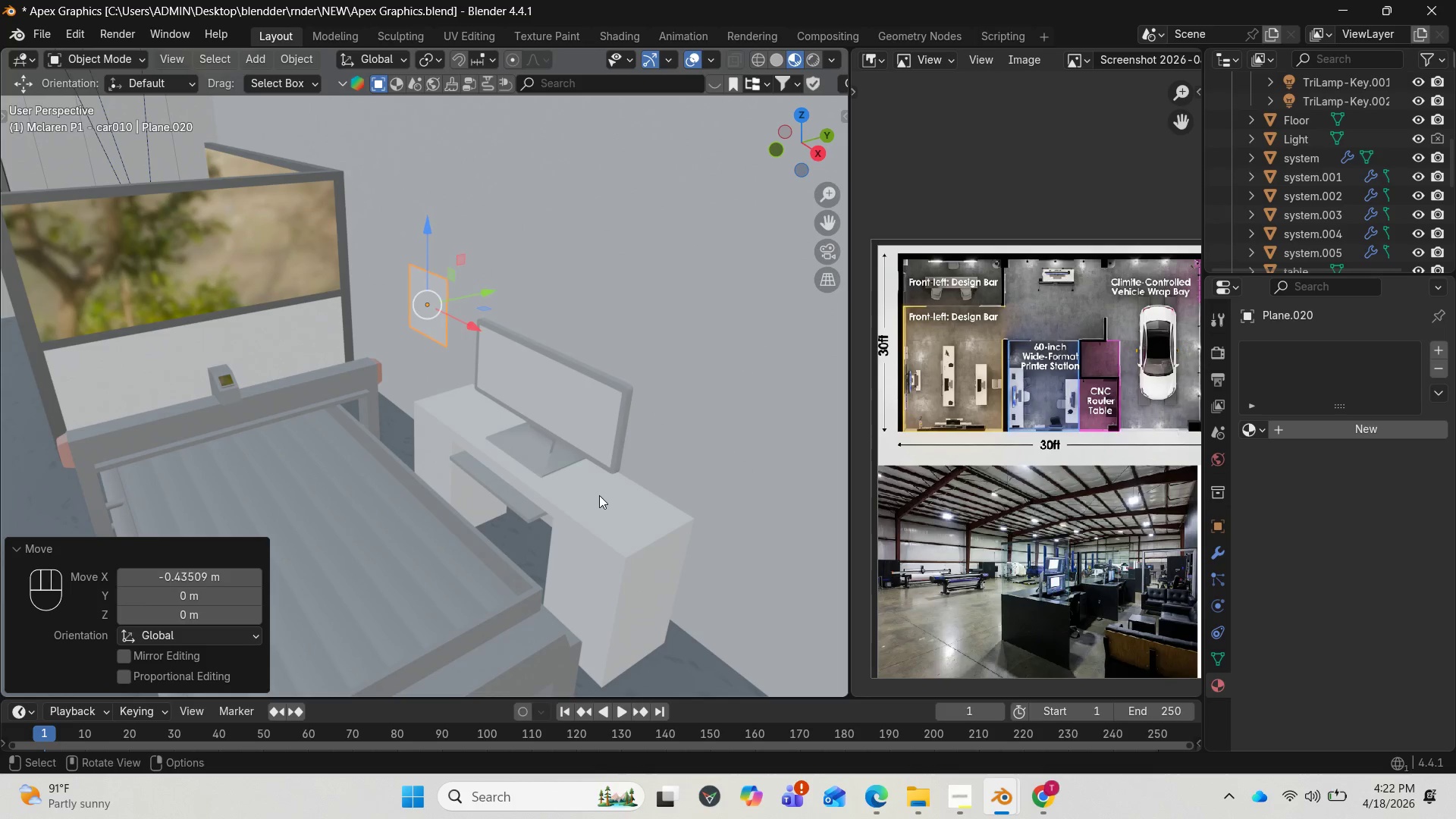 
key(S)
 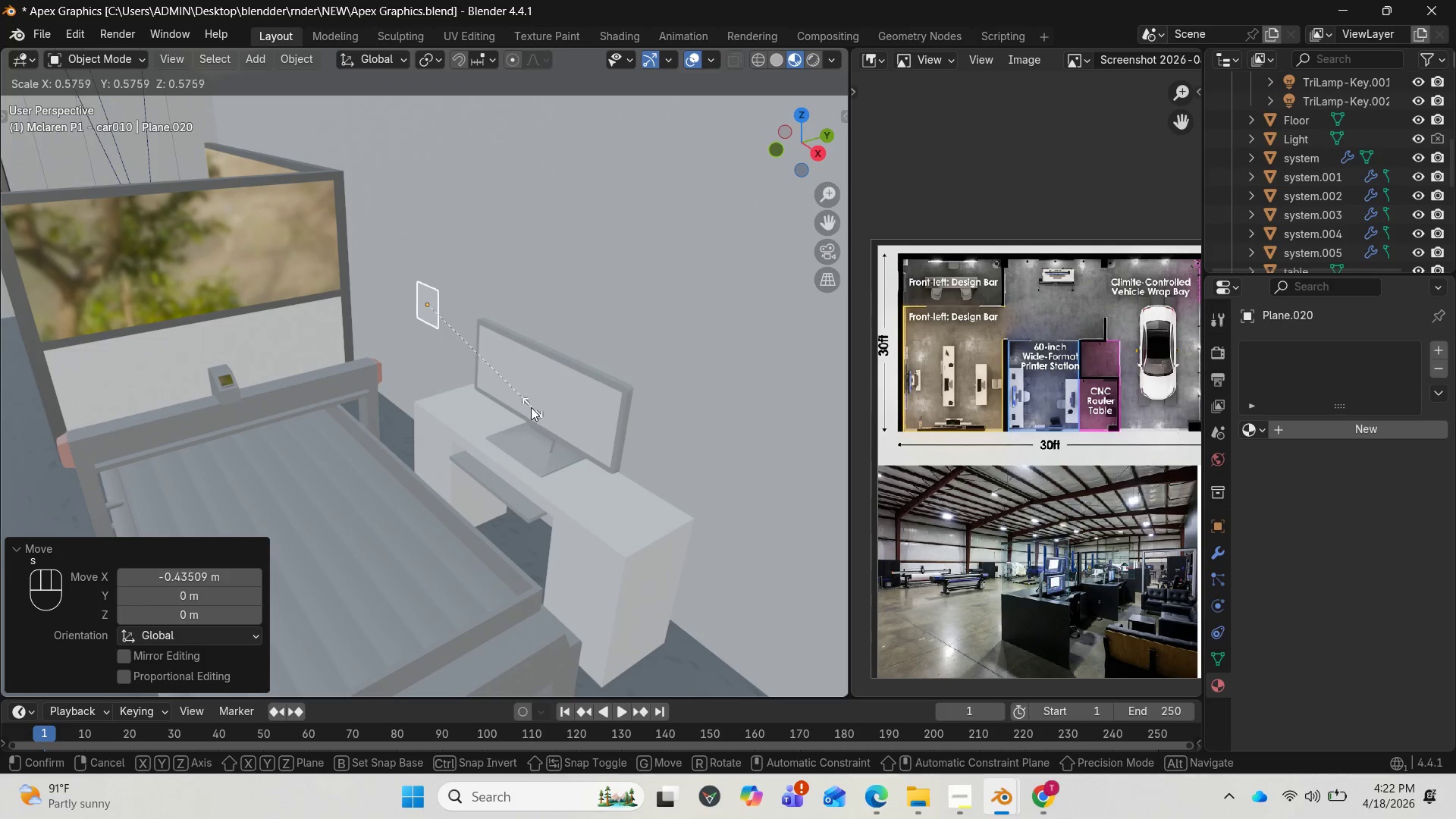 
left_click([510, 384])
 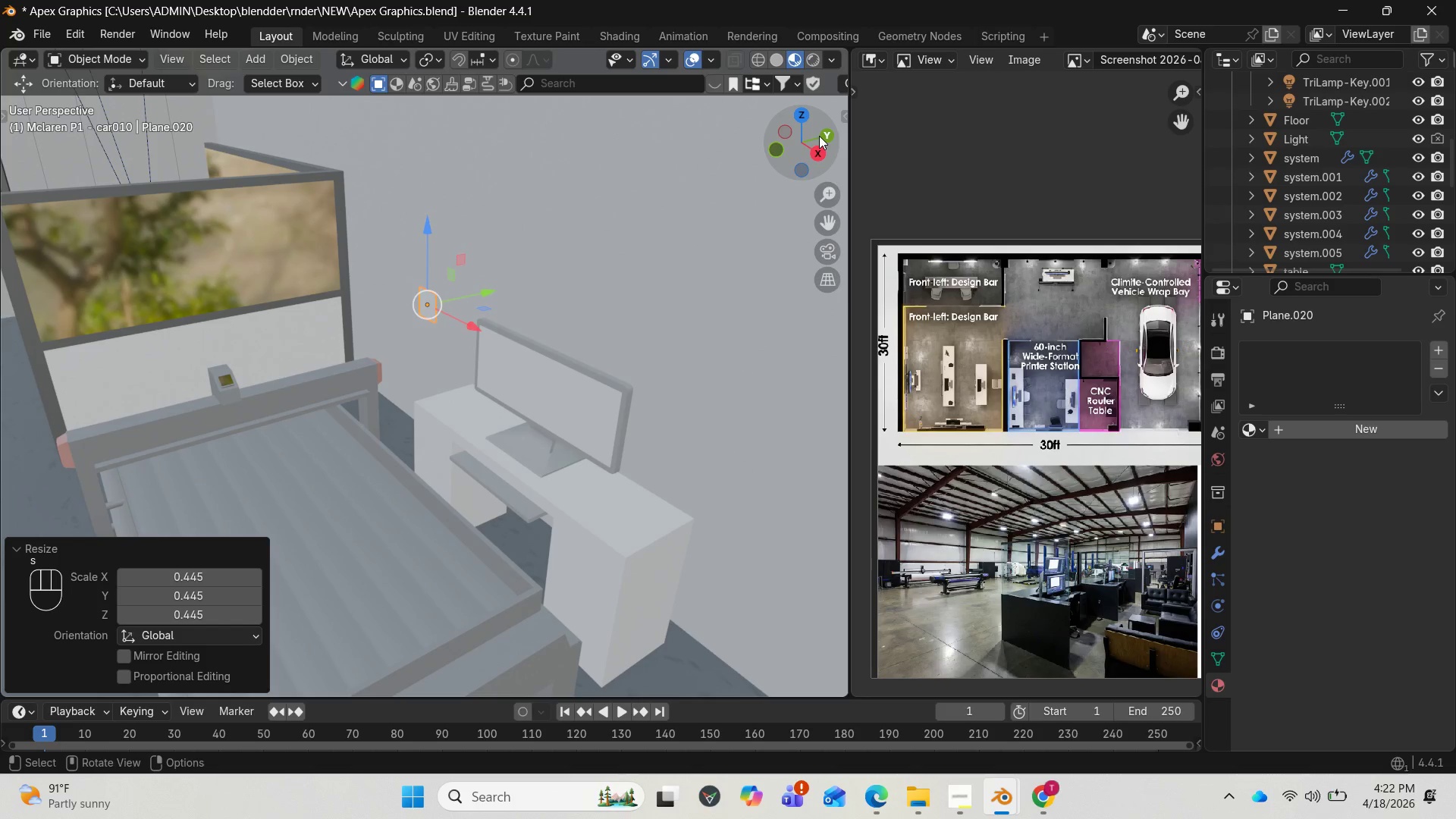 
left_click_drag(start_coordinate=[811, 139], to_coordinate=[726, 151])
 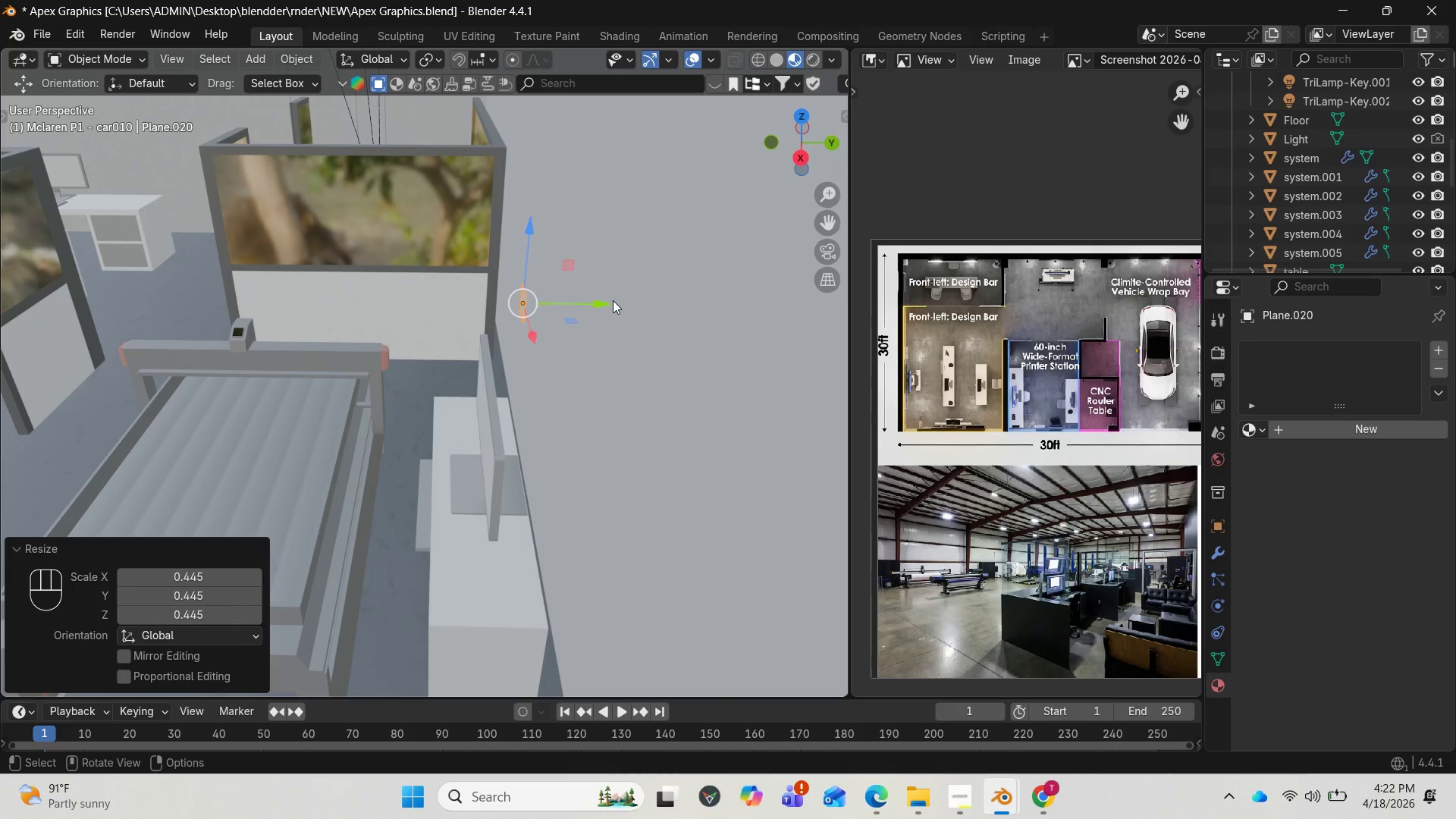 
left_click_drag(start_coordinate=[609, 302], to_coordinate=[601, 302])
 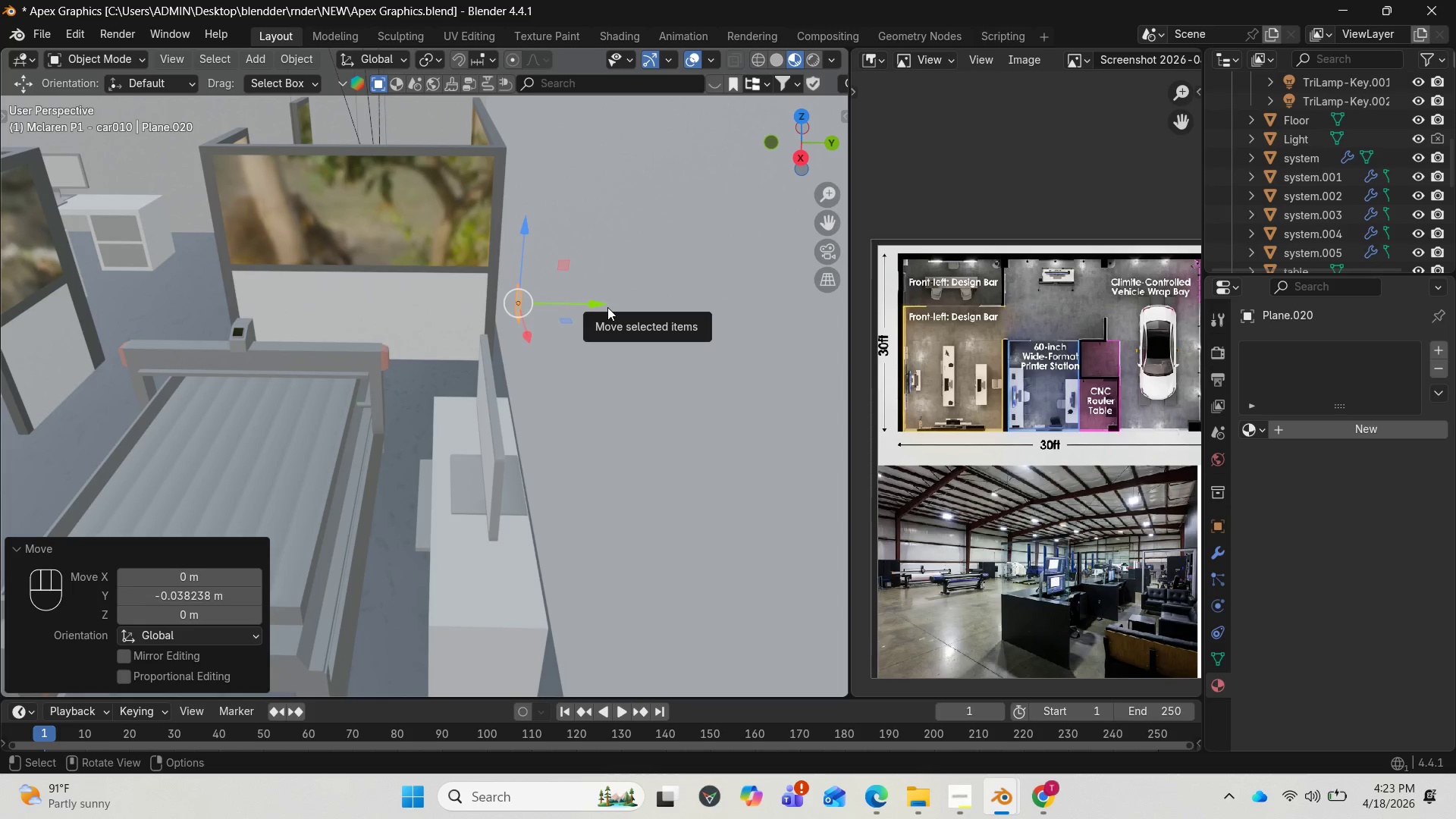 
wait(46.27)
 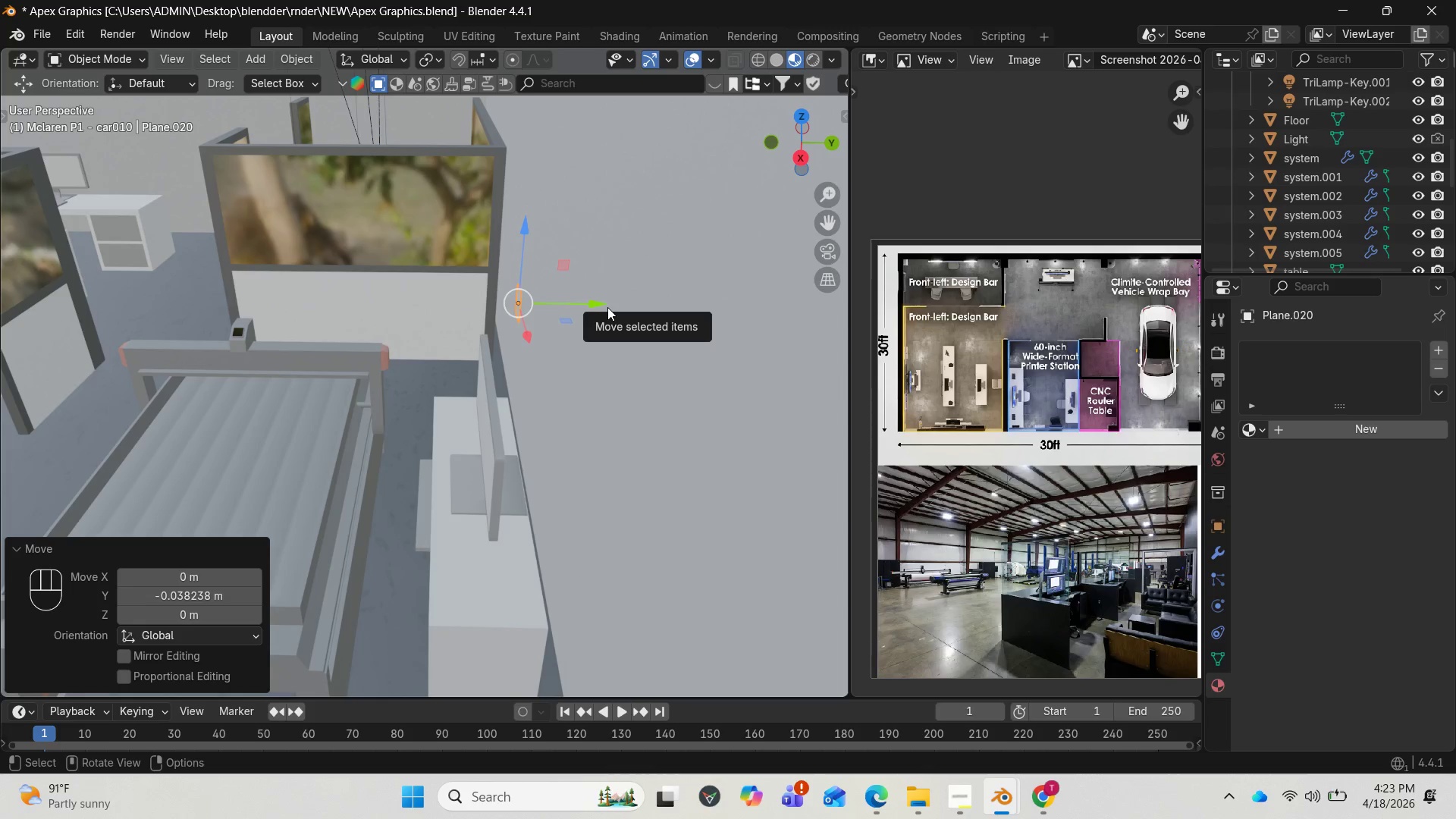 
scroll: coordinate [584, 330], scroll_direction: down, amount: 2.0
 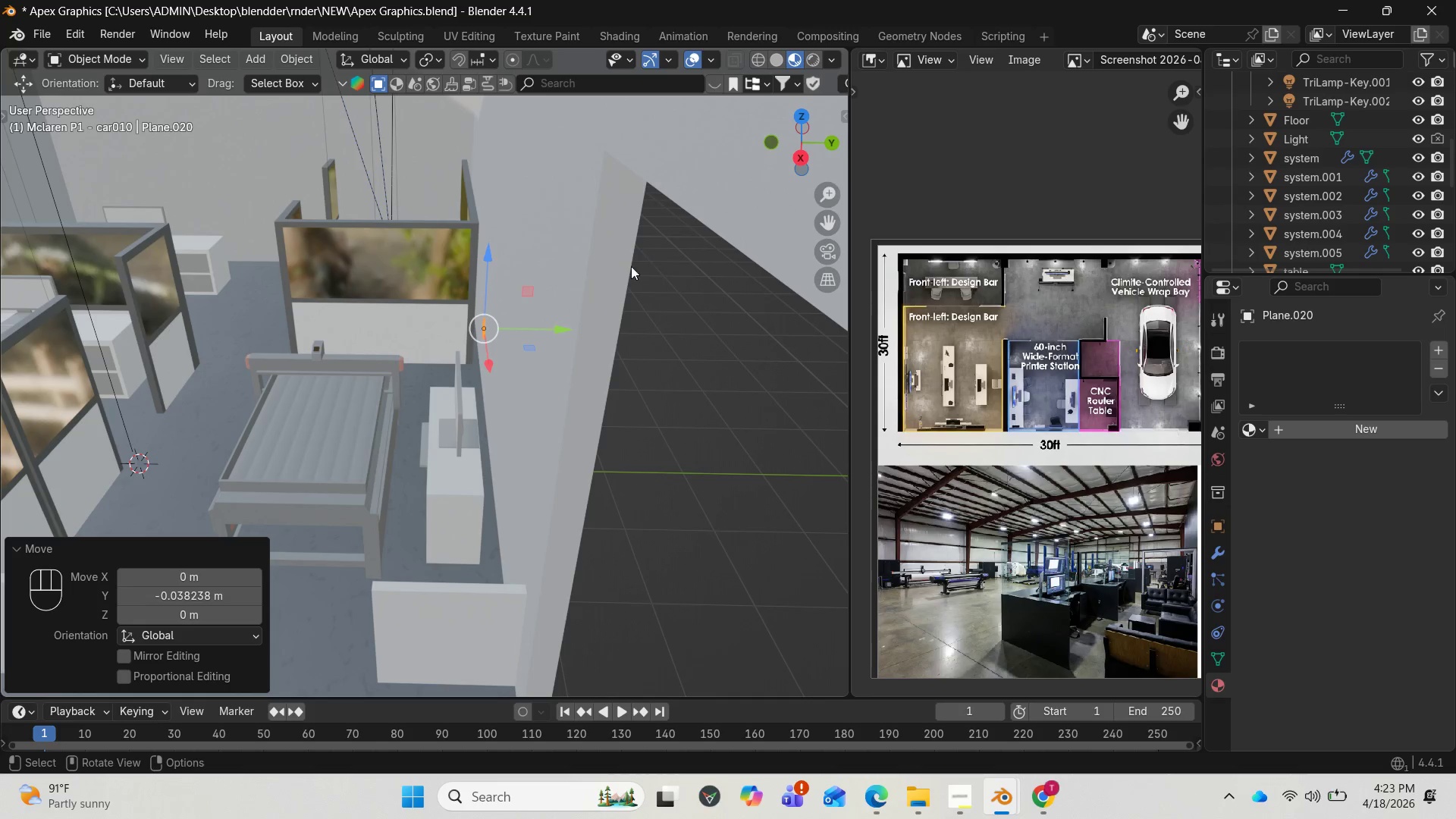 
left_click_drag(start_coordinate=[803, 152], to_coordinate=[102, 146])
 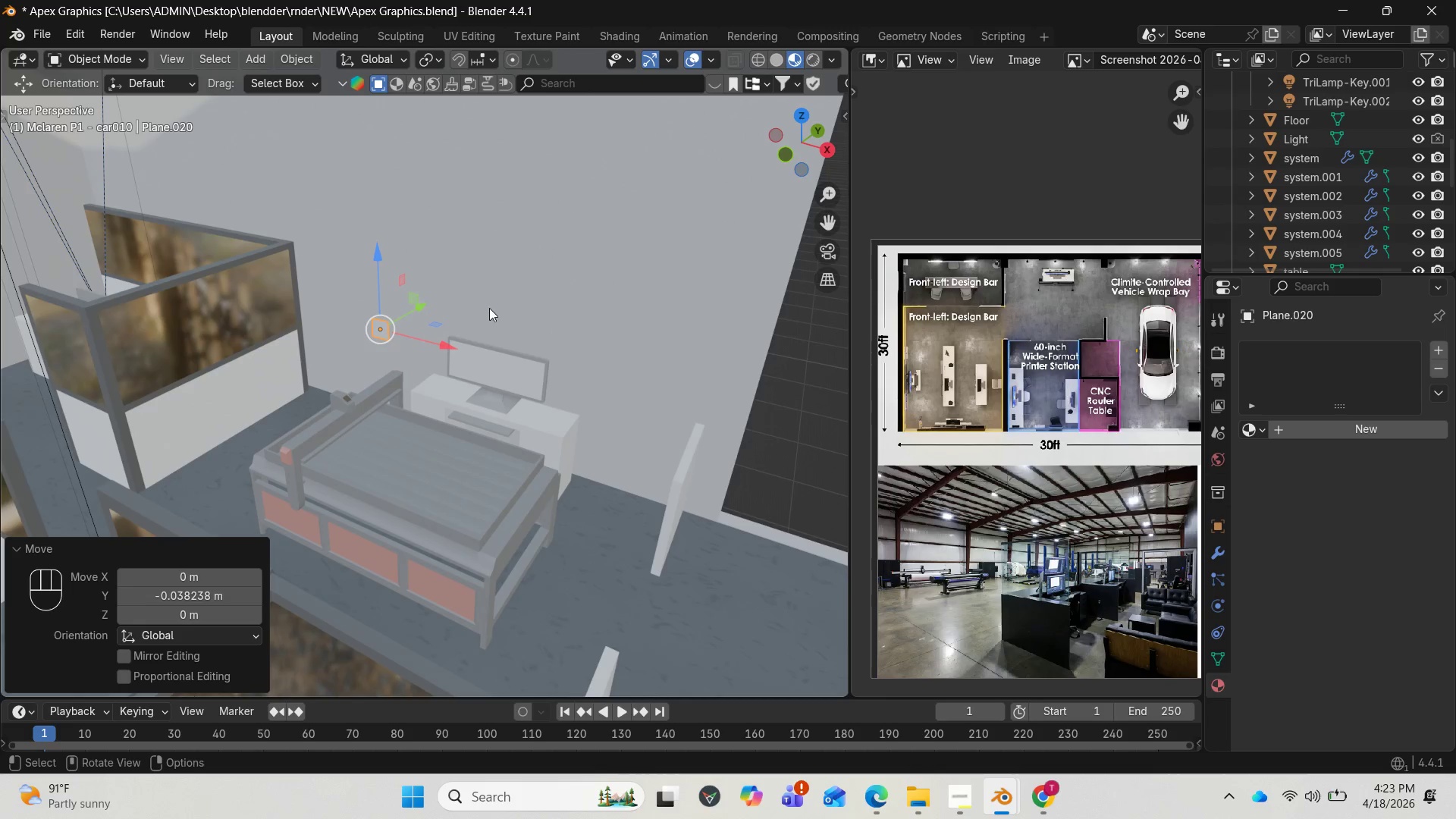 
scroll: coordinate [489, 308], scroll_direction: up, amount: 2.0
 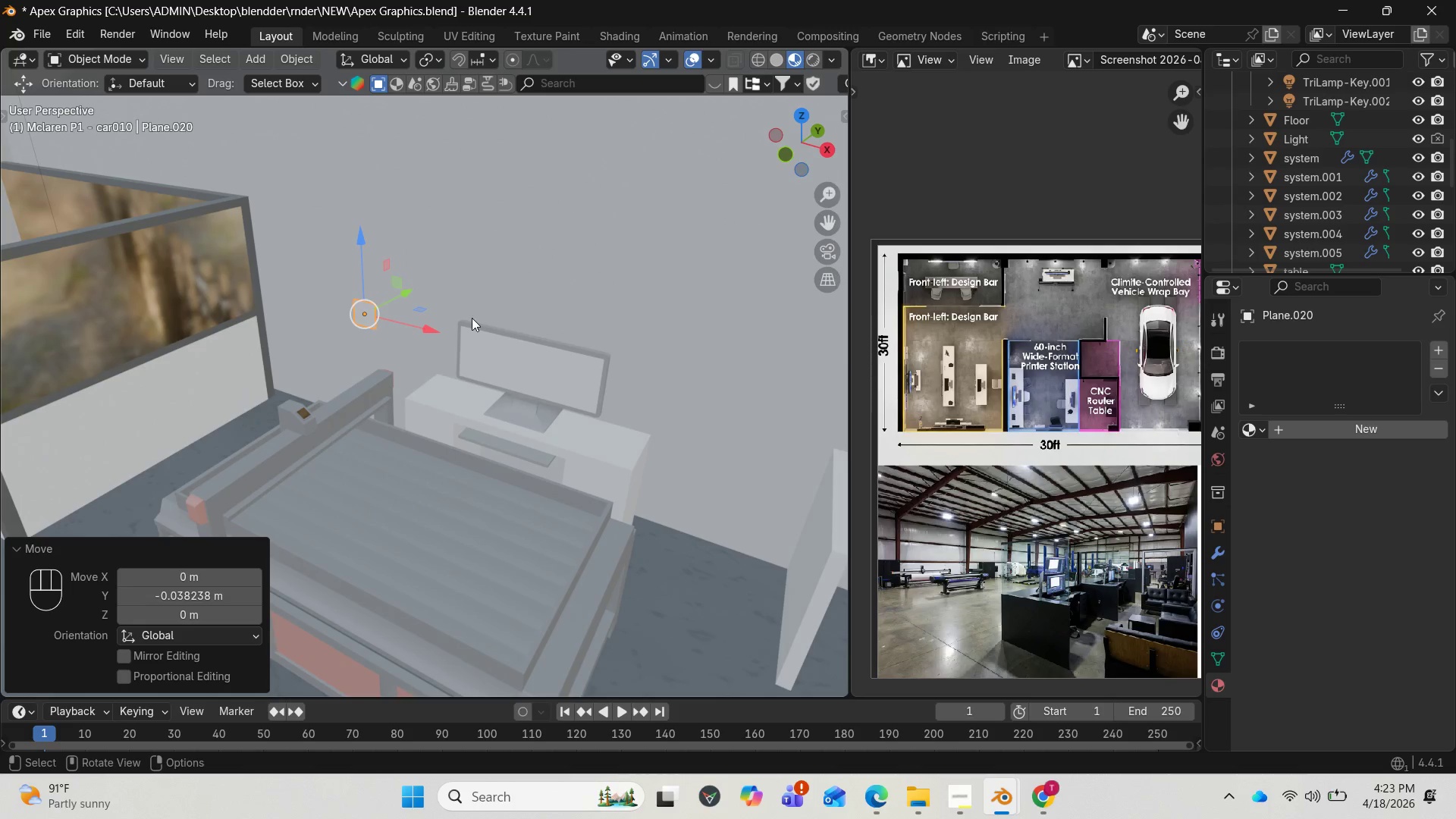 
key(Tab)
 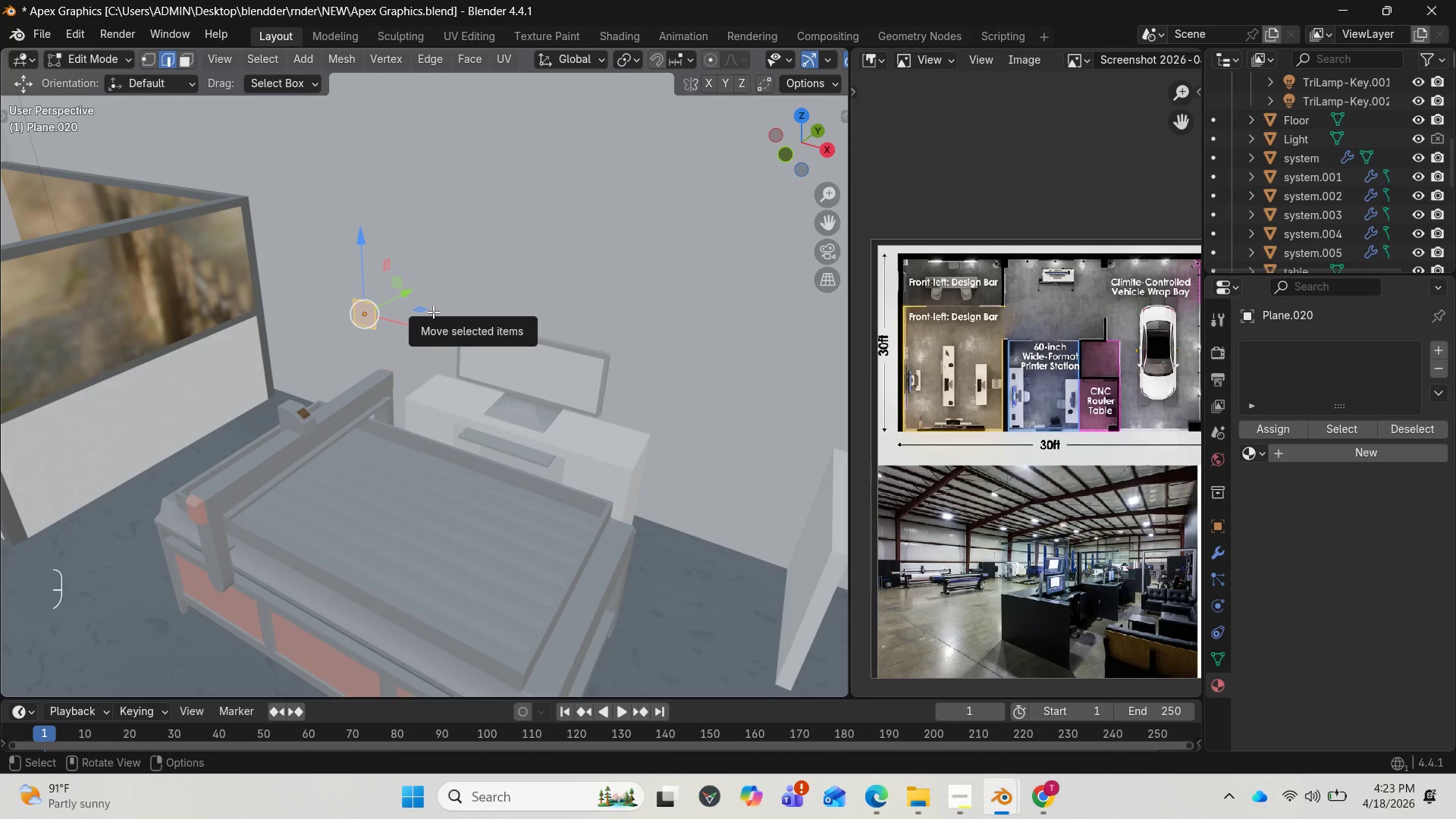 
wait(6.03)
 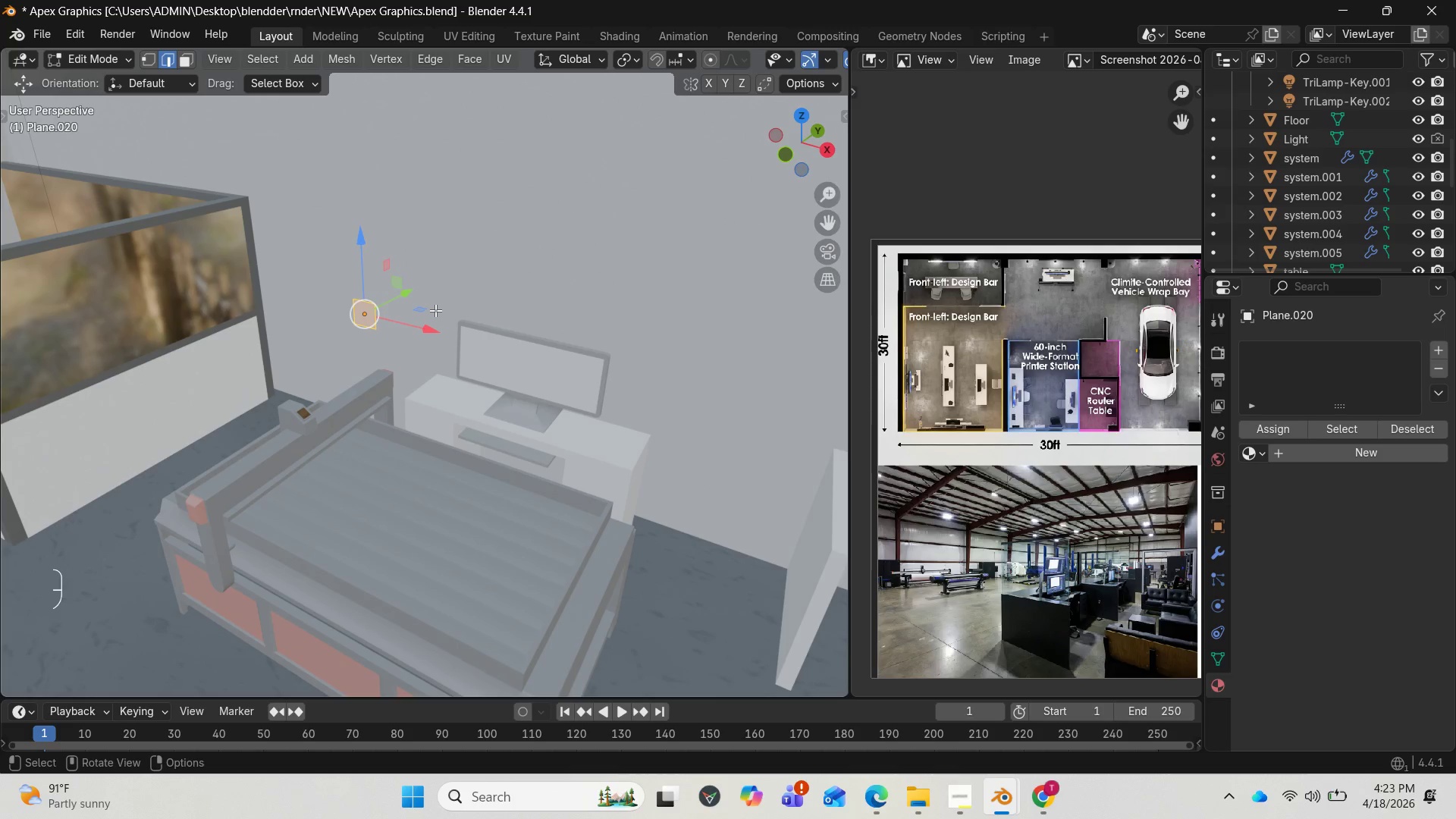 
key(Tab)
 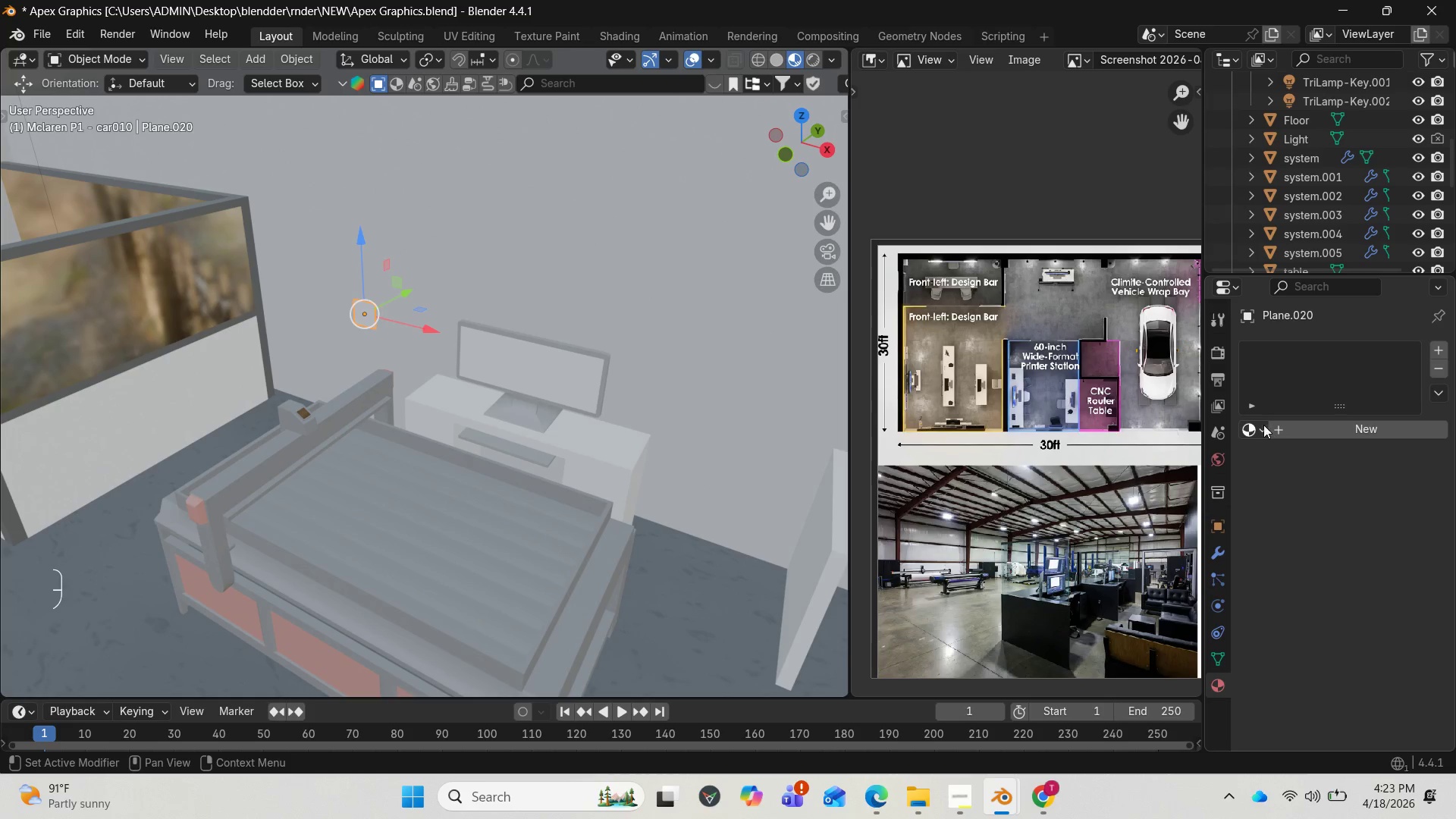 
left_click([1257, 421])
 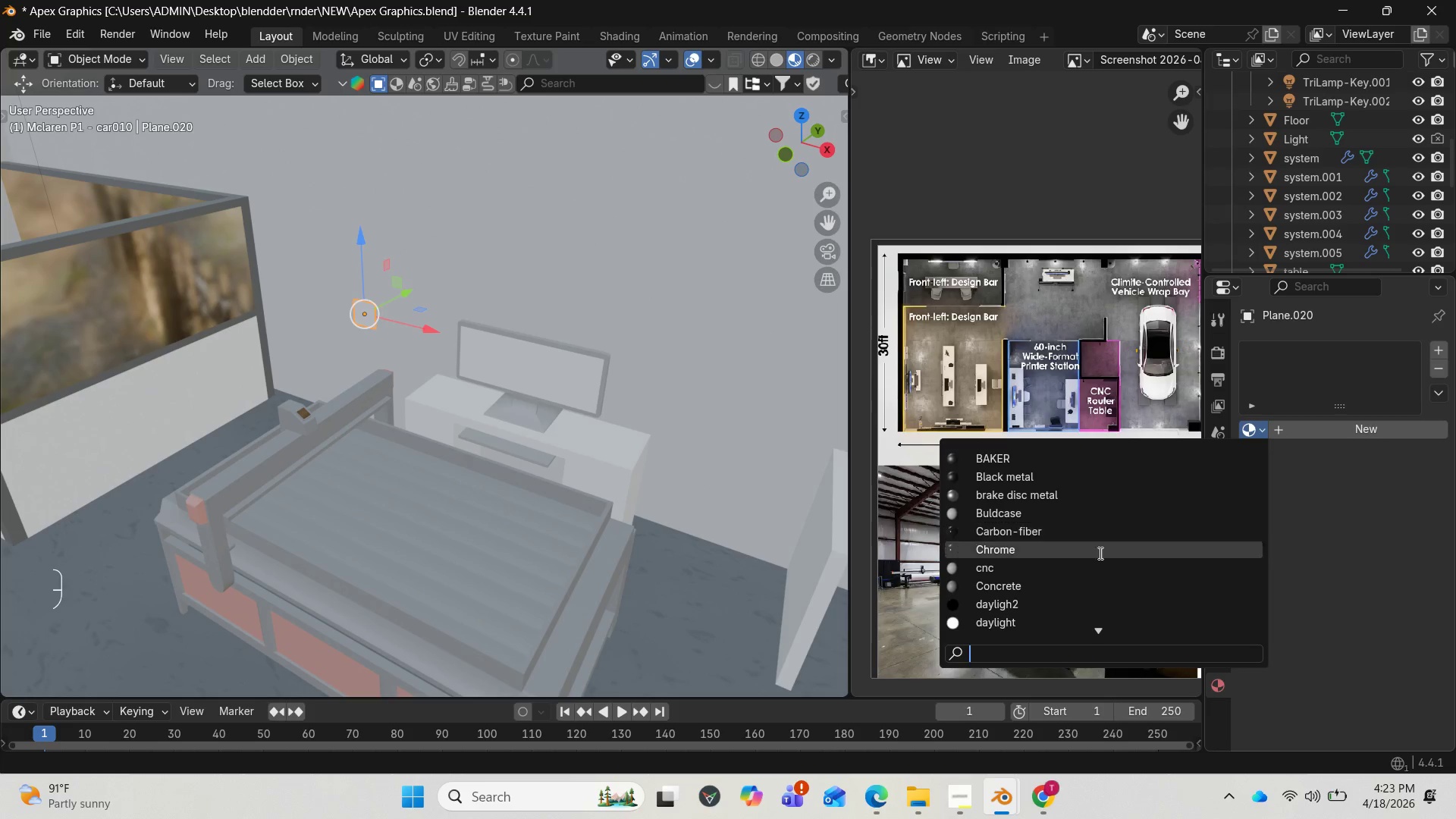 
scroll: coordinate [1036, 632], scroll_direction: down, amount: 10.0
 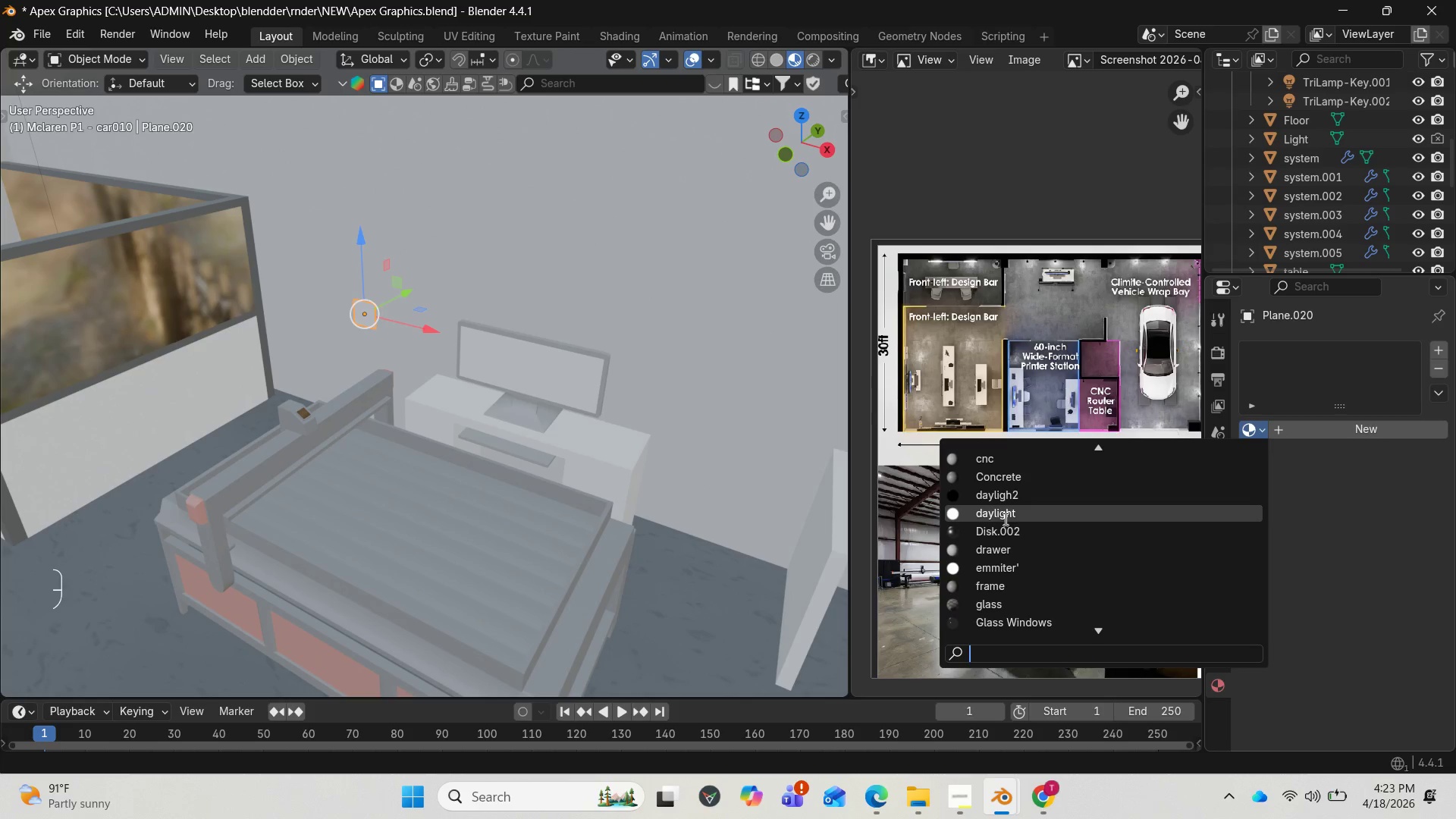 
left_click([1004, 516])
 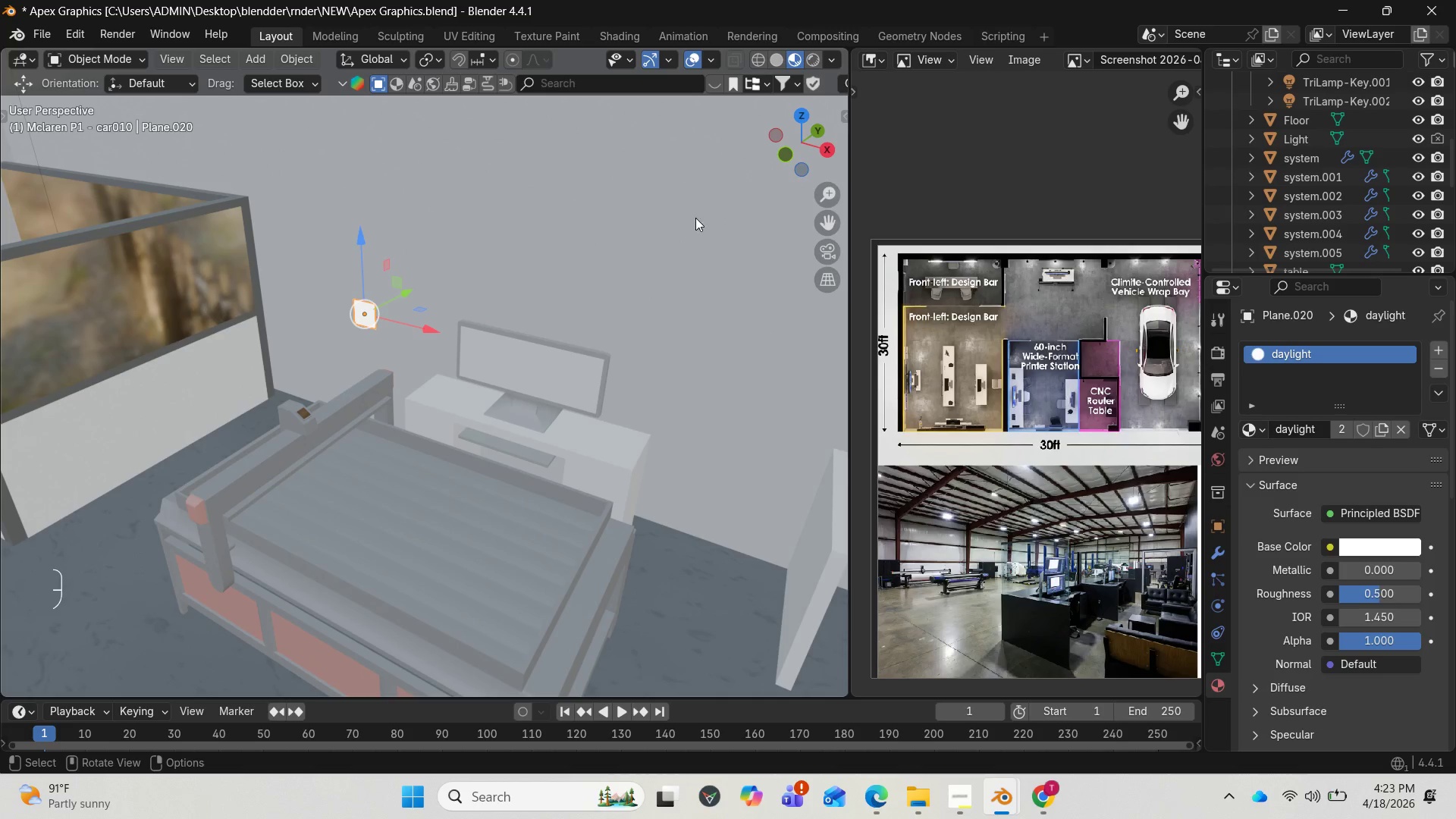 
left_click_drag(start_coordinate=[796, 140], to_coordinate=[251, 201])
 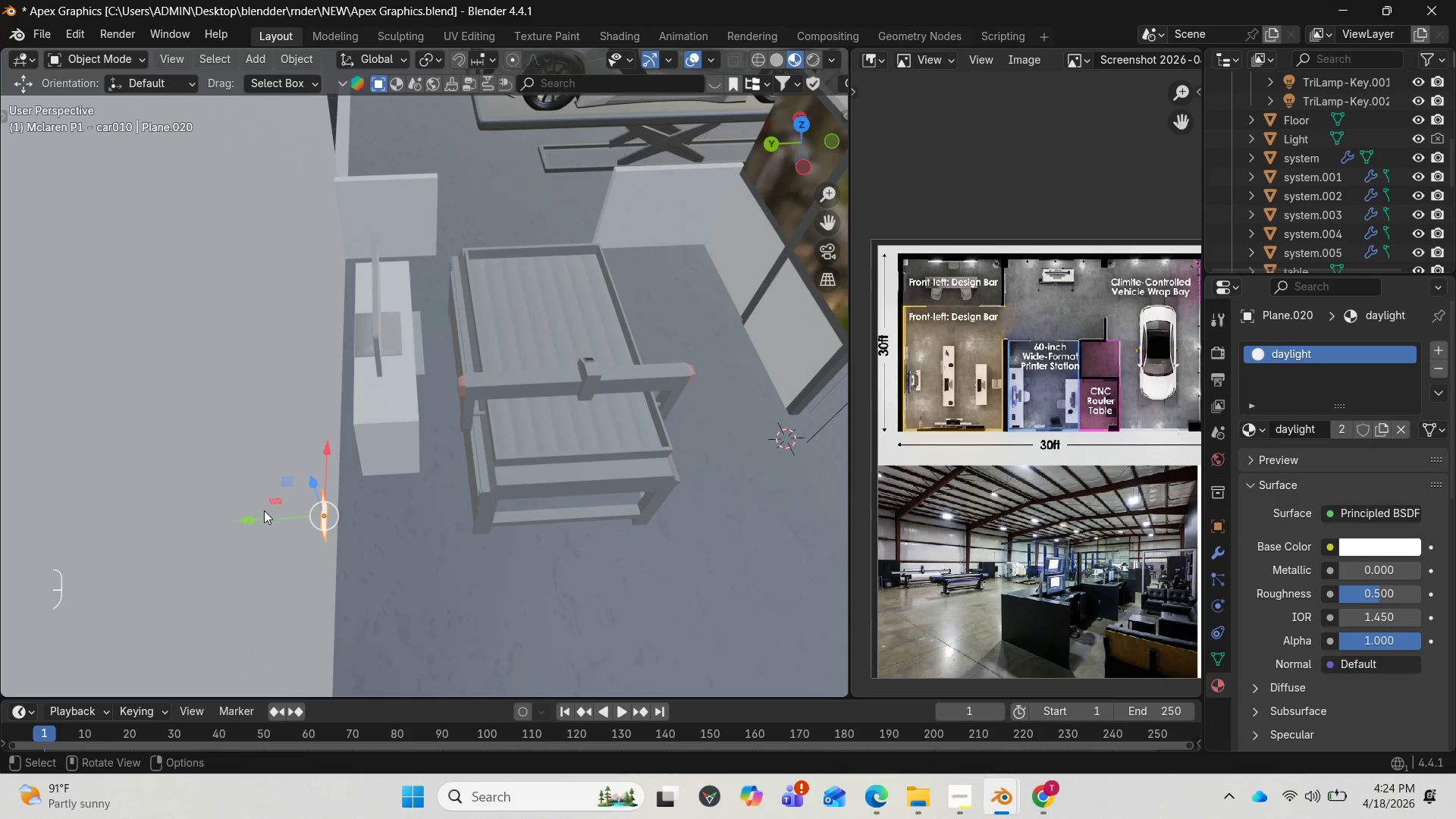 
left_click_drag(start_coordinate=[257, 516], to_coordinate=[246, 518])
 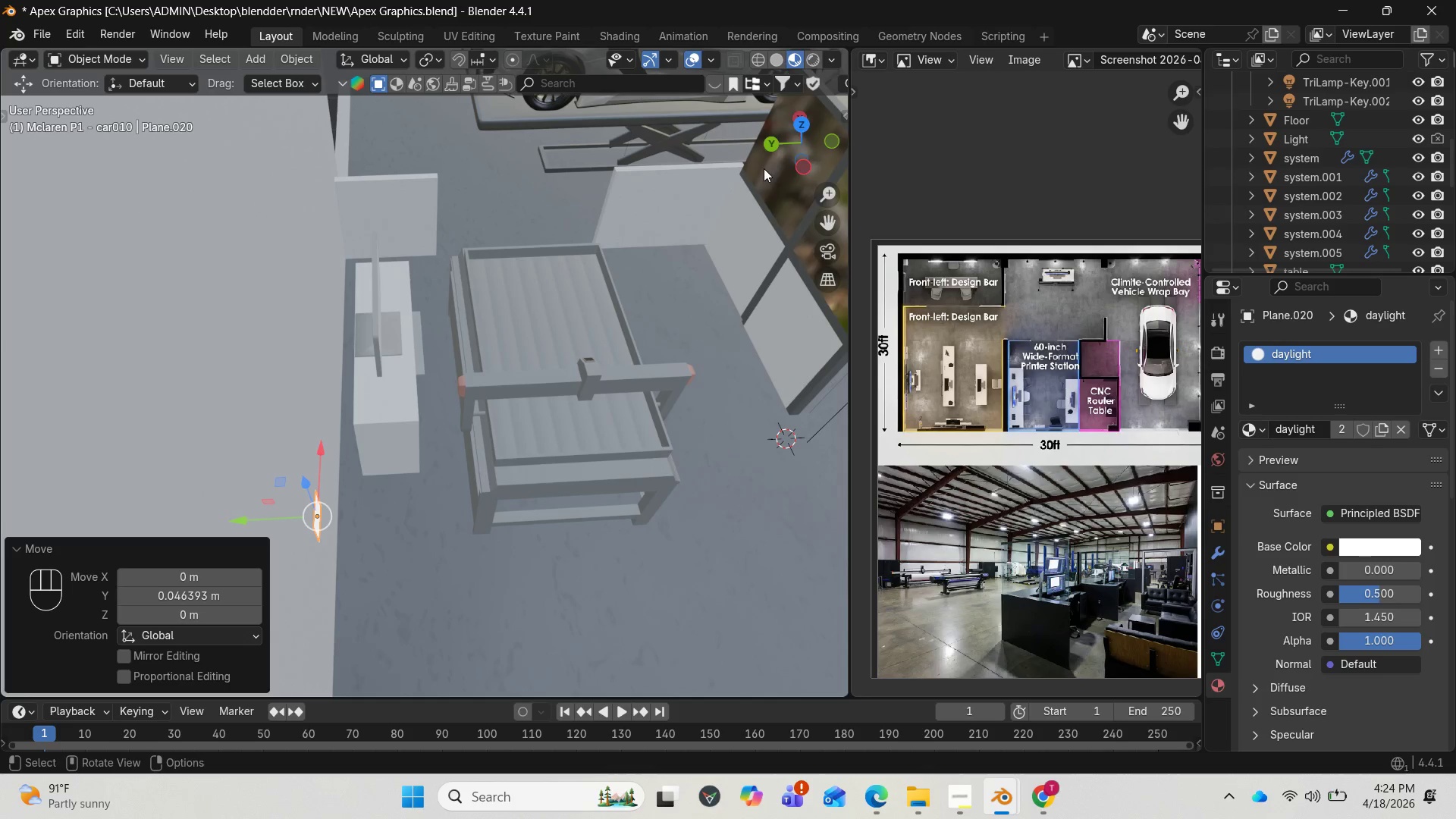 
left_click_drag(start_coordinate=[784, 163], to_coordinate=[334, 89])
 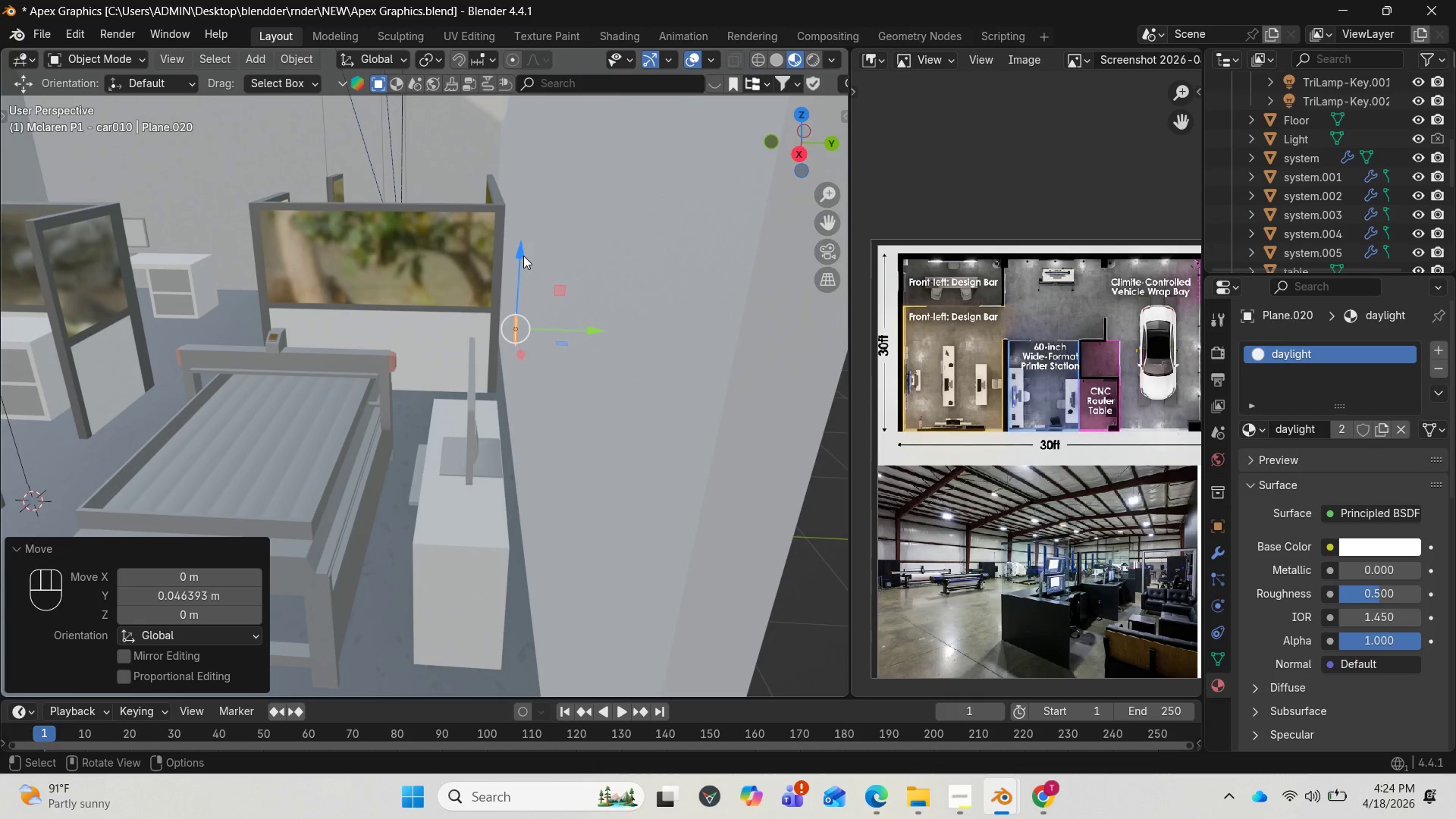 
left_click_drag(start_coordinate=[522, 255], to_coordinate=[512, 274])
 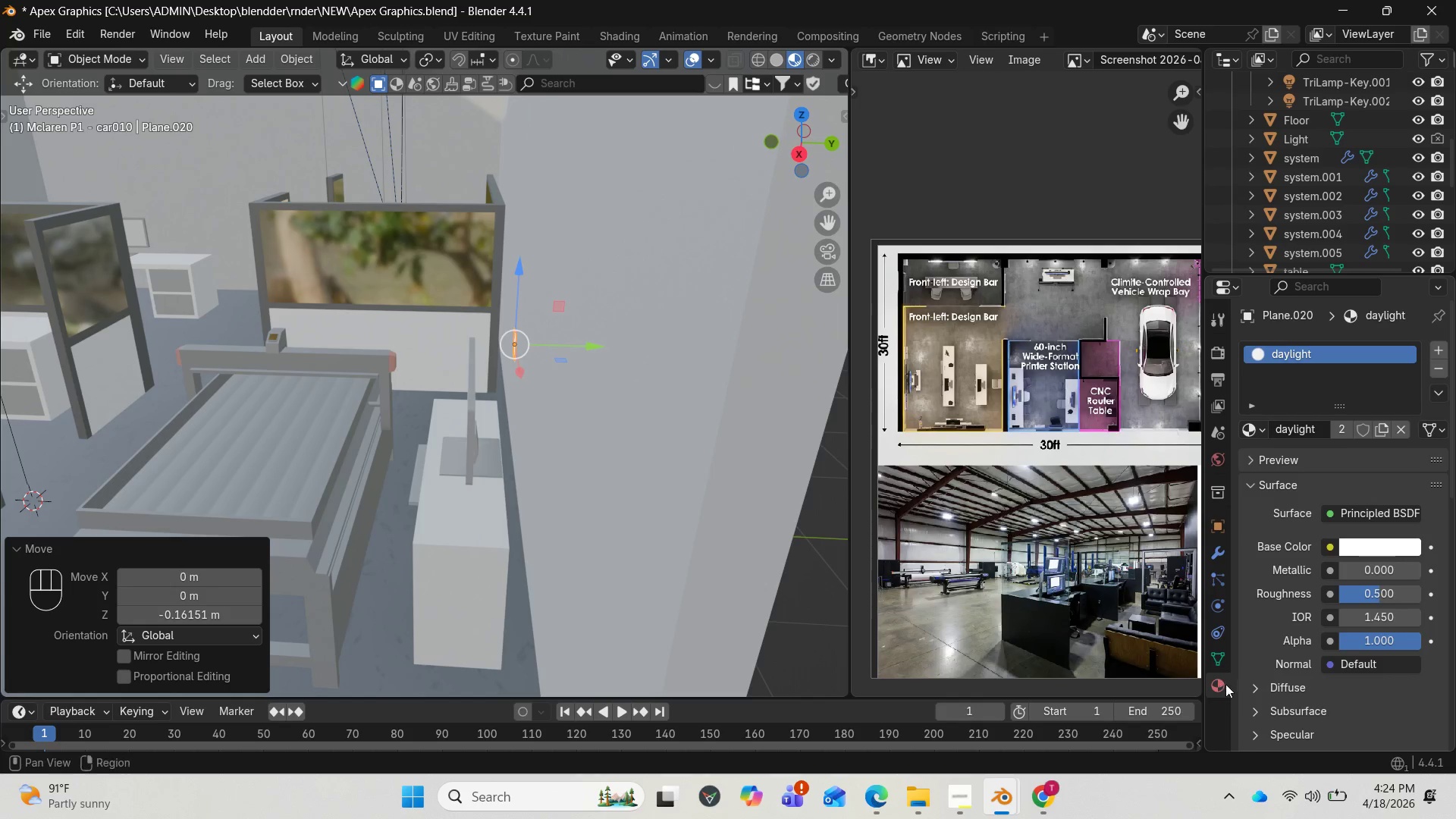 
wait(5.25)
 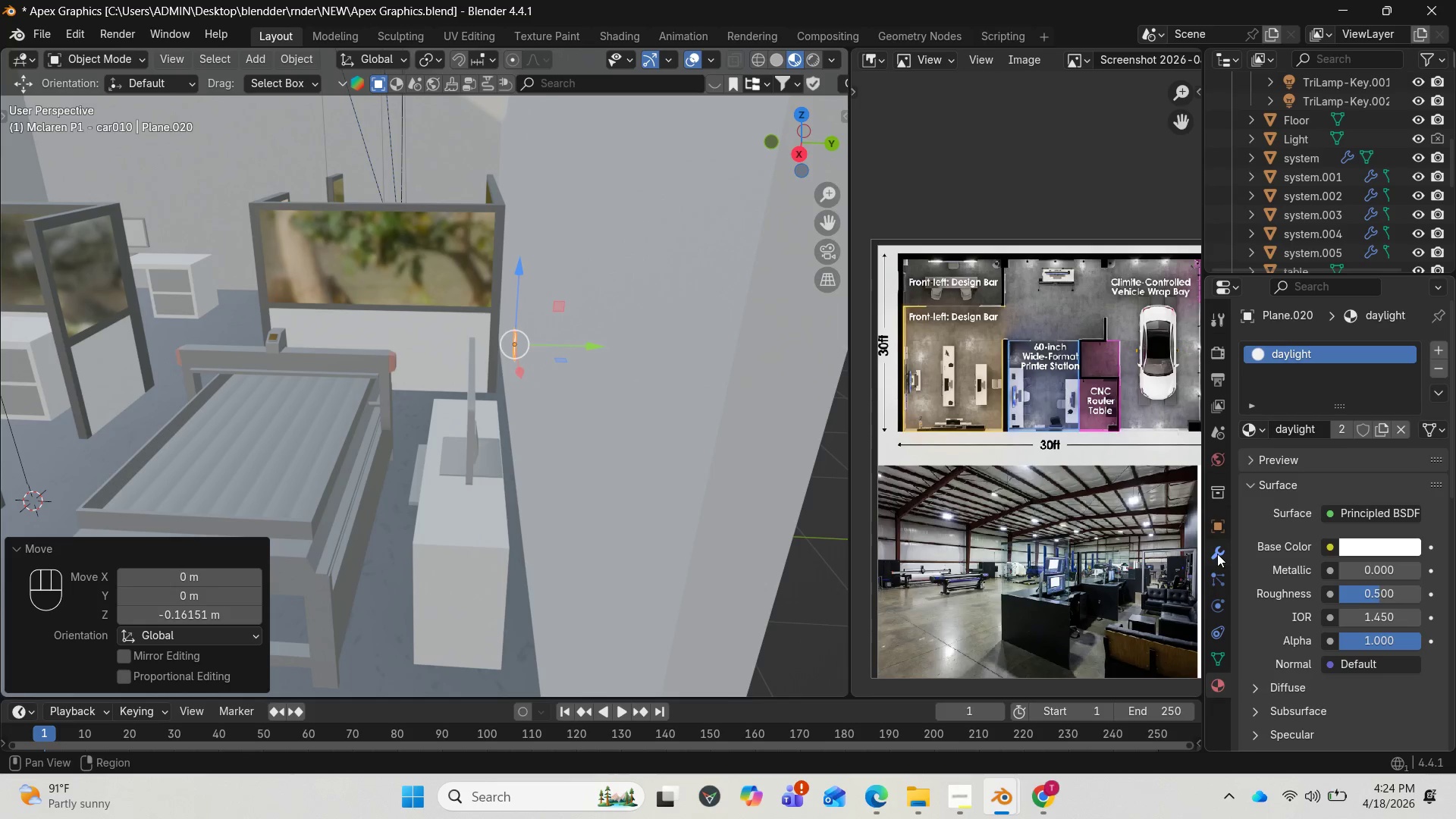 
left_click([1225, 683])
 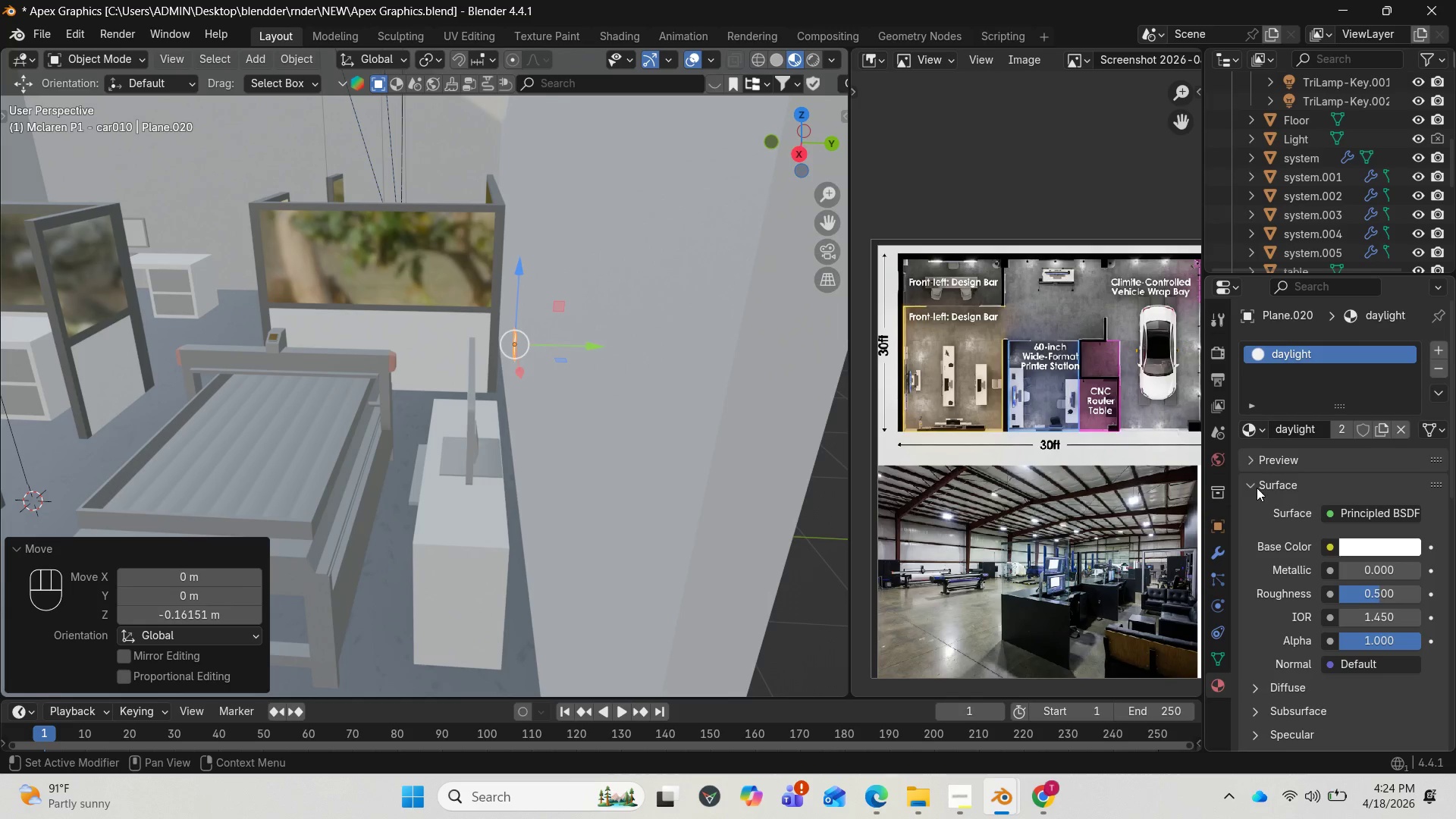 
wait(6.84)
 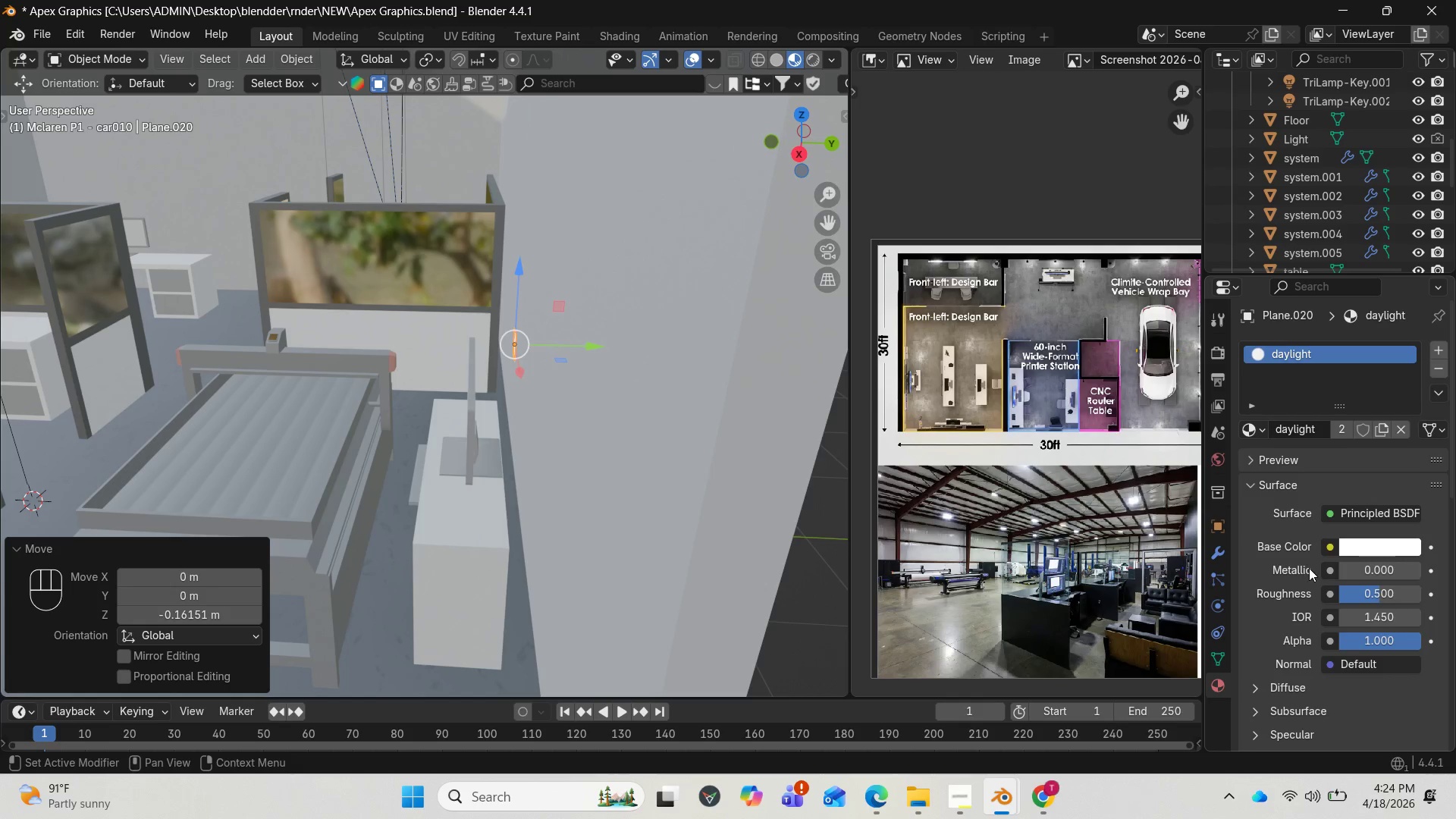 
left_click([1258, 425])
 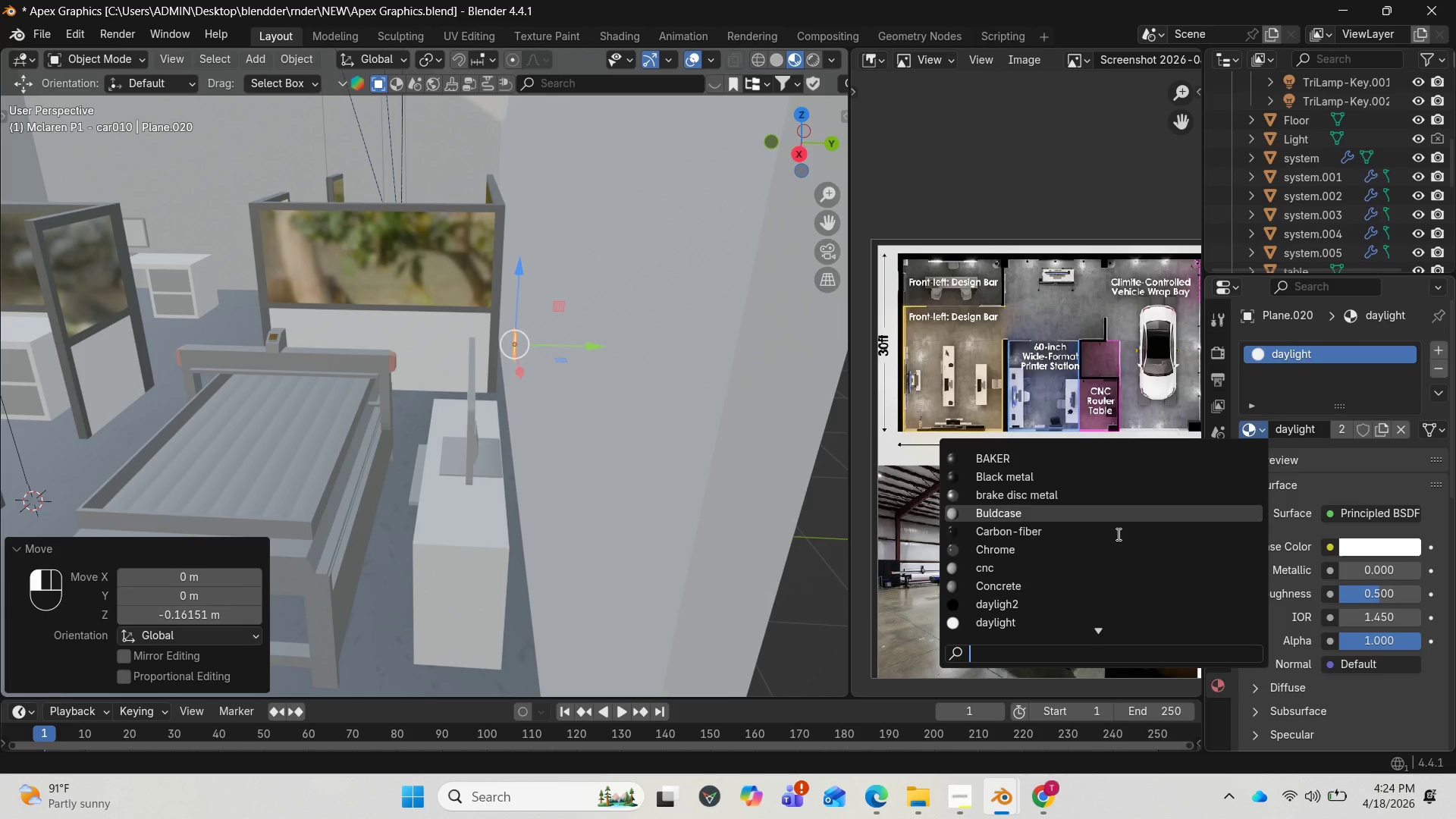 
scroll: coordinate [1059, 622], scroll_direction: down, amount: 8.0
 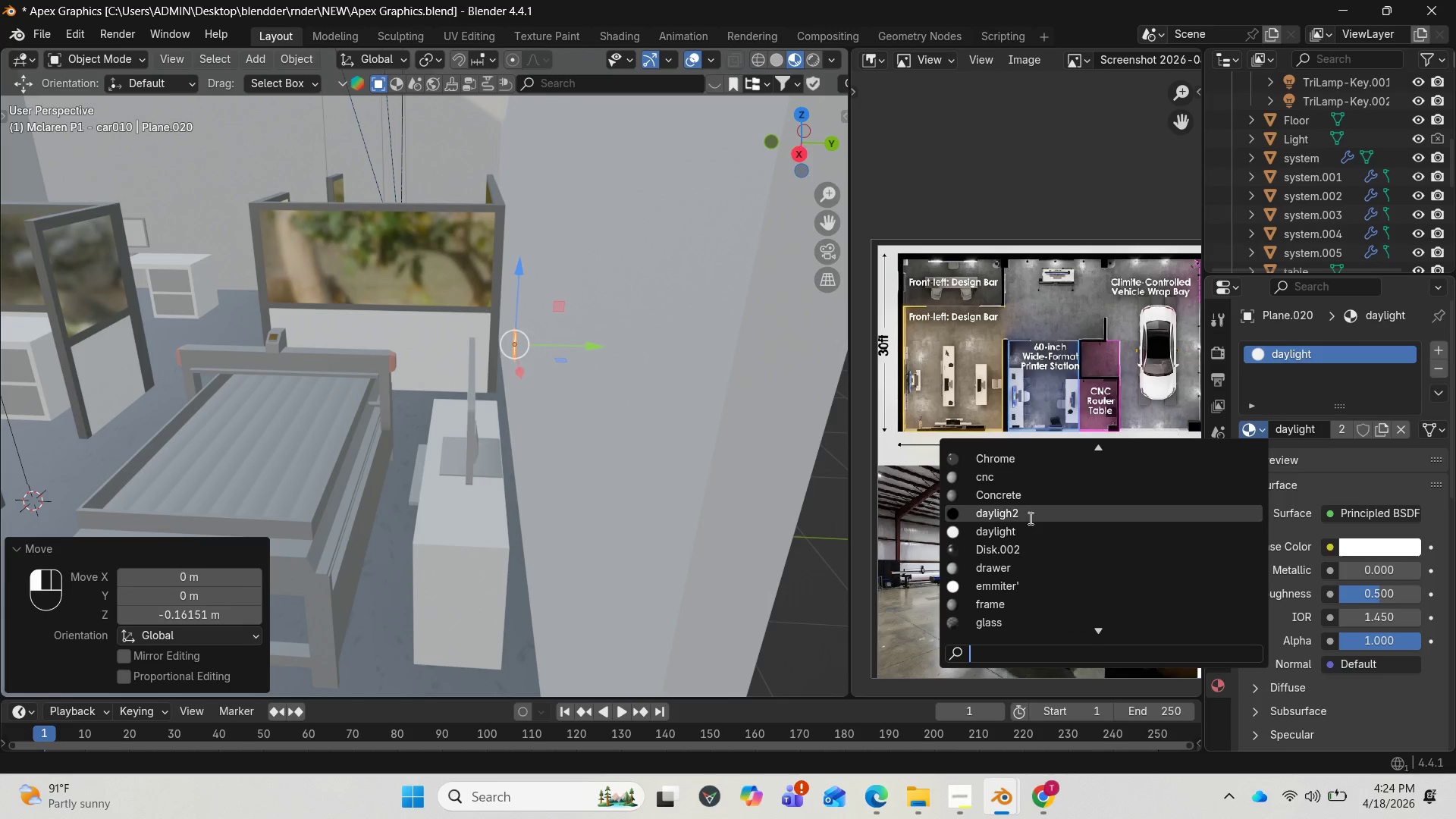 
scroll: coordinate [1016, 494], scroll_direction: up, amount: 1.0
 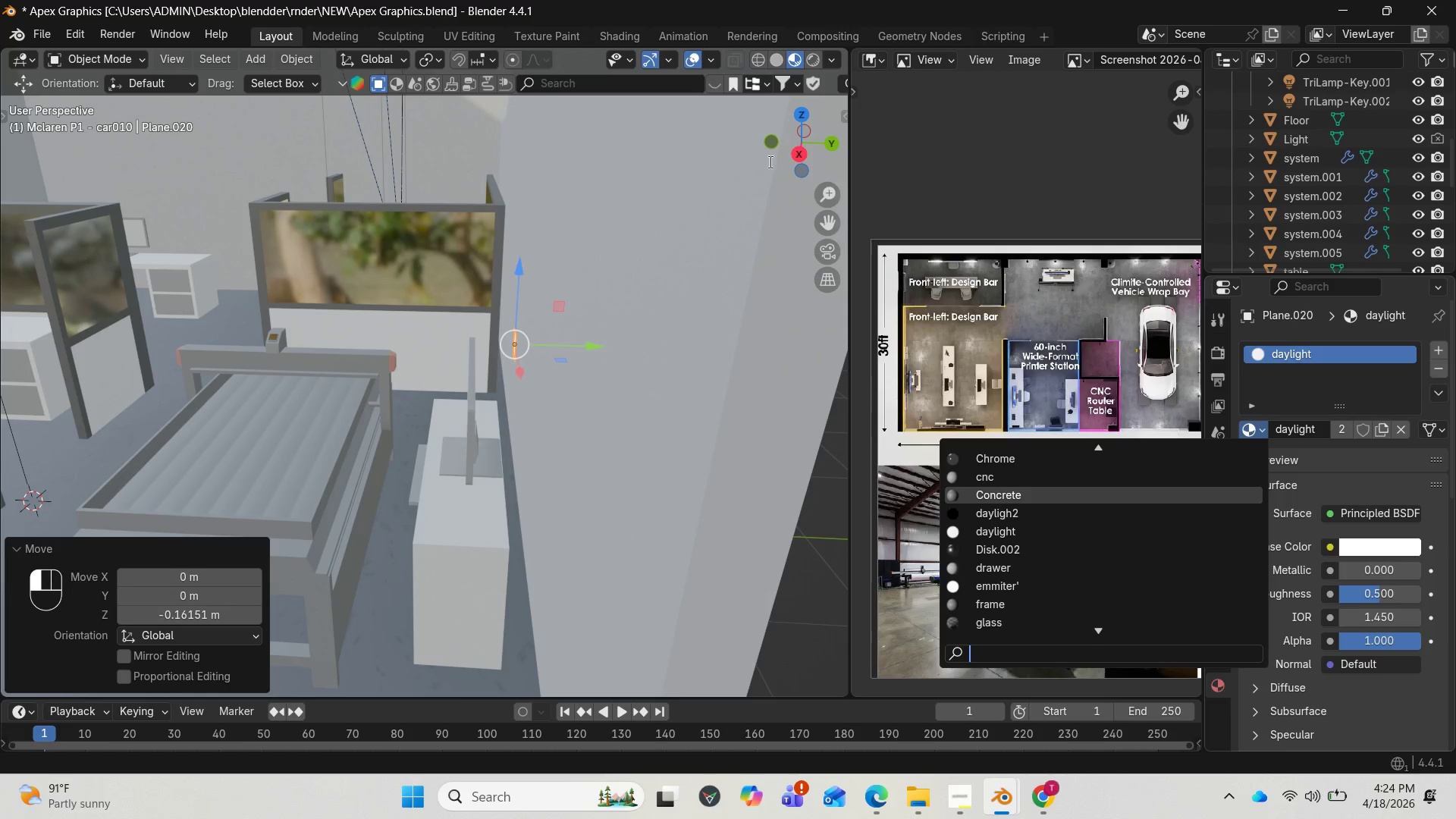 
wait(5.48)
 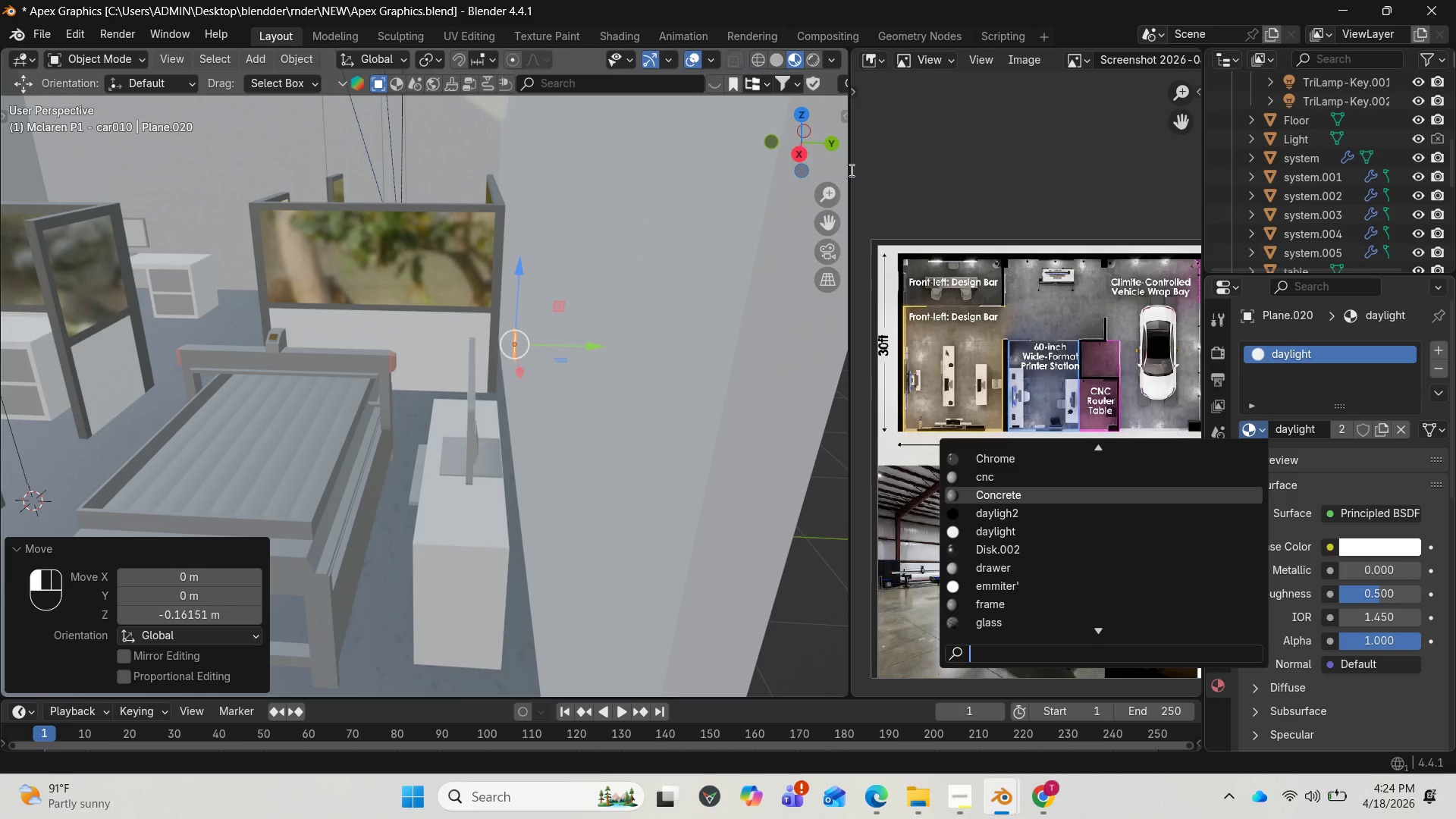 
left_click([798, 140])
 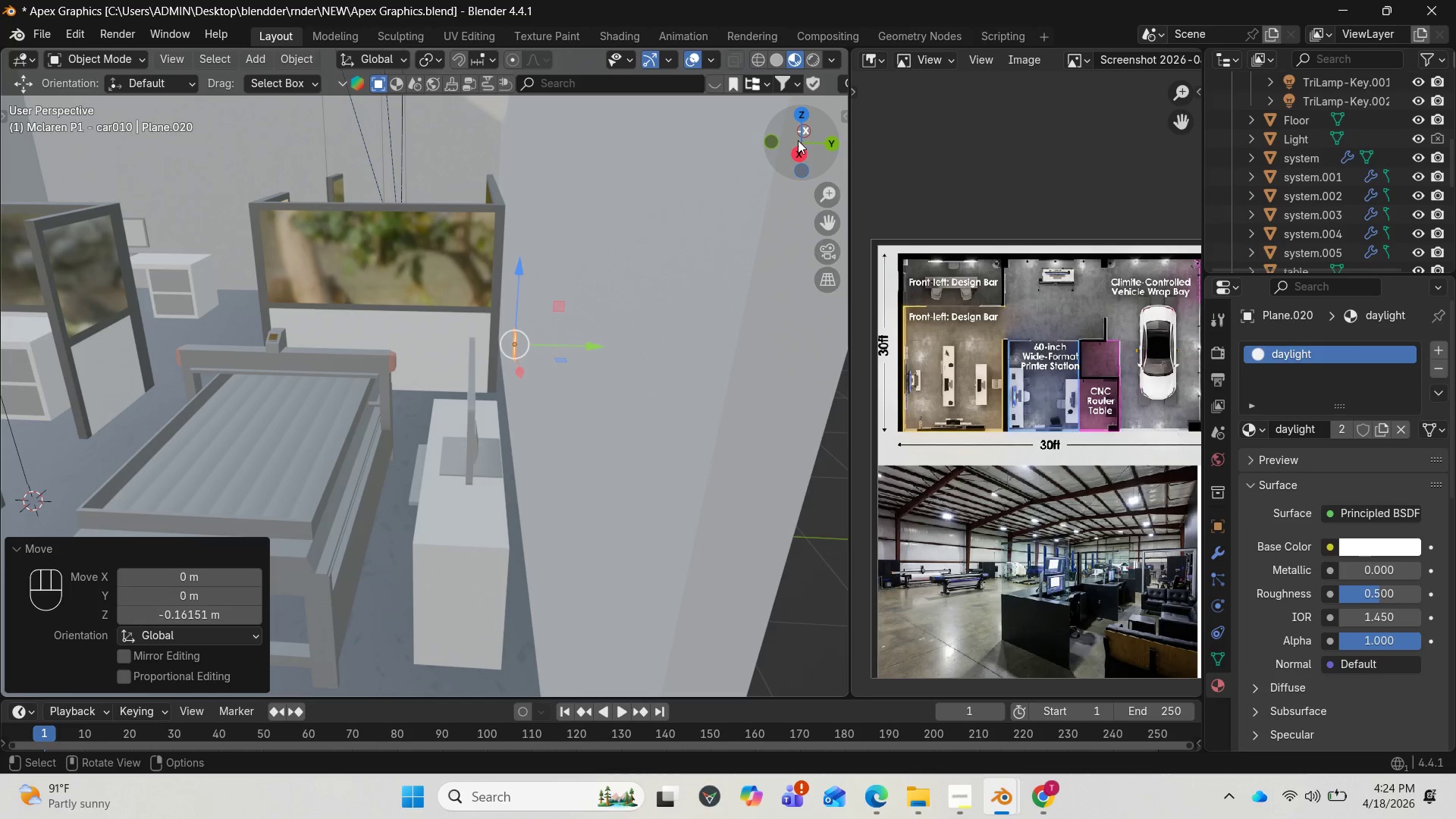 
left_click_drag(start_coordinate=[798, 140], to_coordinate=[154, 177])
 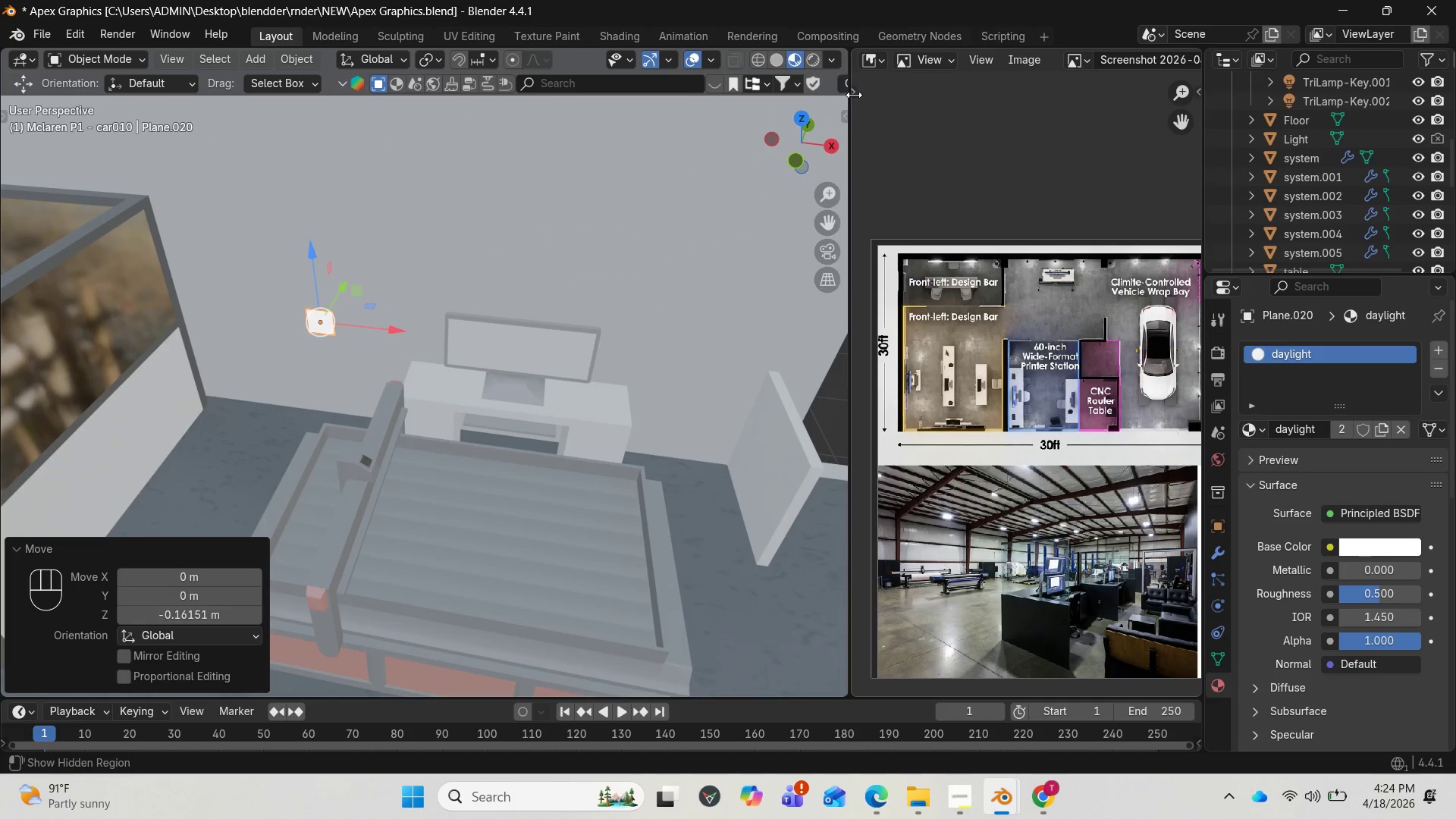 
left_click([814, 64])
 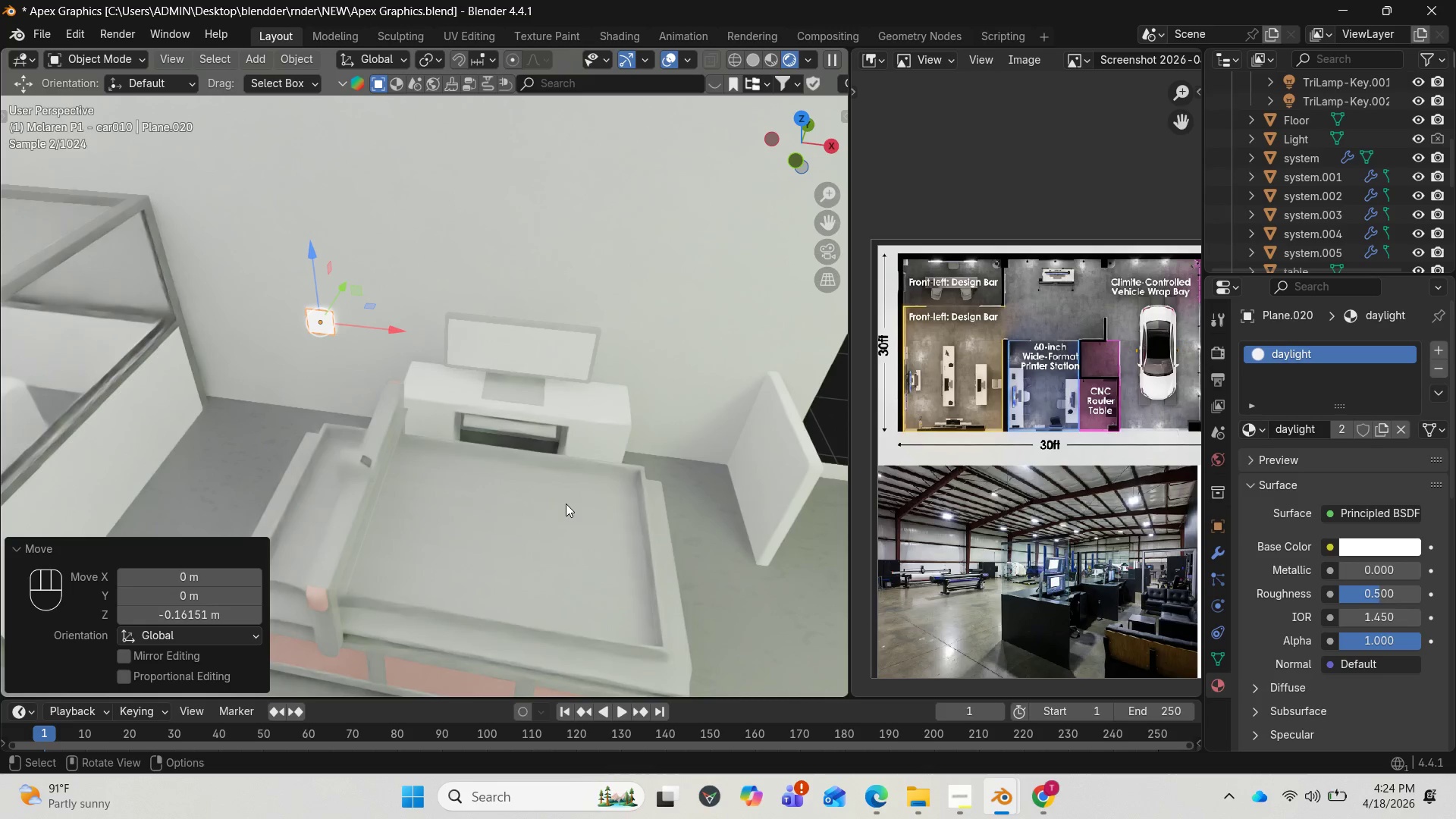 
wait(11.08)
 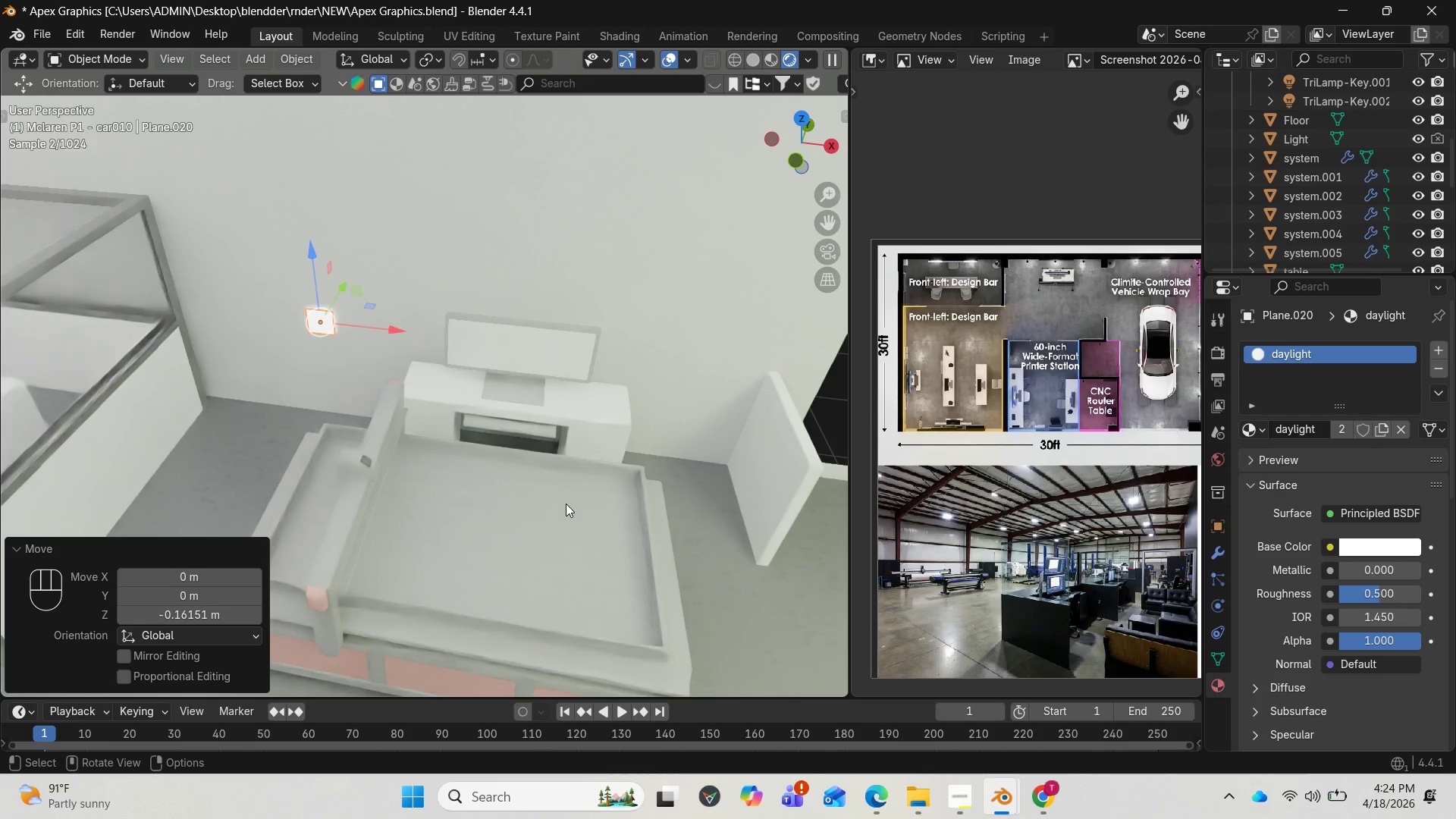 
left_click([1257, 430])
 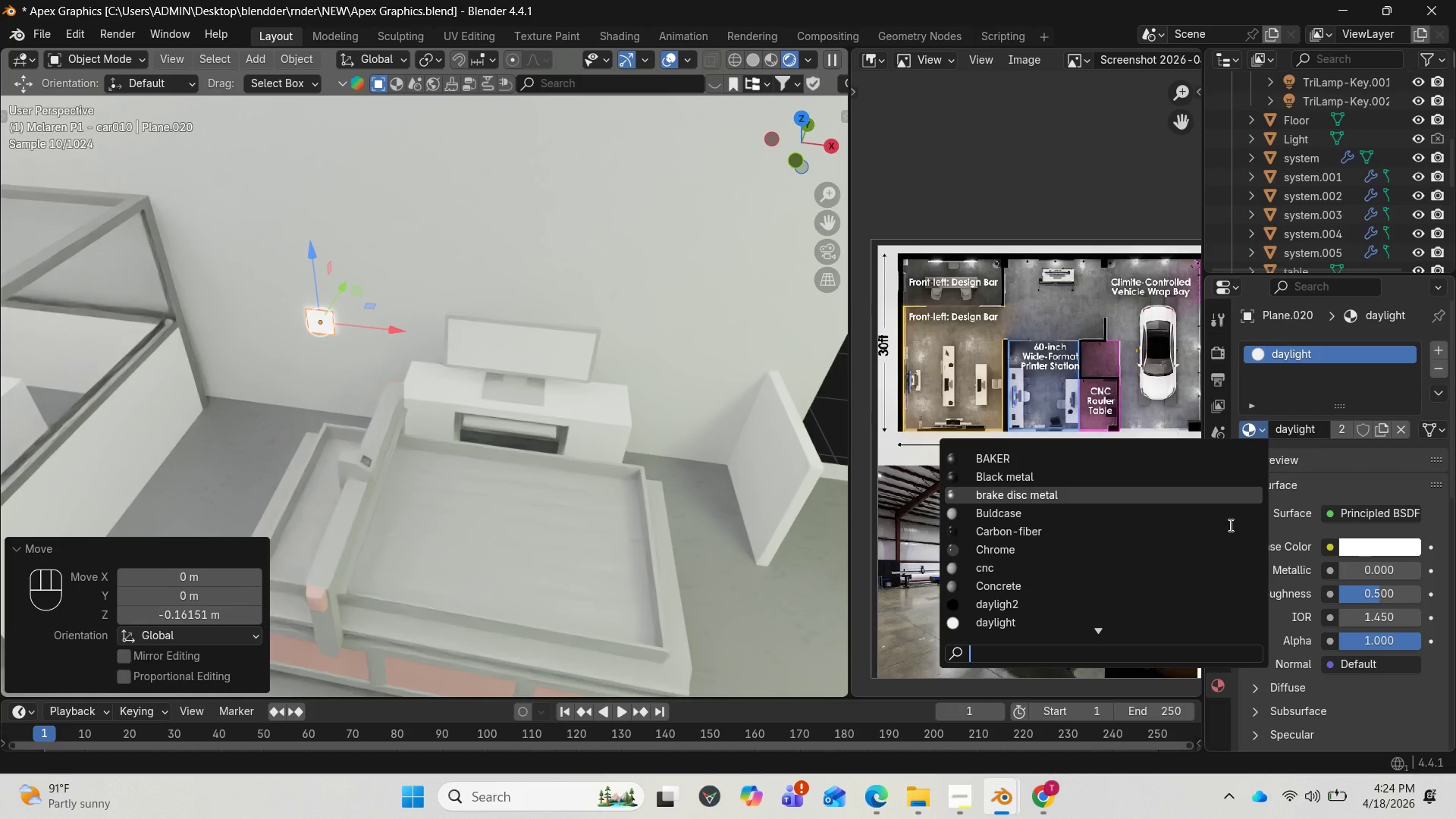 
scroll: coordinate [1131, 604], scroll_direction: down, amount: 6.0
 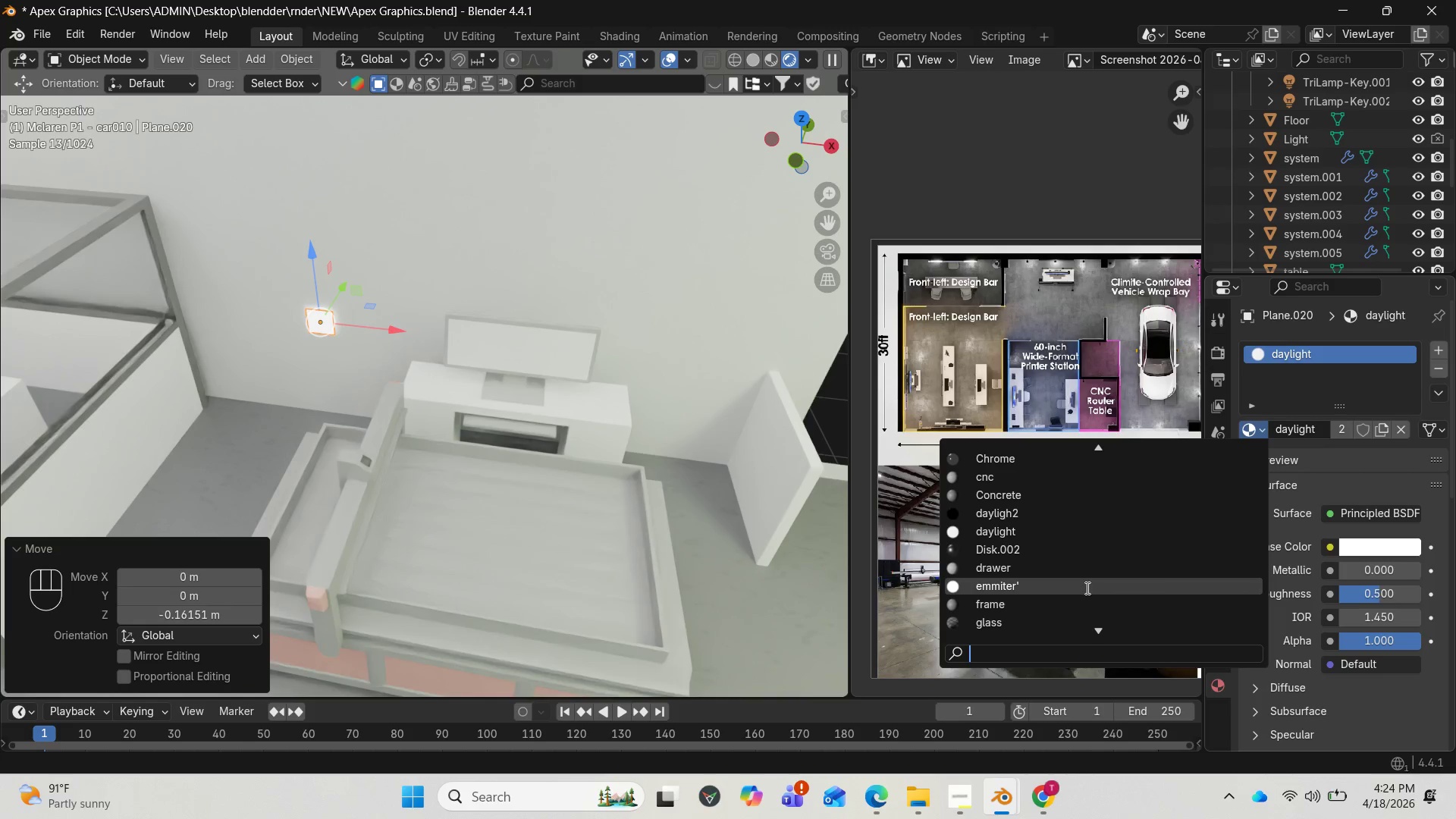 
left_click([1086, 588])
 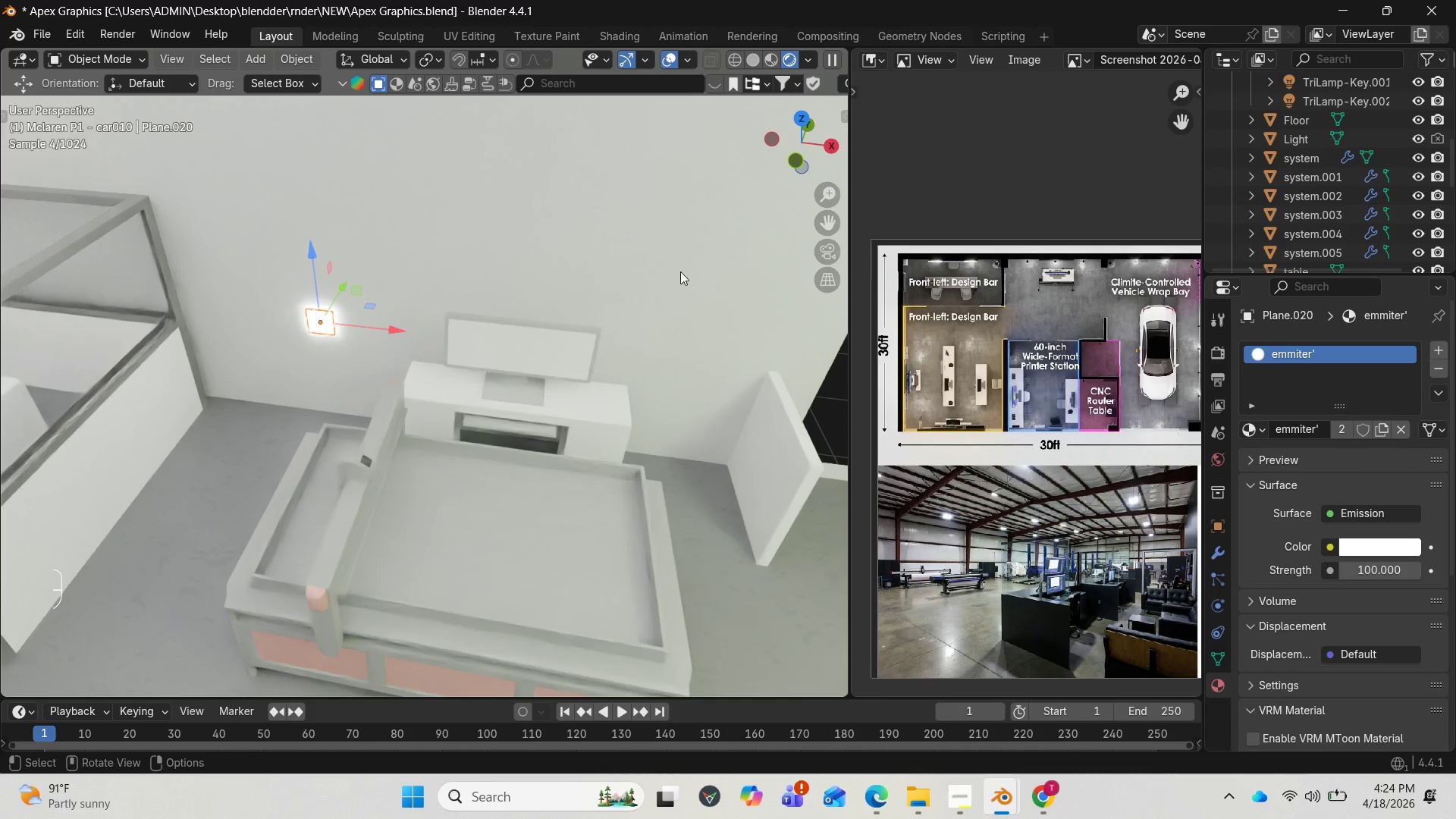 
wait(7.19)
 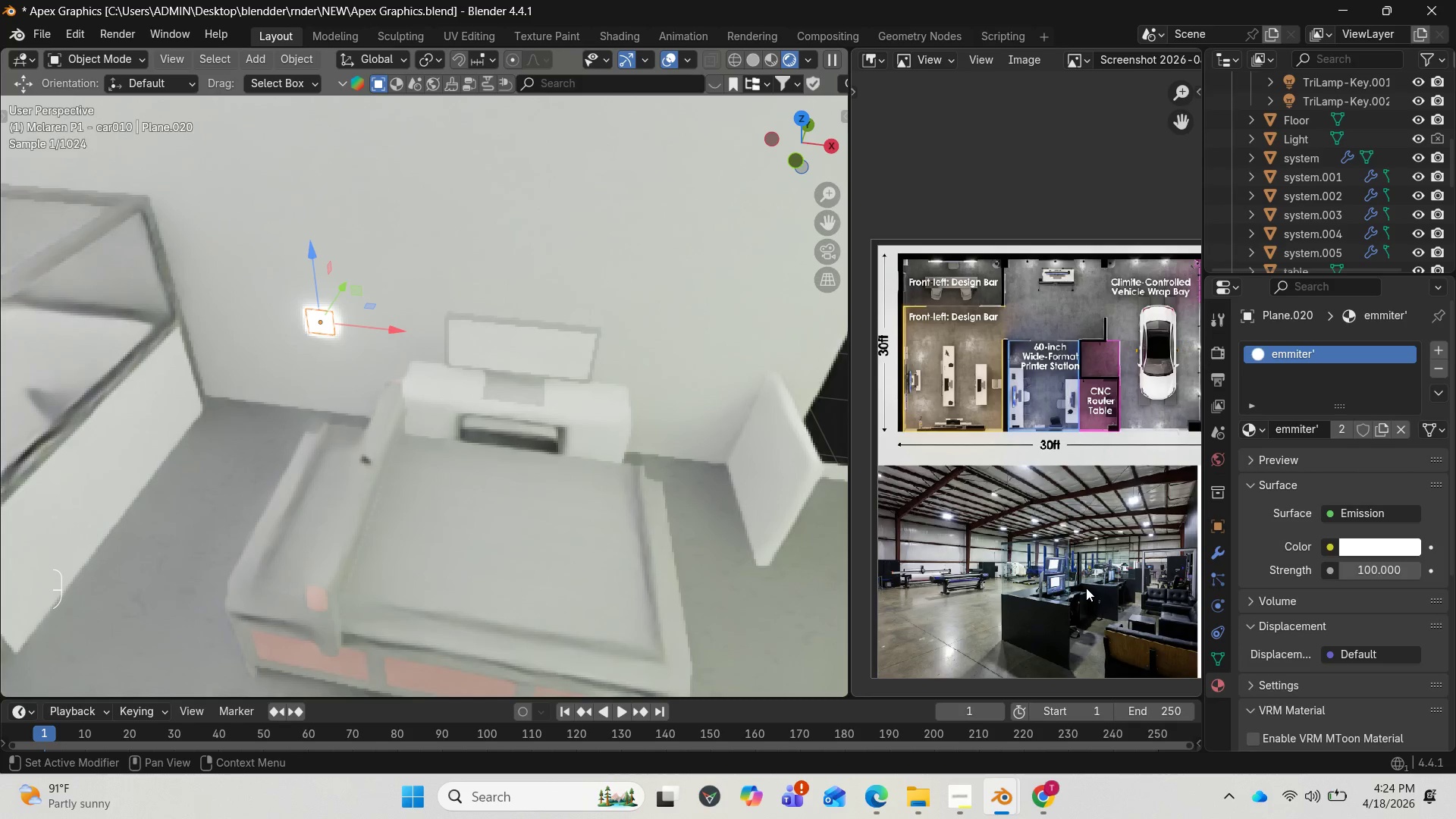 
left_click_drag(start_coordinate=[786, 144], to_coordinate=[114, 159])
 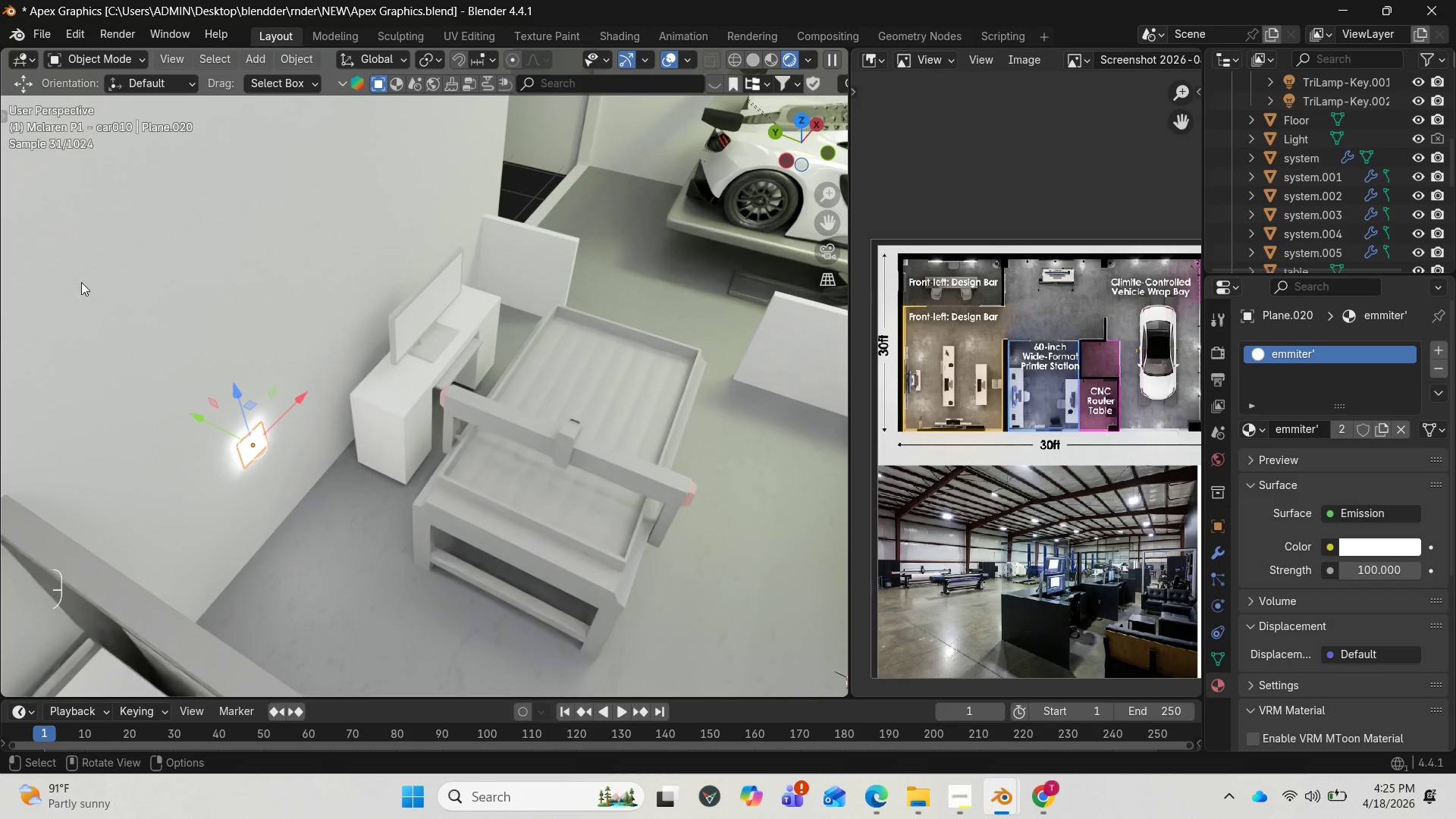 
wait(22.81)
 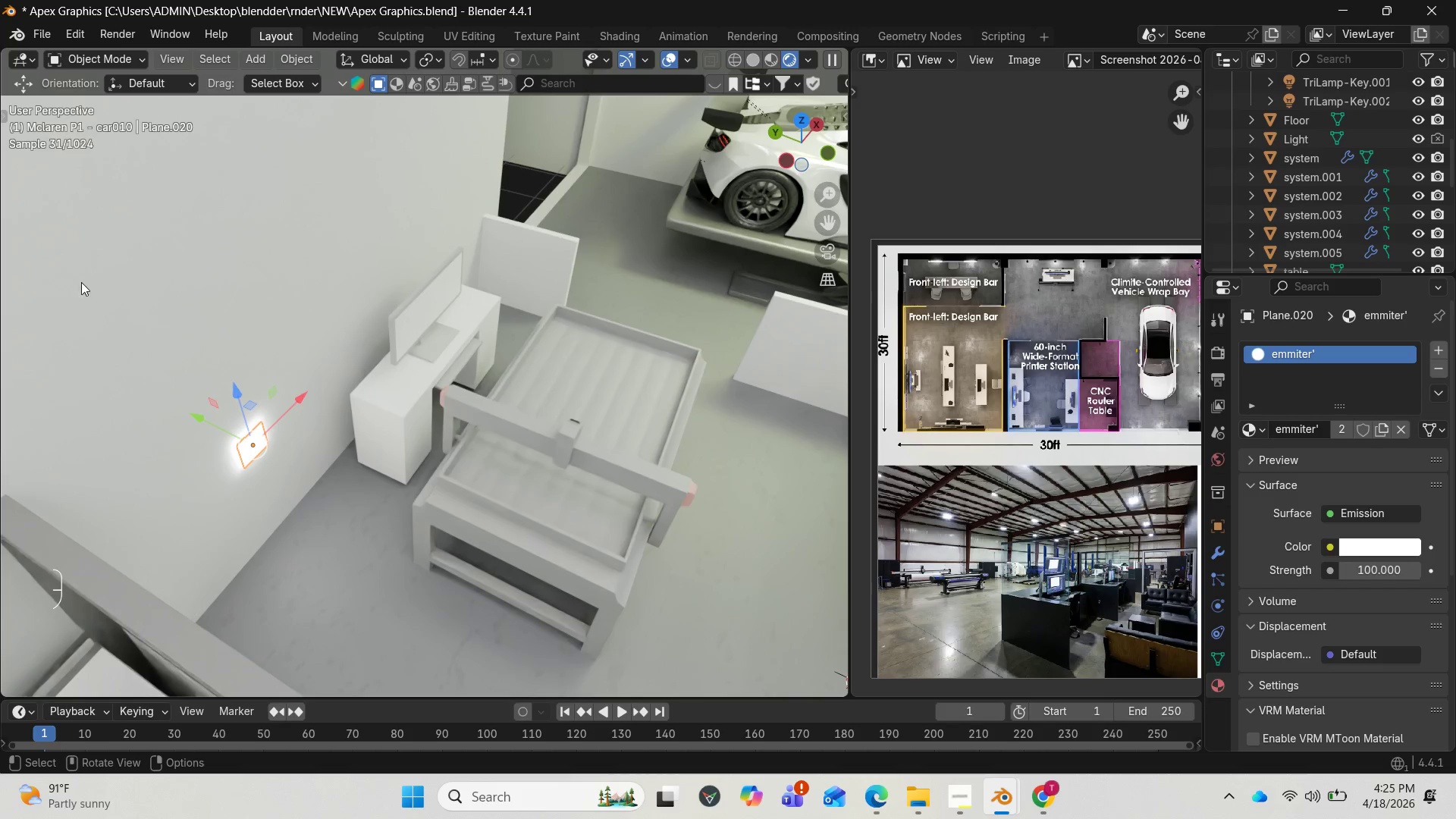 
key(Tab)
 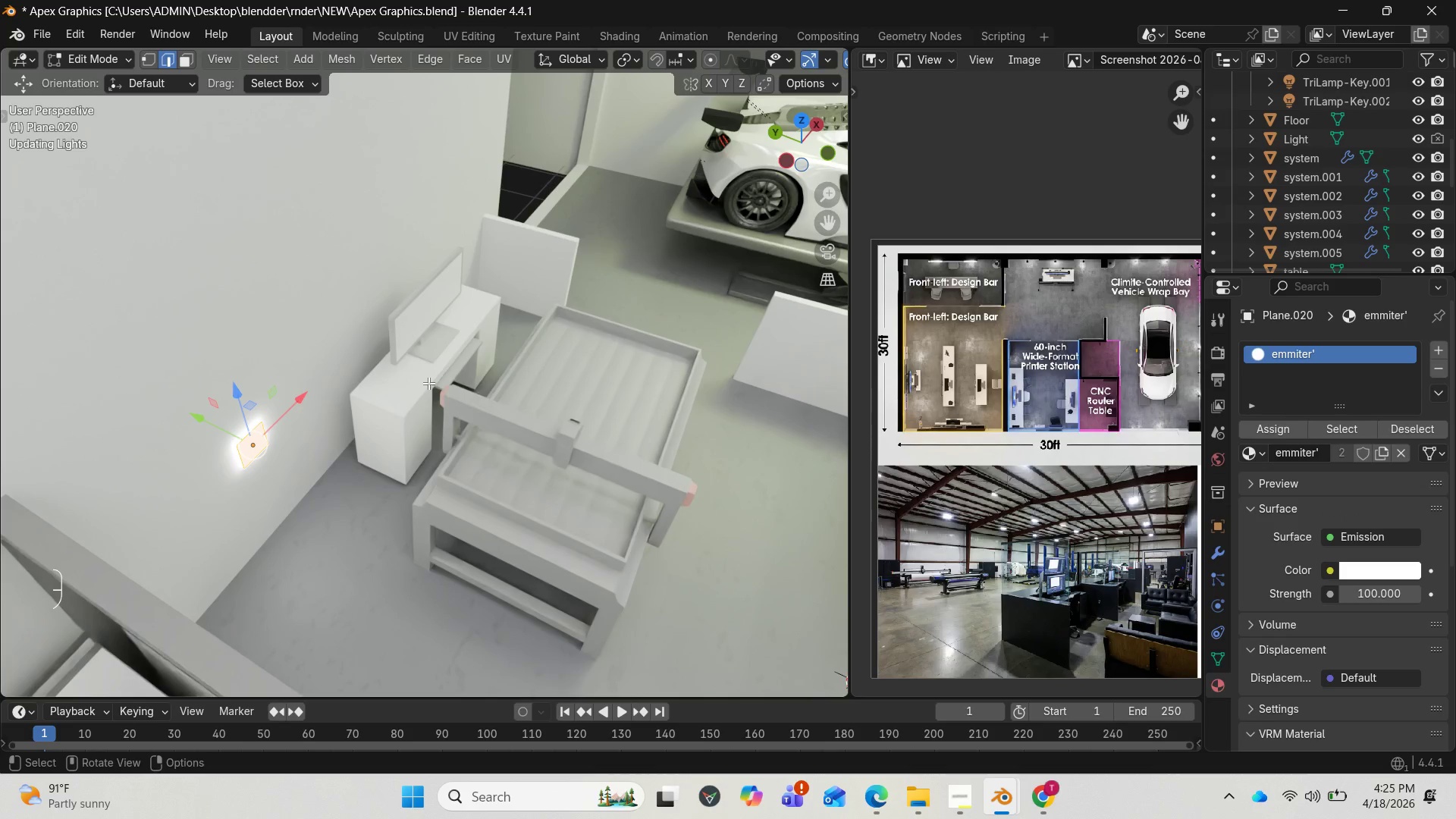 
key(Tab)
 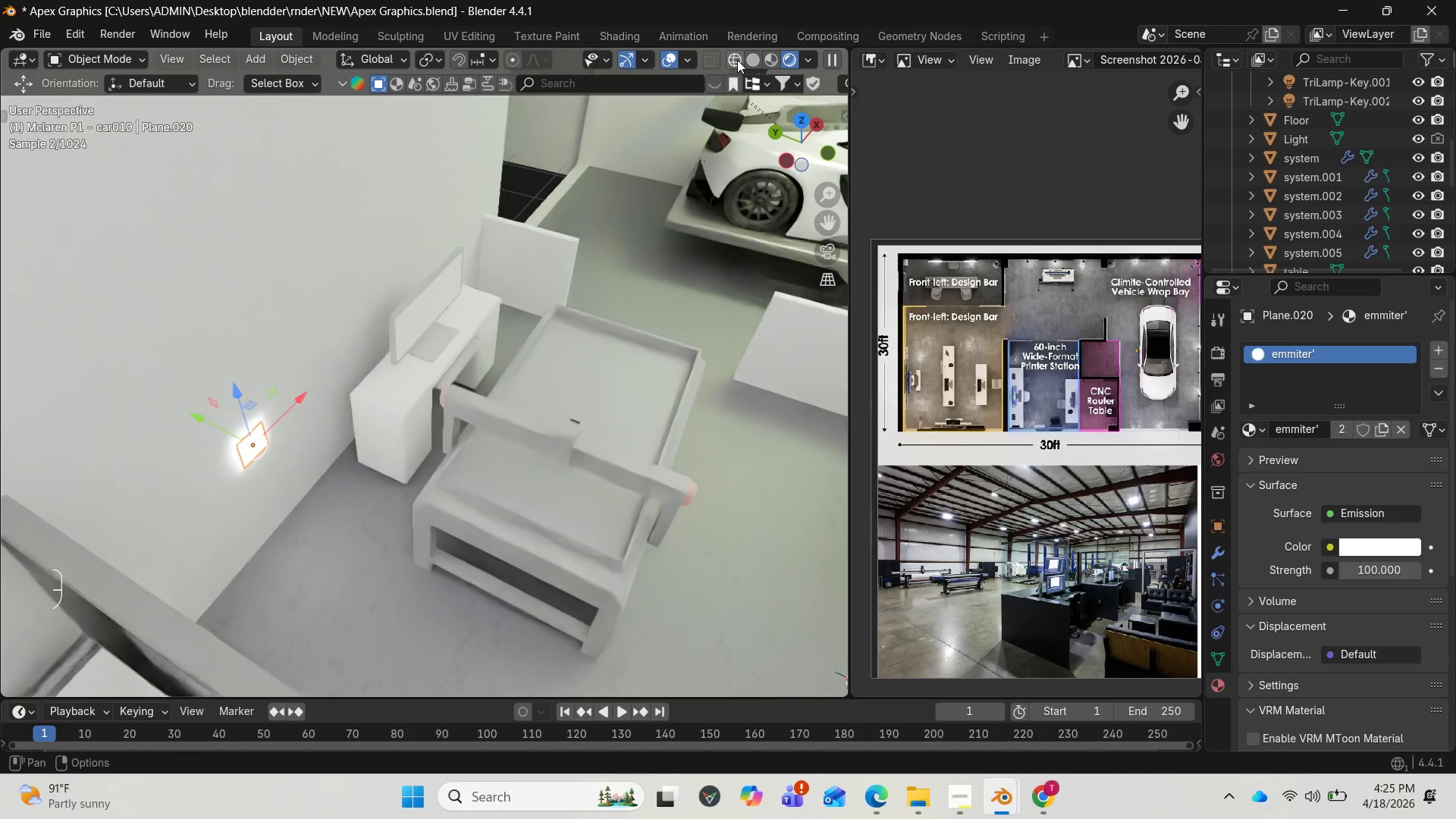 
left_click([775, 64])
 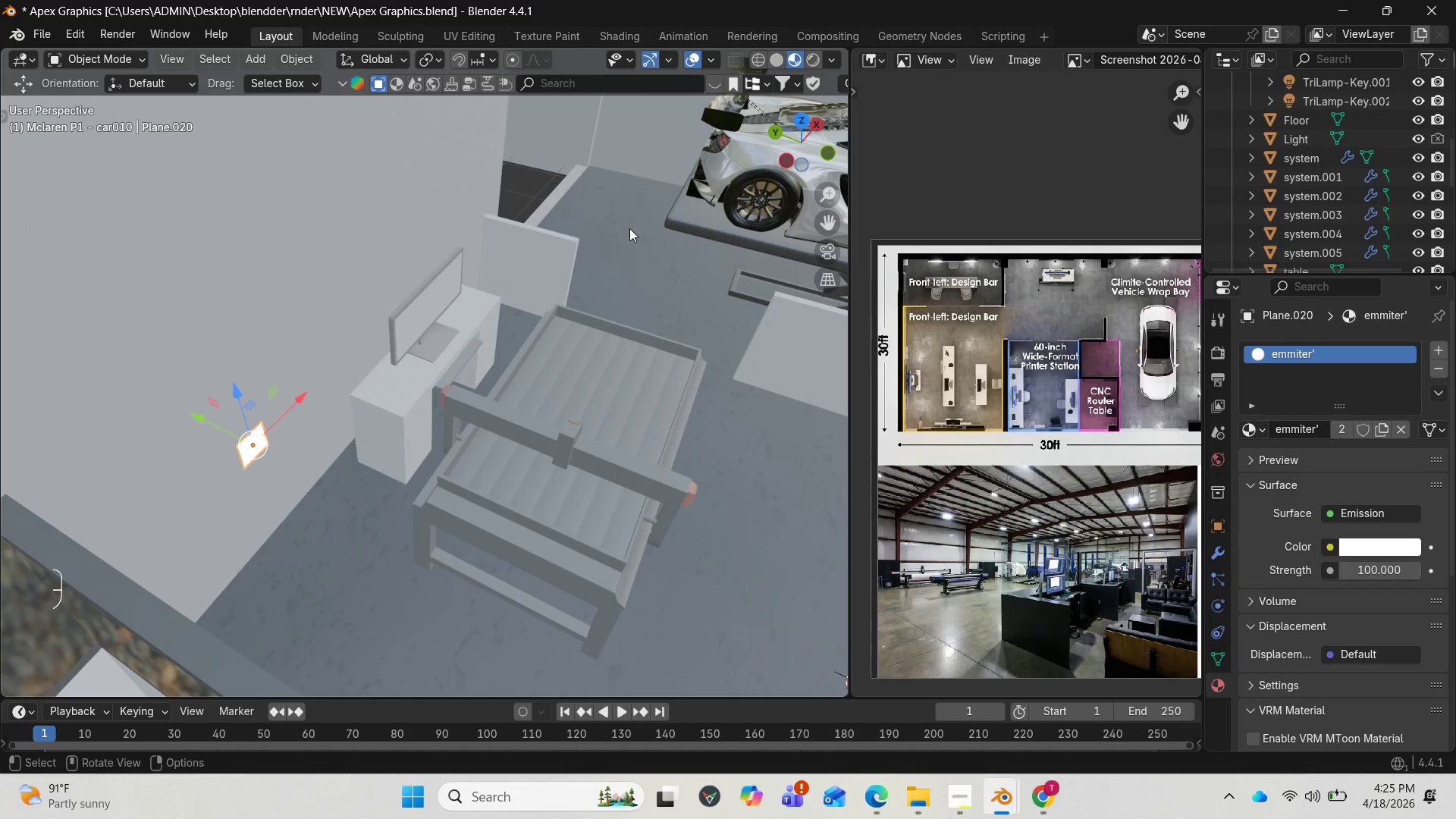 
scroll: coordinate [580, 258], scroll_direction: down, amount: 5.0
 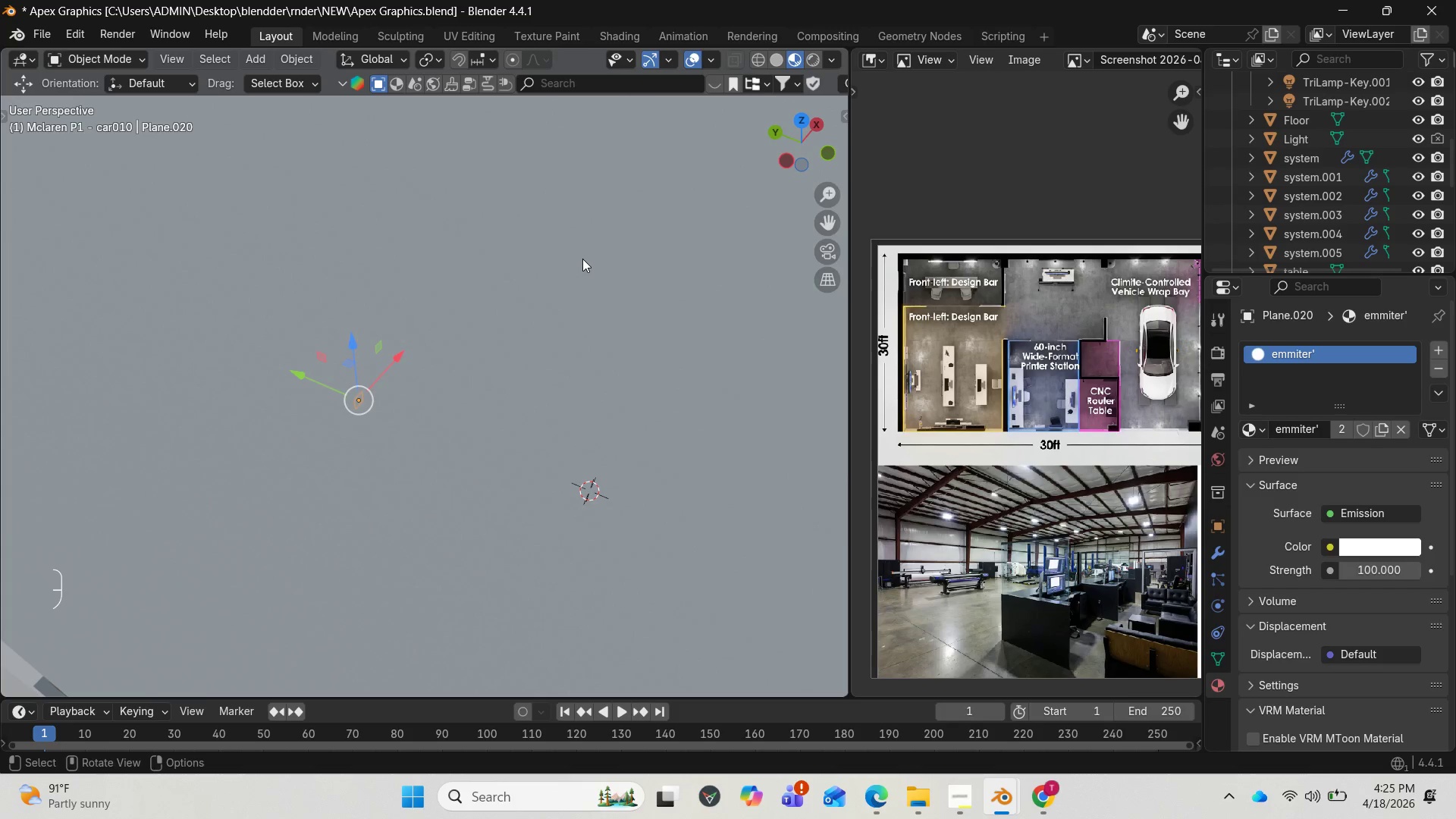 
scroll: coordinate [588, 262], scroll_direction: up, amount: 2.0
 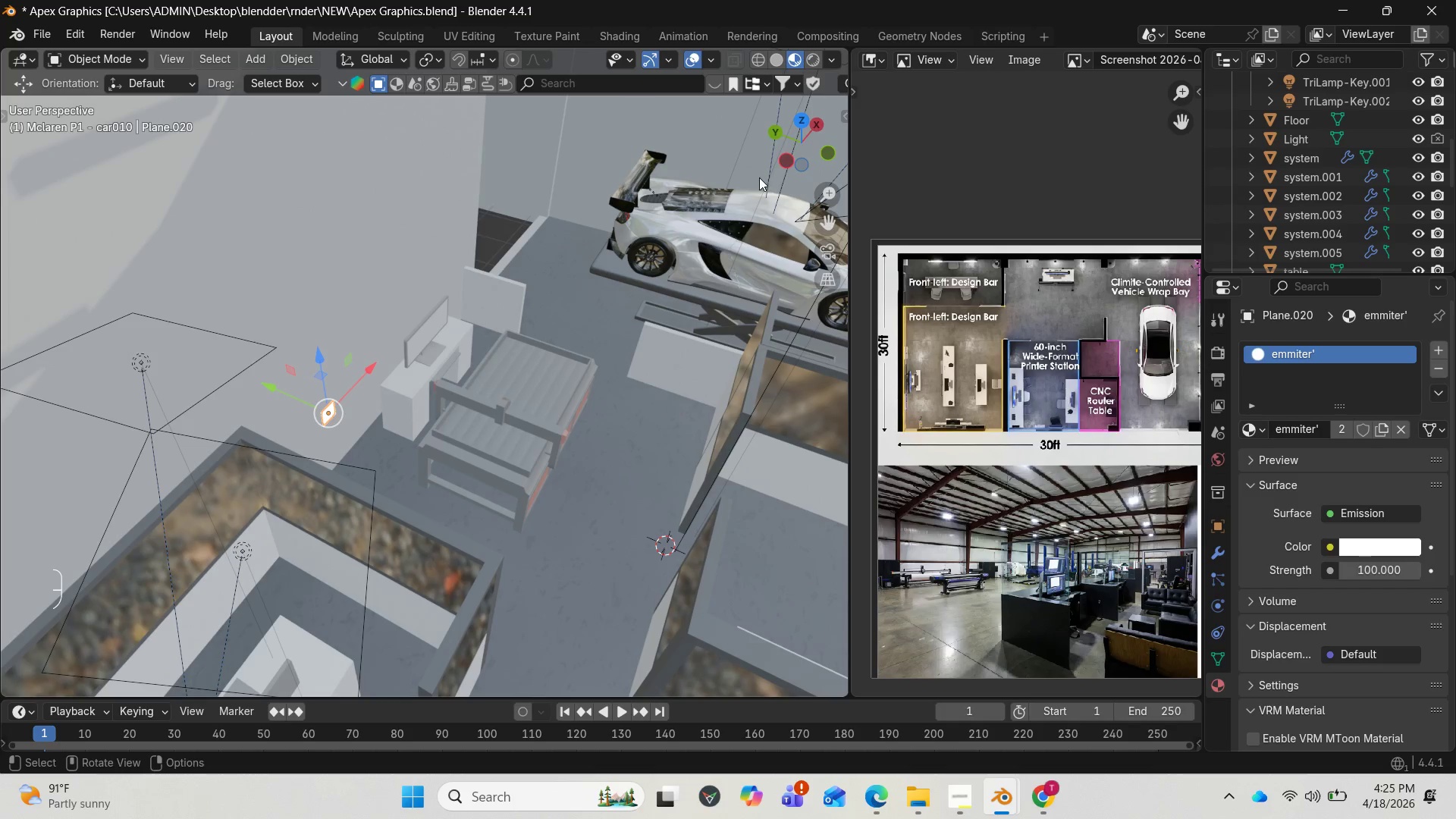 
left_click_drag(start_coordinate=[802, 166], to_coordinate=[709, 146])
 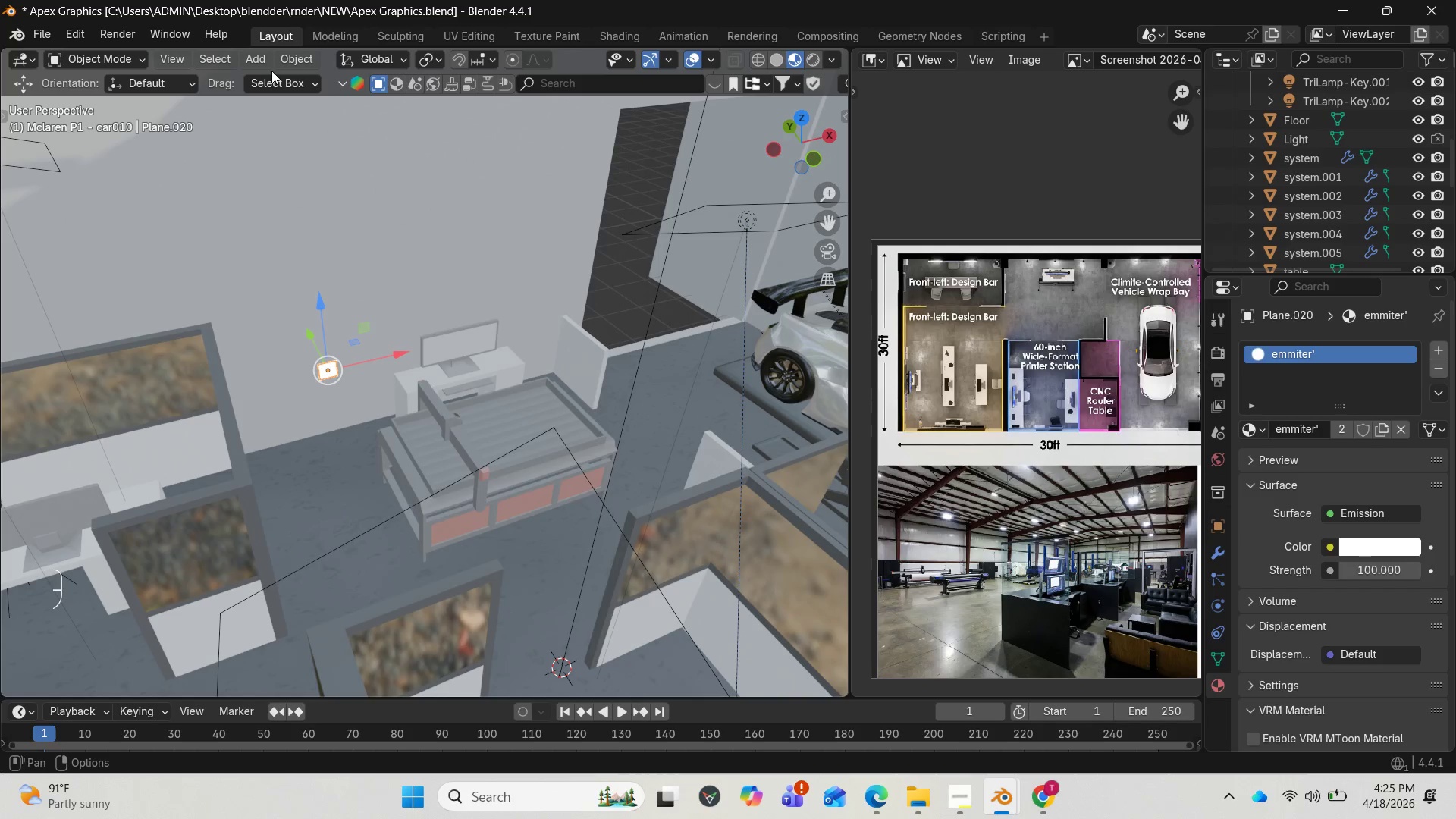 
left_click([262, 60])
 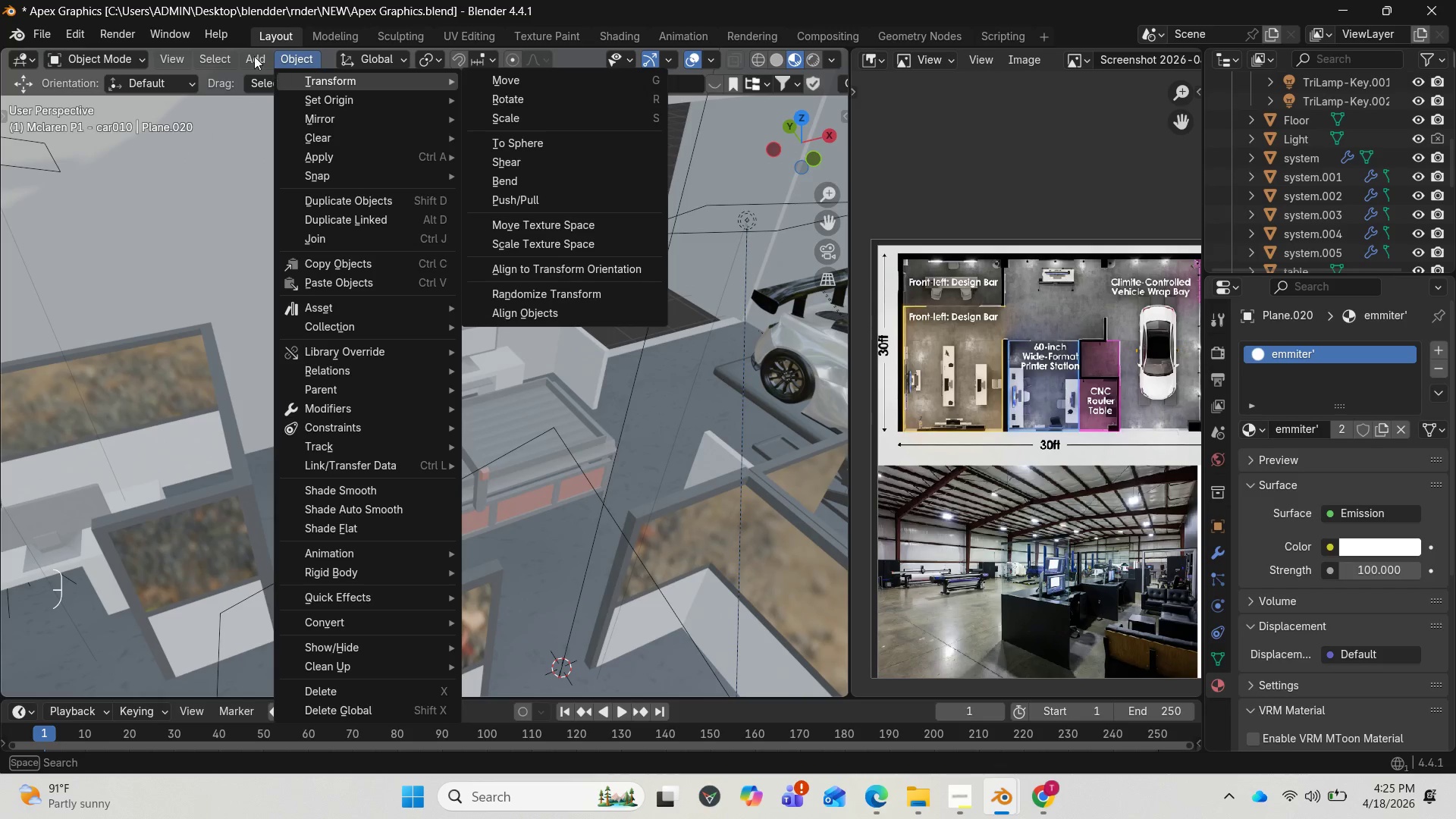 
left_click([254, 56])
 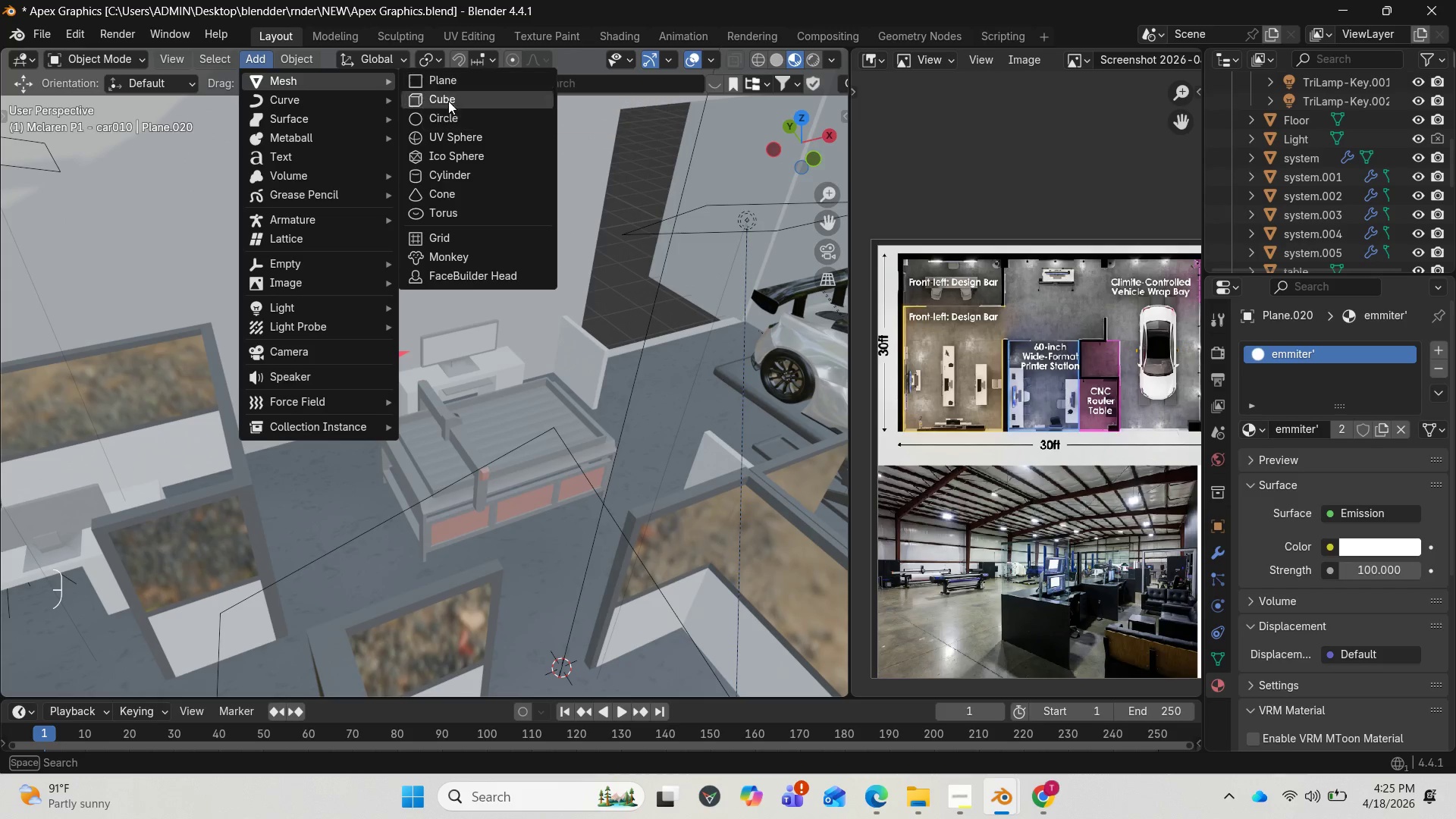 
left_click([445, 131])
 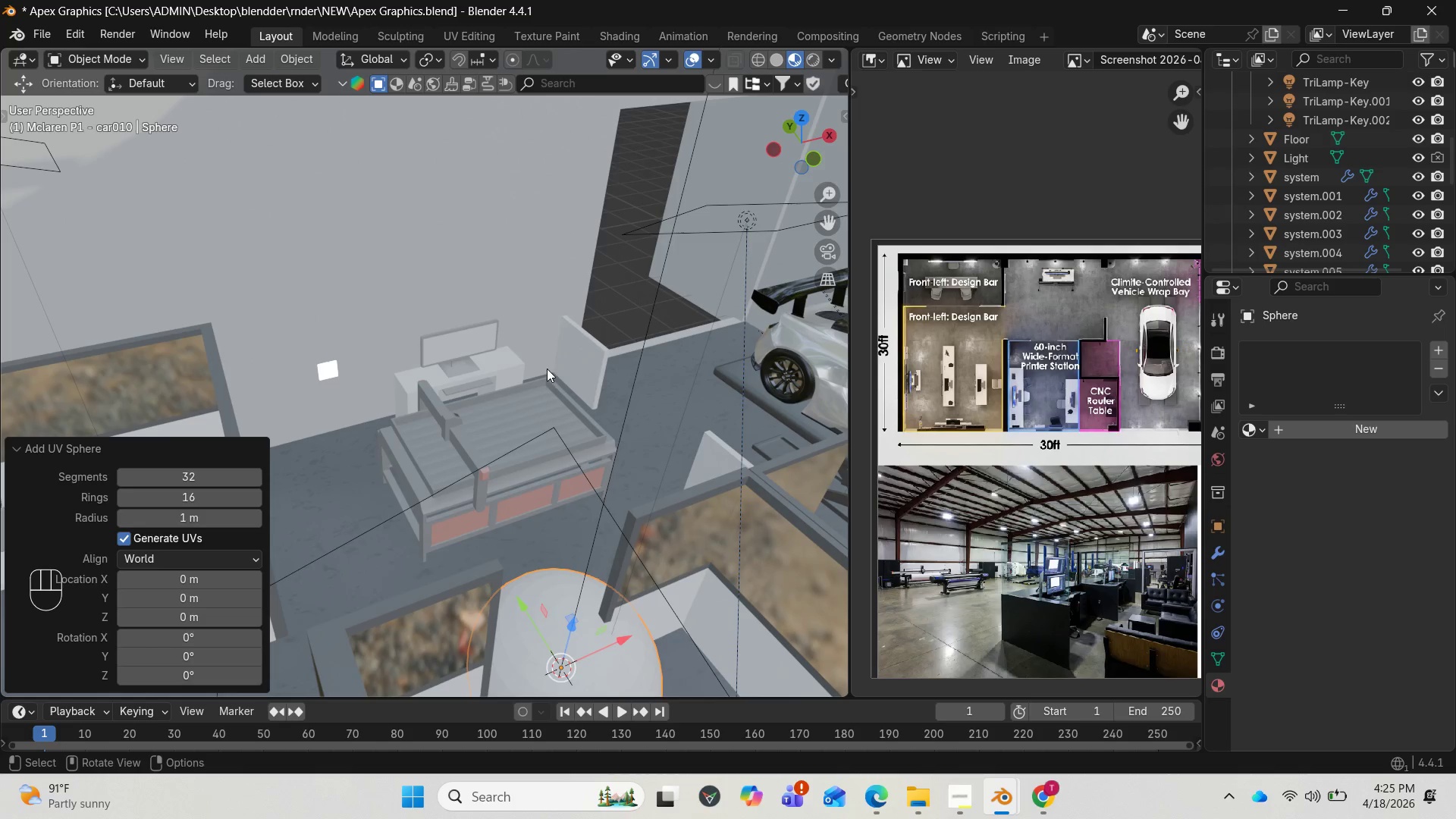 
scroll: coordinate [554, 391], scroll_direction: down, amount: 3.0
 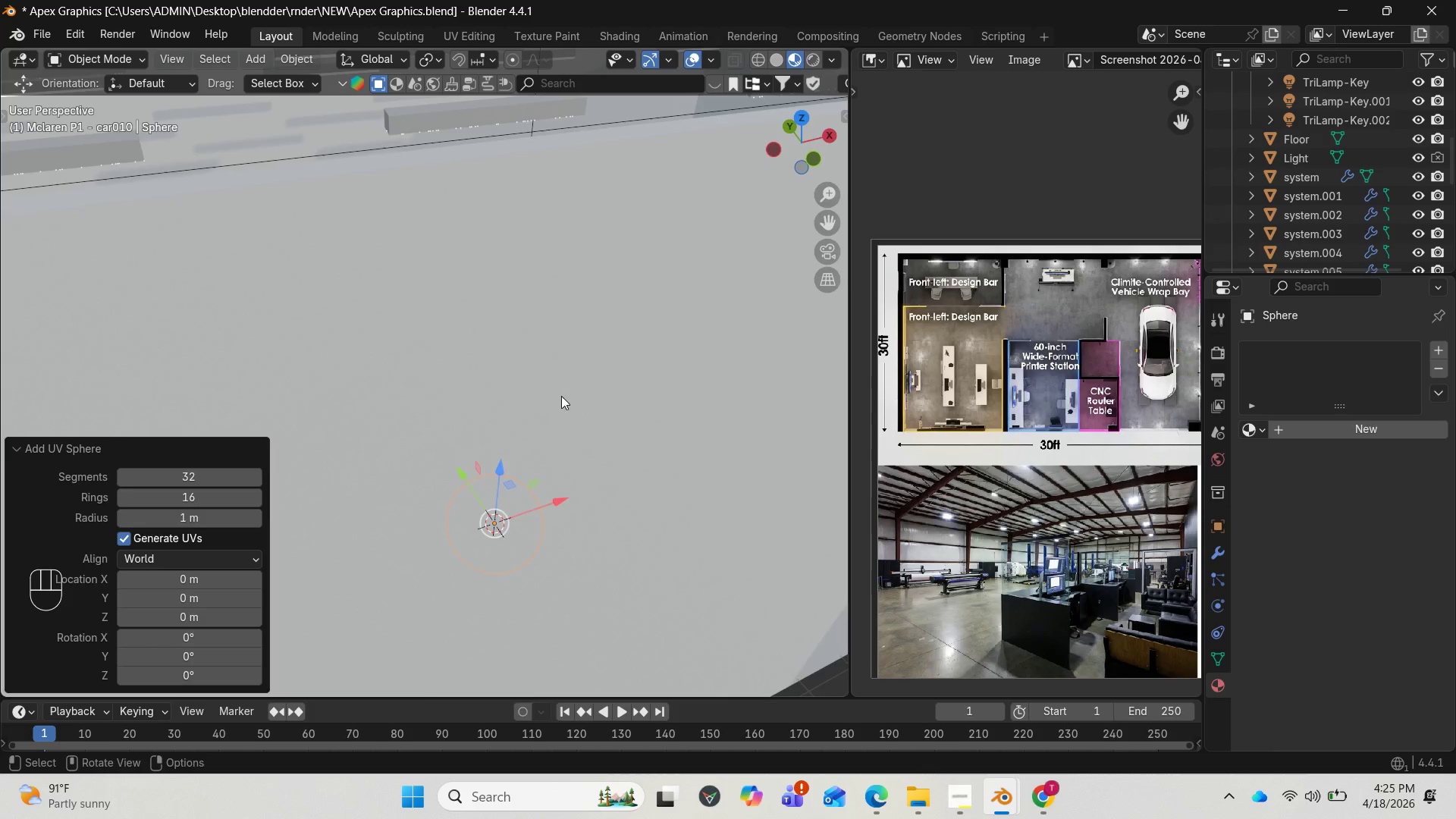 
scroll: coordinate [573, 400], scroll_direction: up, amount: 2.0
 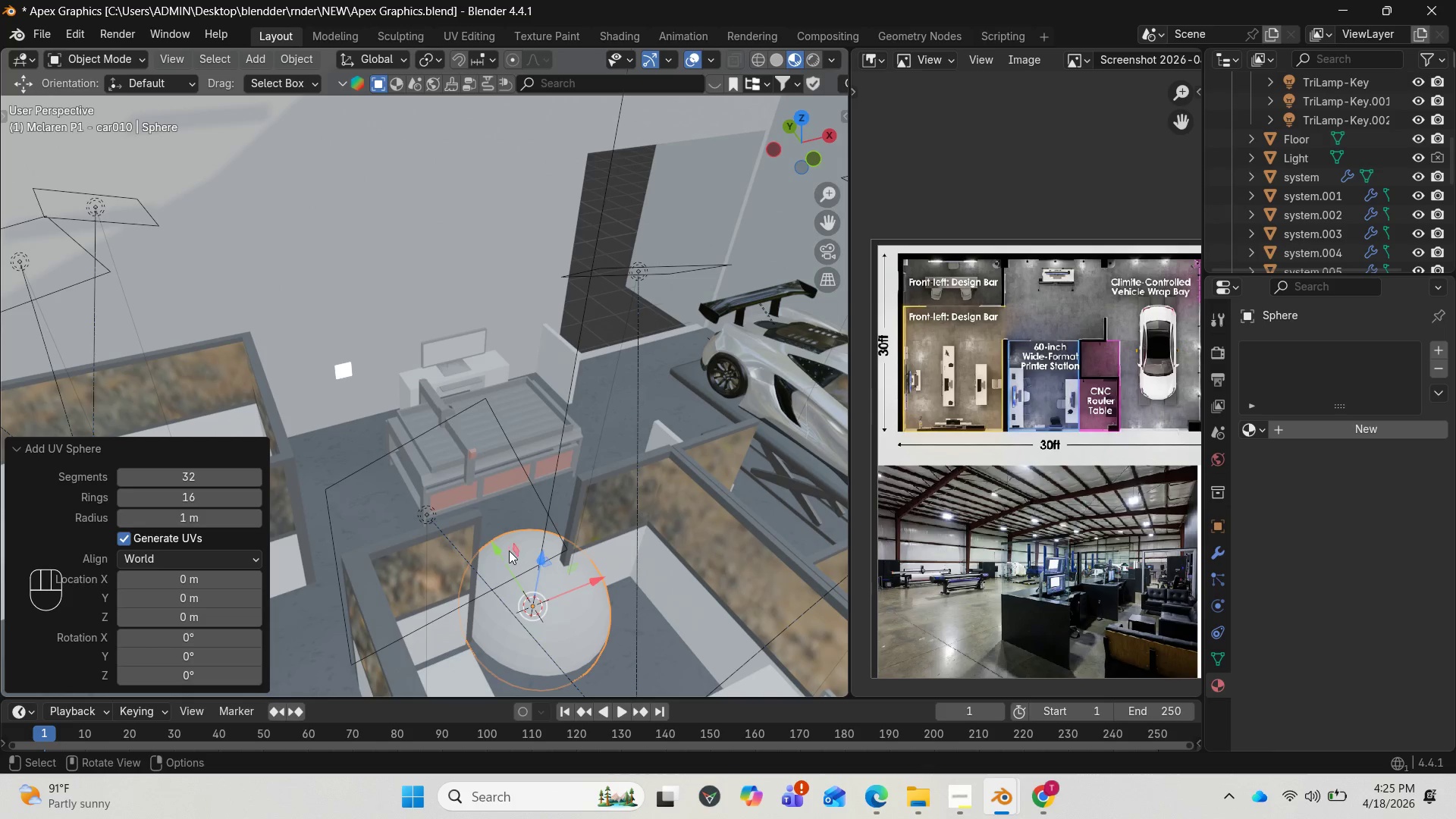 
left_click_drag(start_coordinate=[496, 550], to_coordinate=[411, 334])
 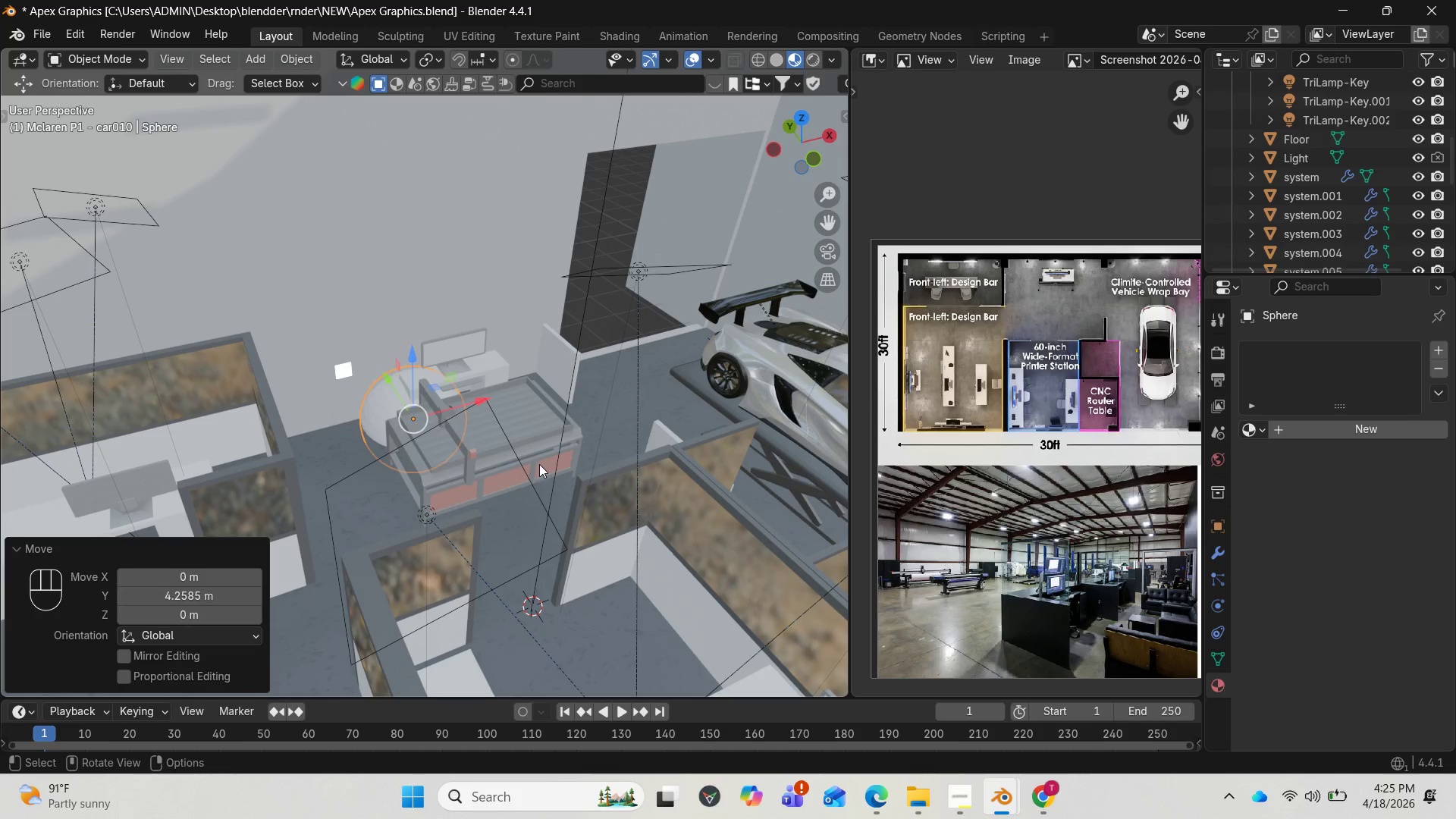 
key(S)
 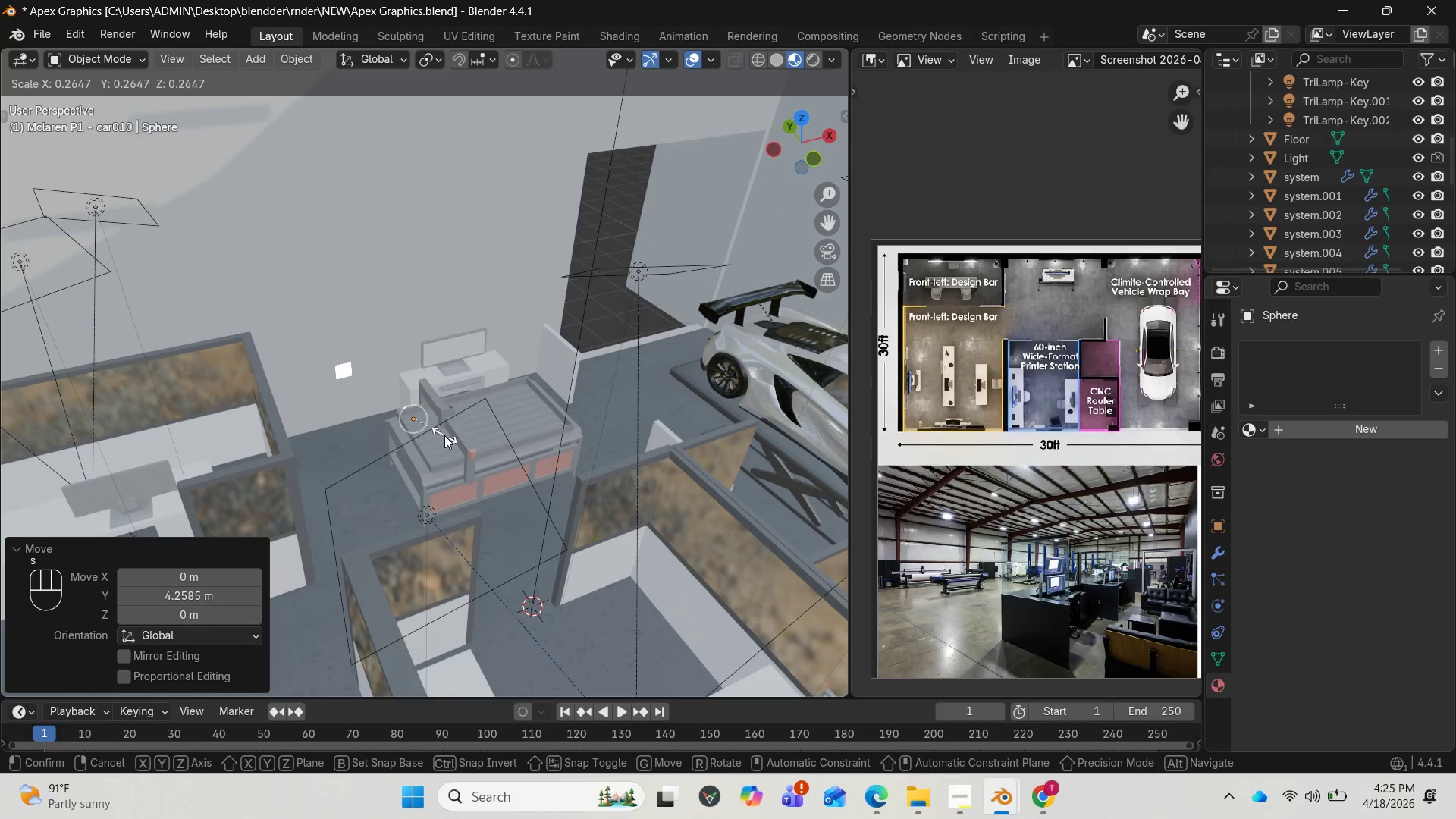 
left_click([444, 435])
 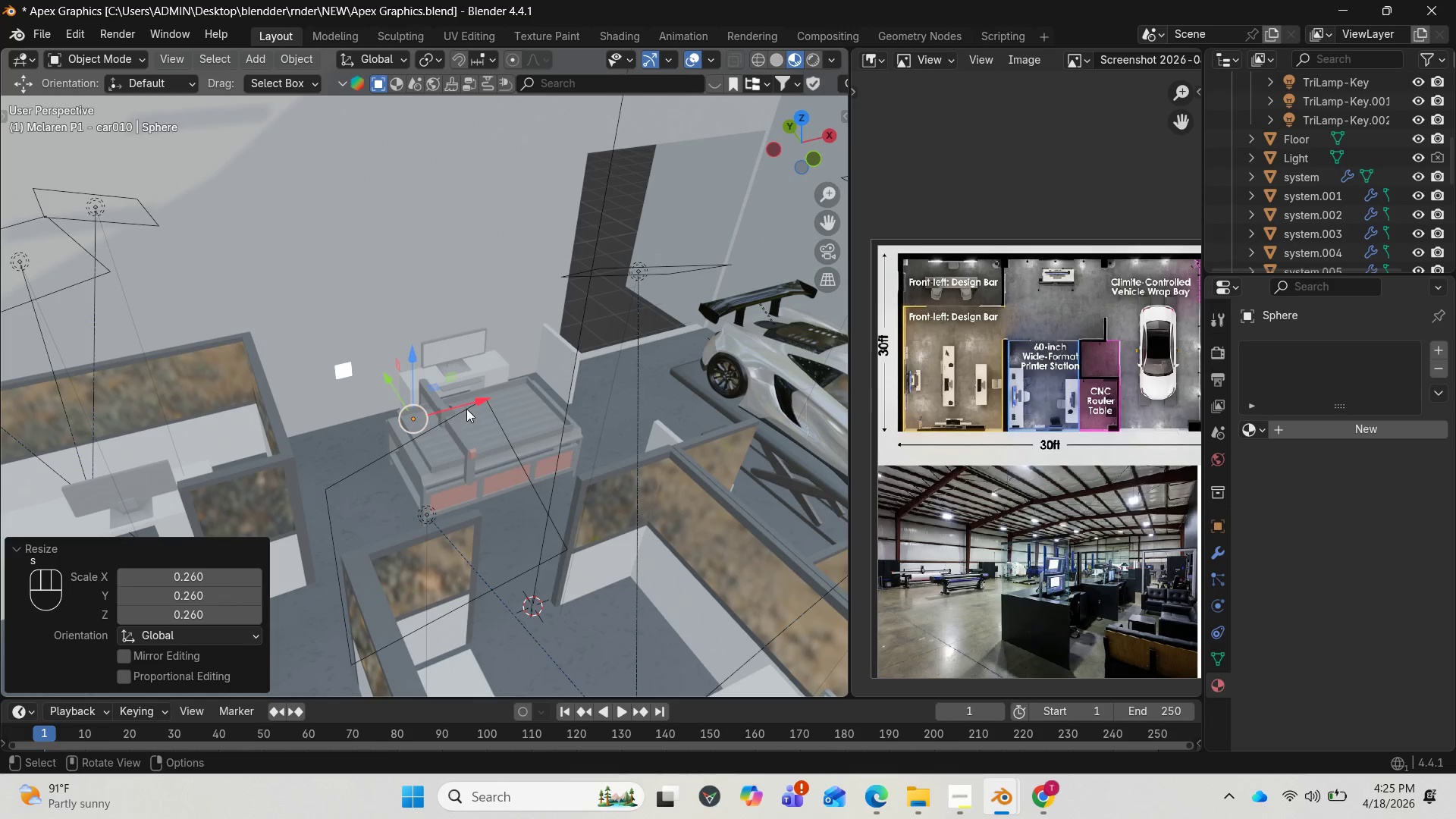 
left_click_drag(start_coordinate=[471, 407], to_coordinate=[593, 401])
 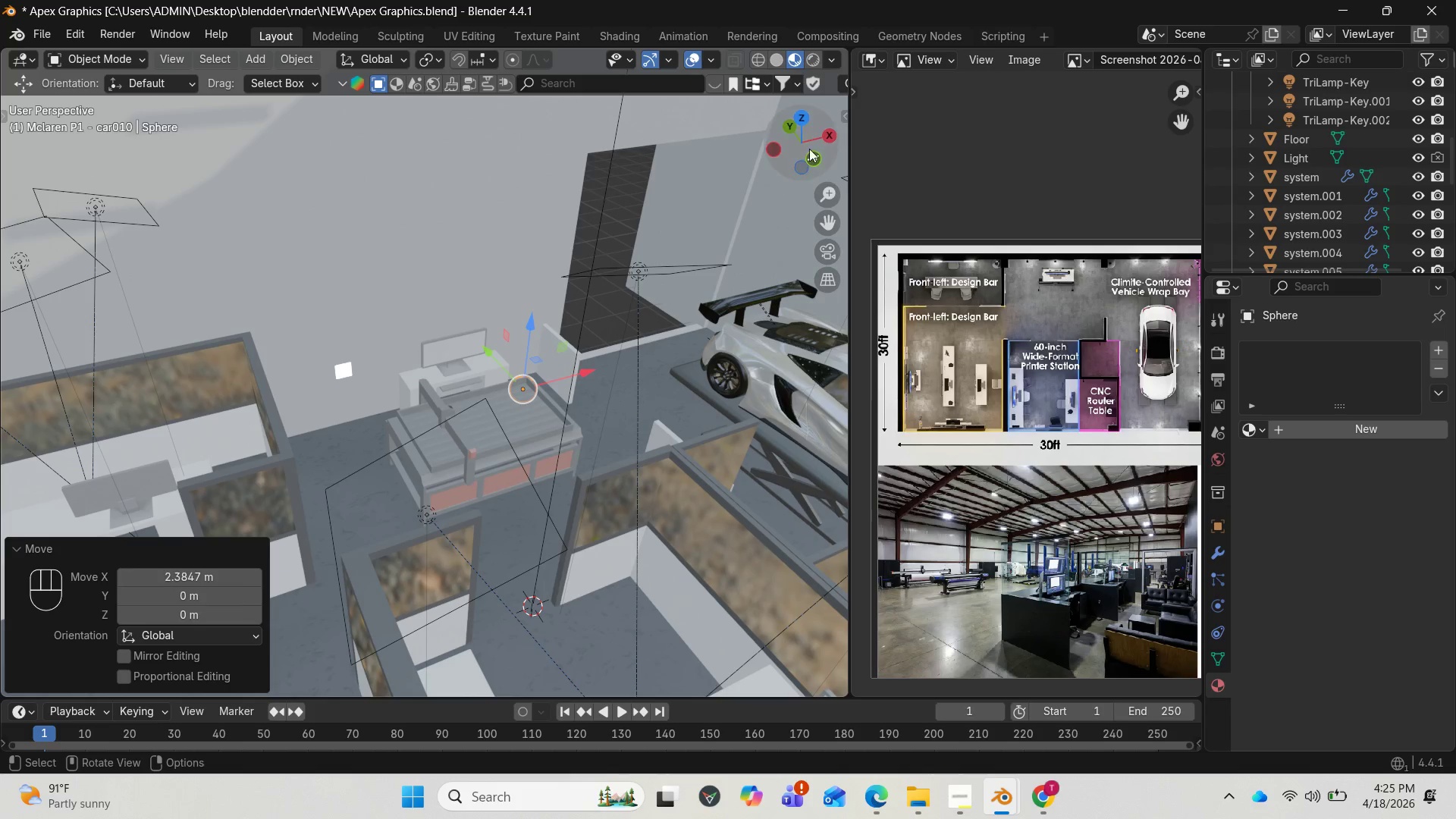 
left_click_drag(start_coordinate=[807, 139], to_coordinate=[689, 153])
 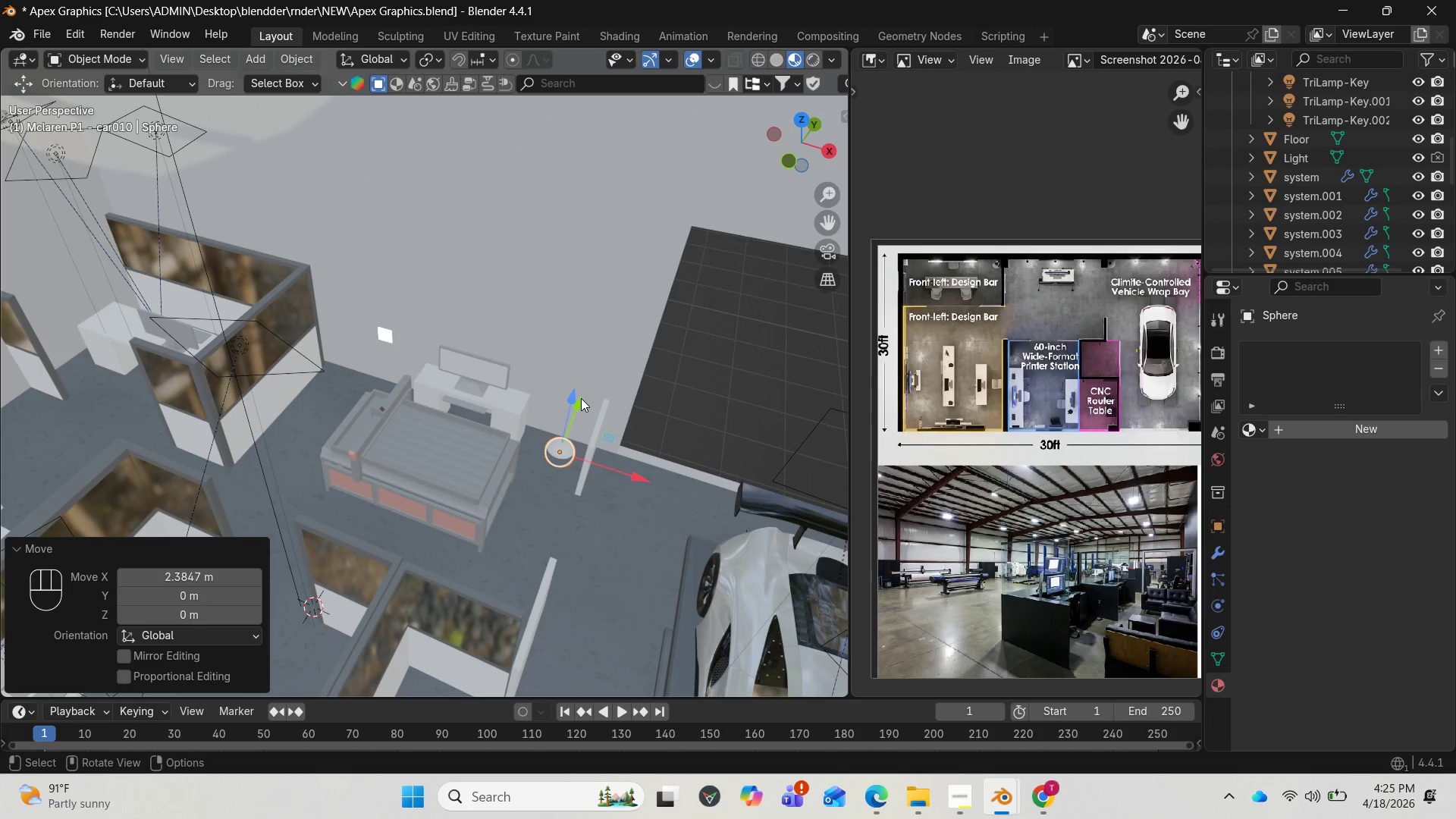 
left_click_drag(start_coordinate=[567, 397], to_coordinate=[568, 361])
 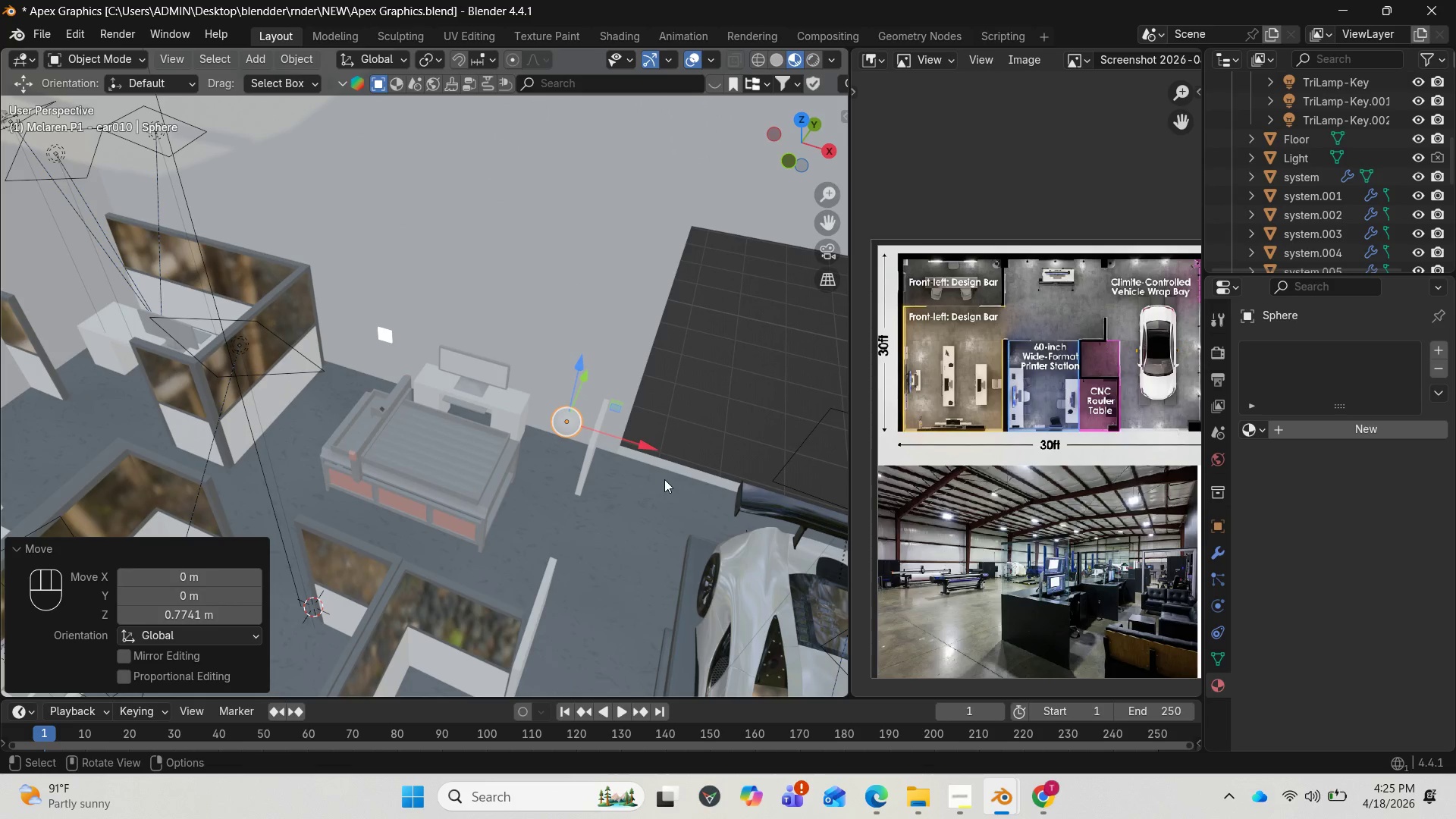 
key(S)
 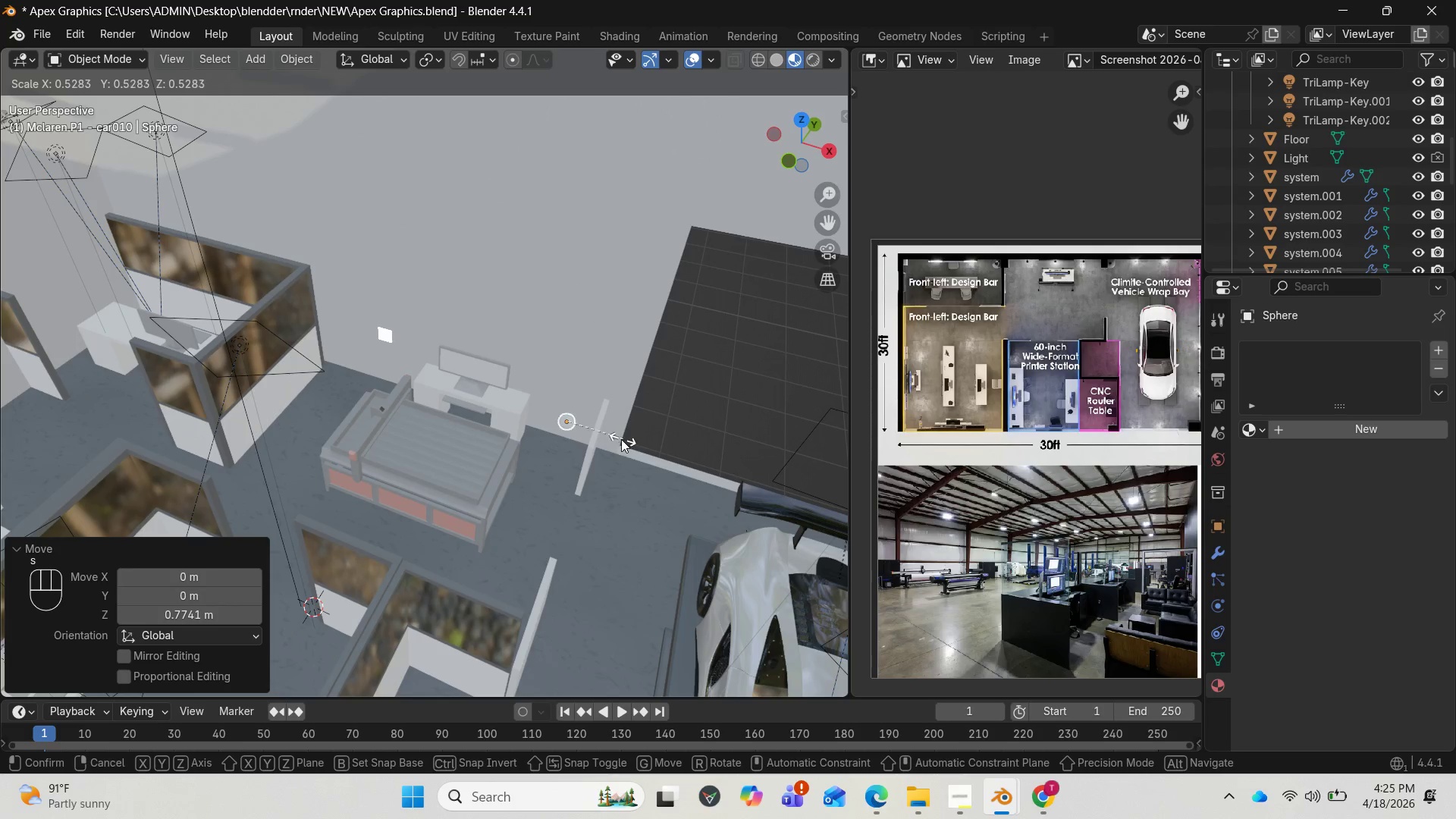 
left_click([617, 438])
 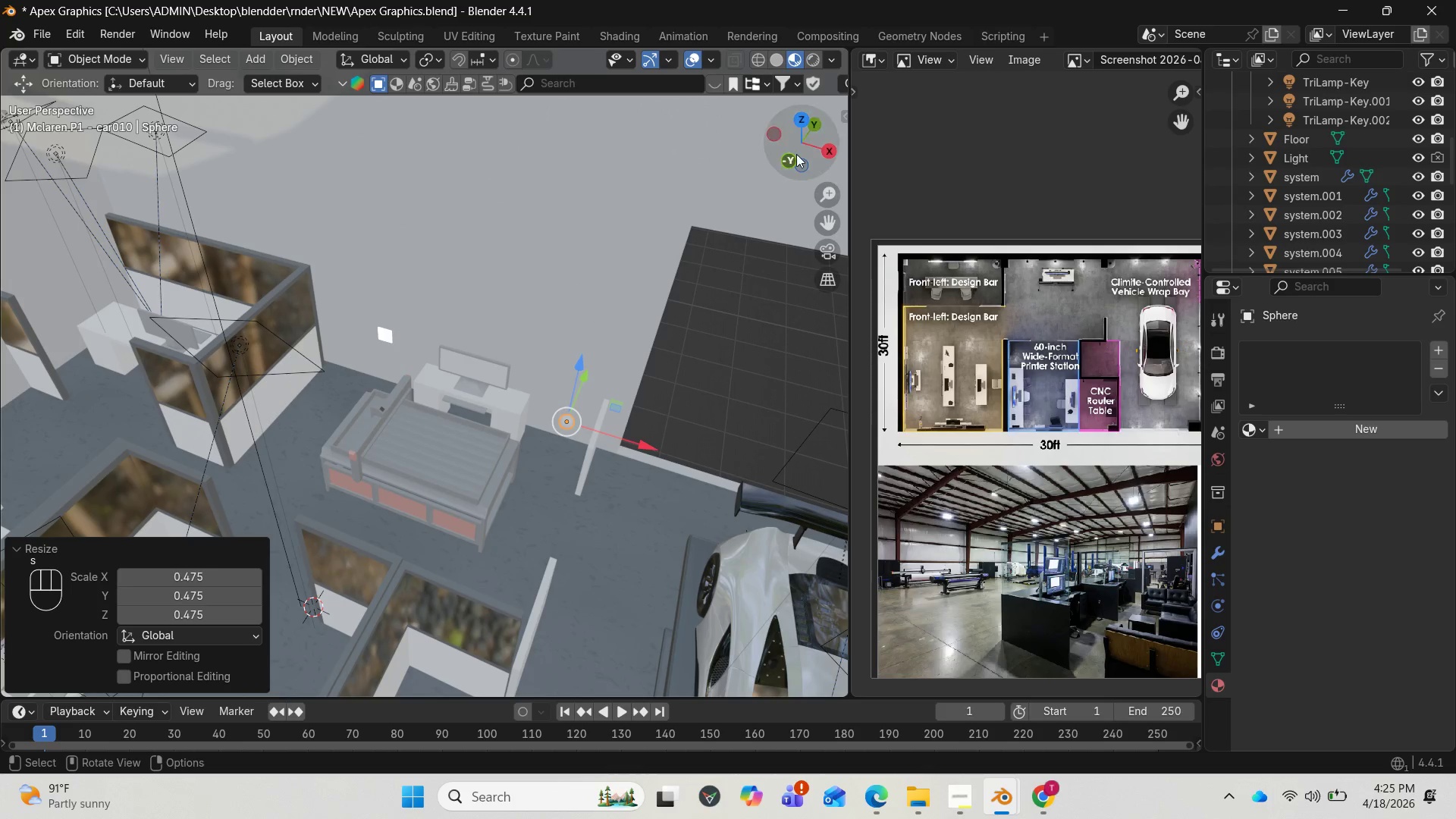 
left_click_drag(start_coordinate=[799, 152], to_coordinate=[708, 152])
 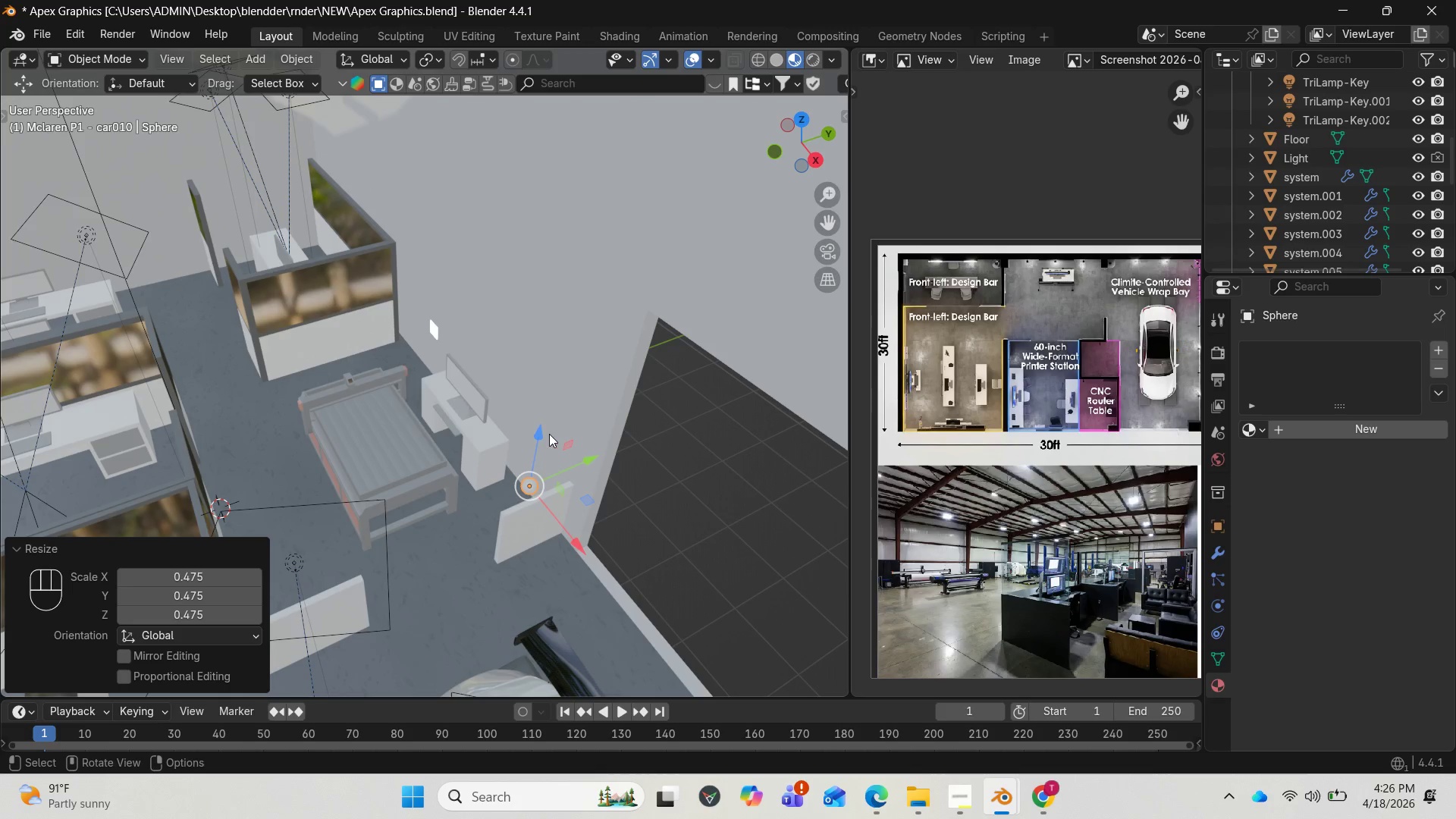 
left_click_drag(start_coordinate=[546, 435], to_coordinate=[540, 375])
 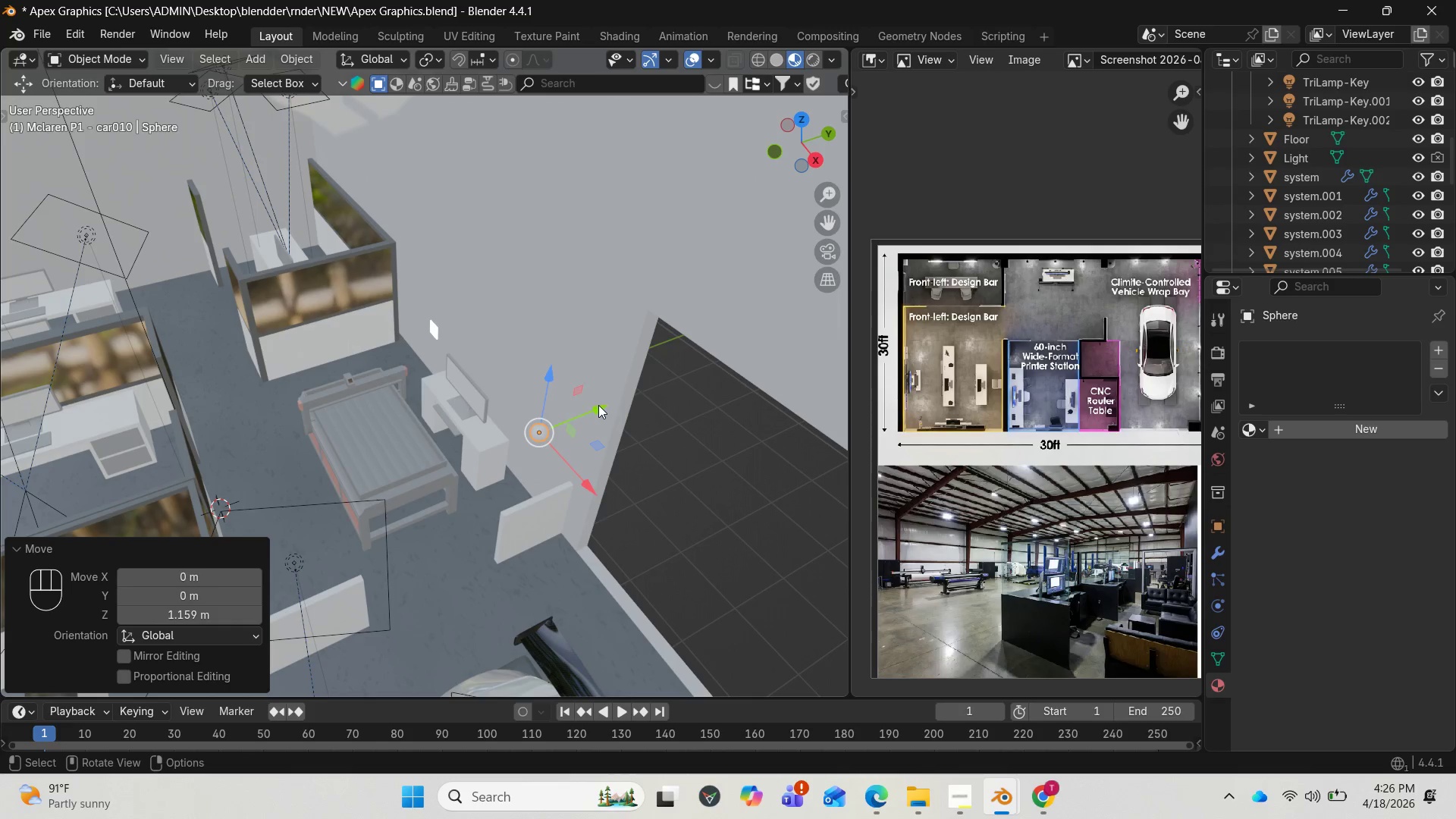 
left_click_drag(start_coordinate=[598, 405], to_coordinate=[610, 406])
 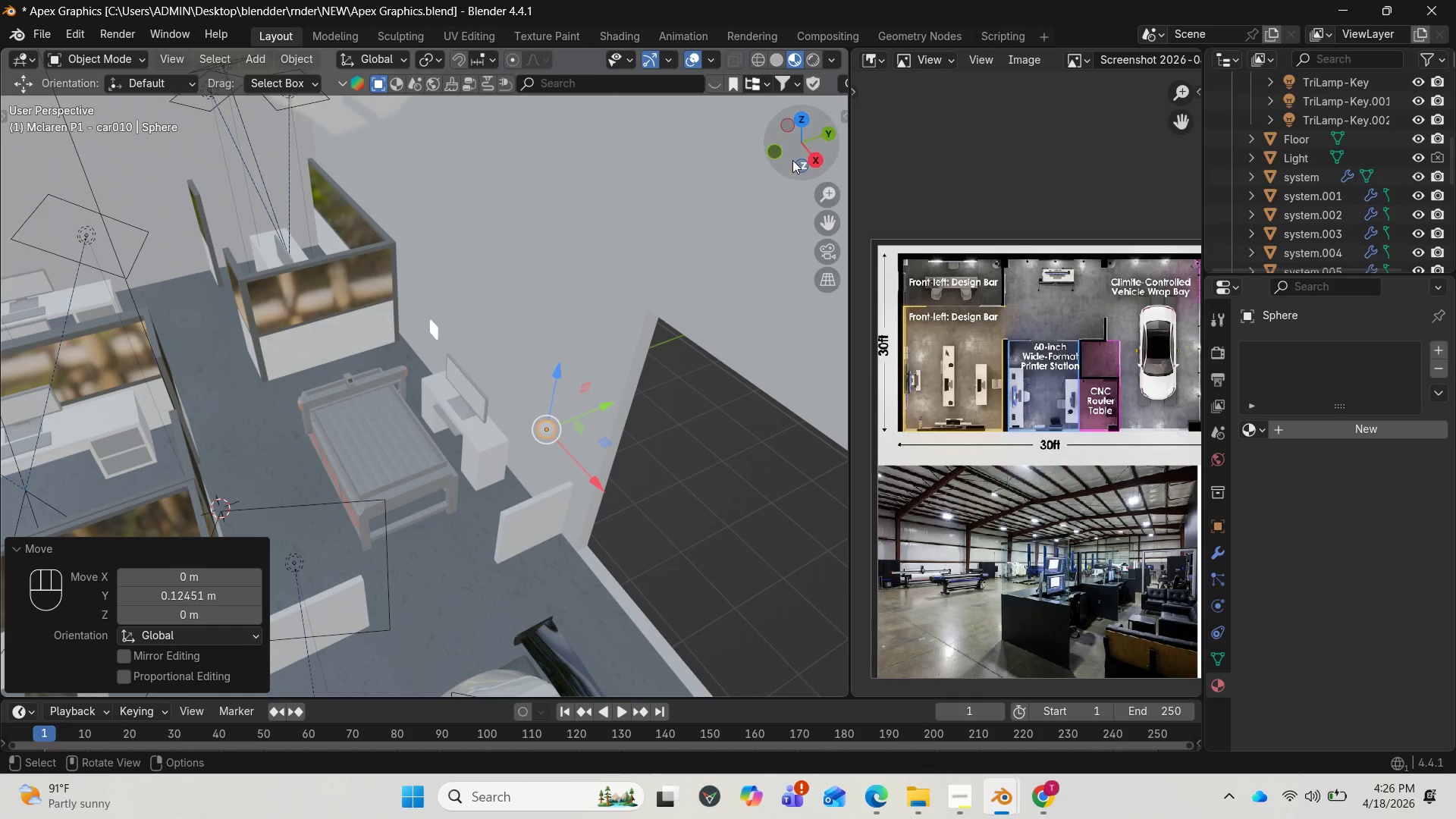 
left_click_drag(start_coordinate=[794, 155], to_coordinate=[174, 146])
 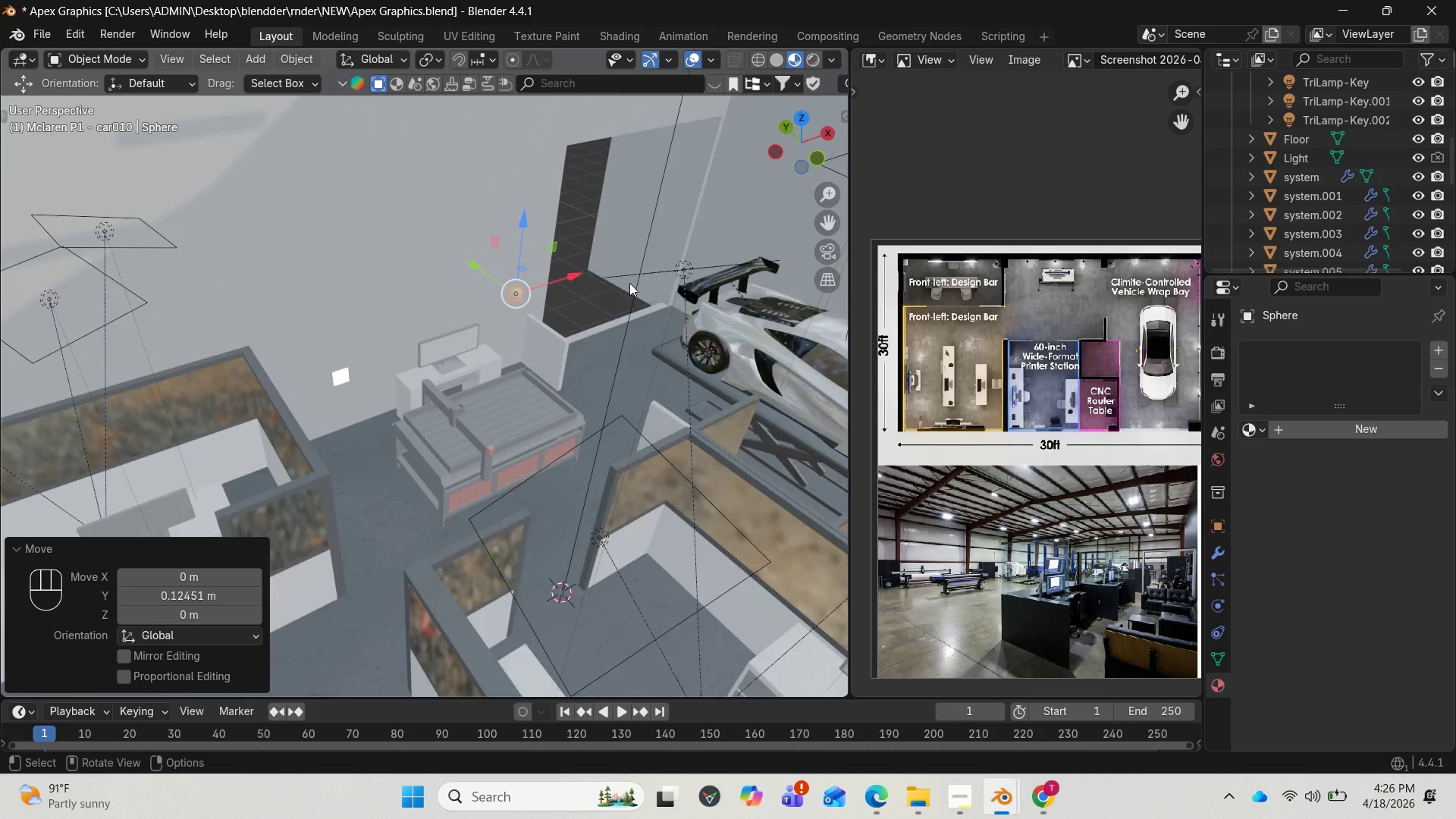 
scroll: coordinate [632, 287], scroll_direction: up, amount: 4.0
 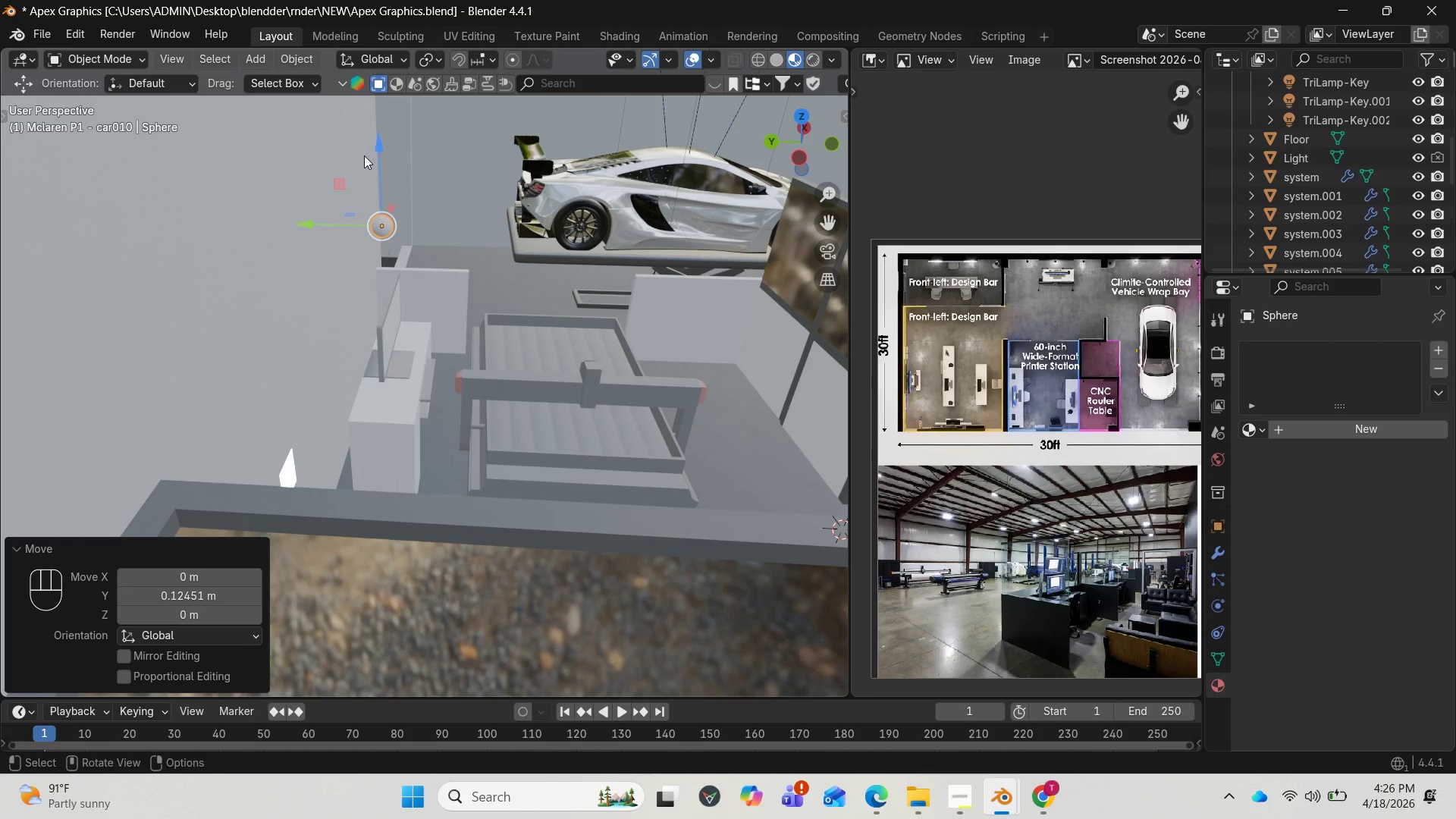 
left_click_drag(start_coordinate=[375, 146], to_coordinate=[365, 210])
 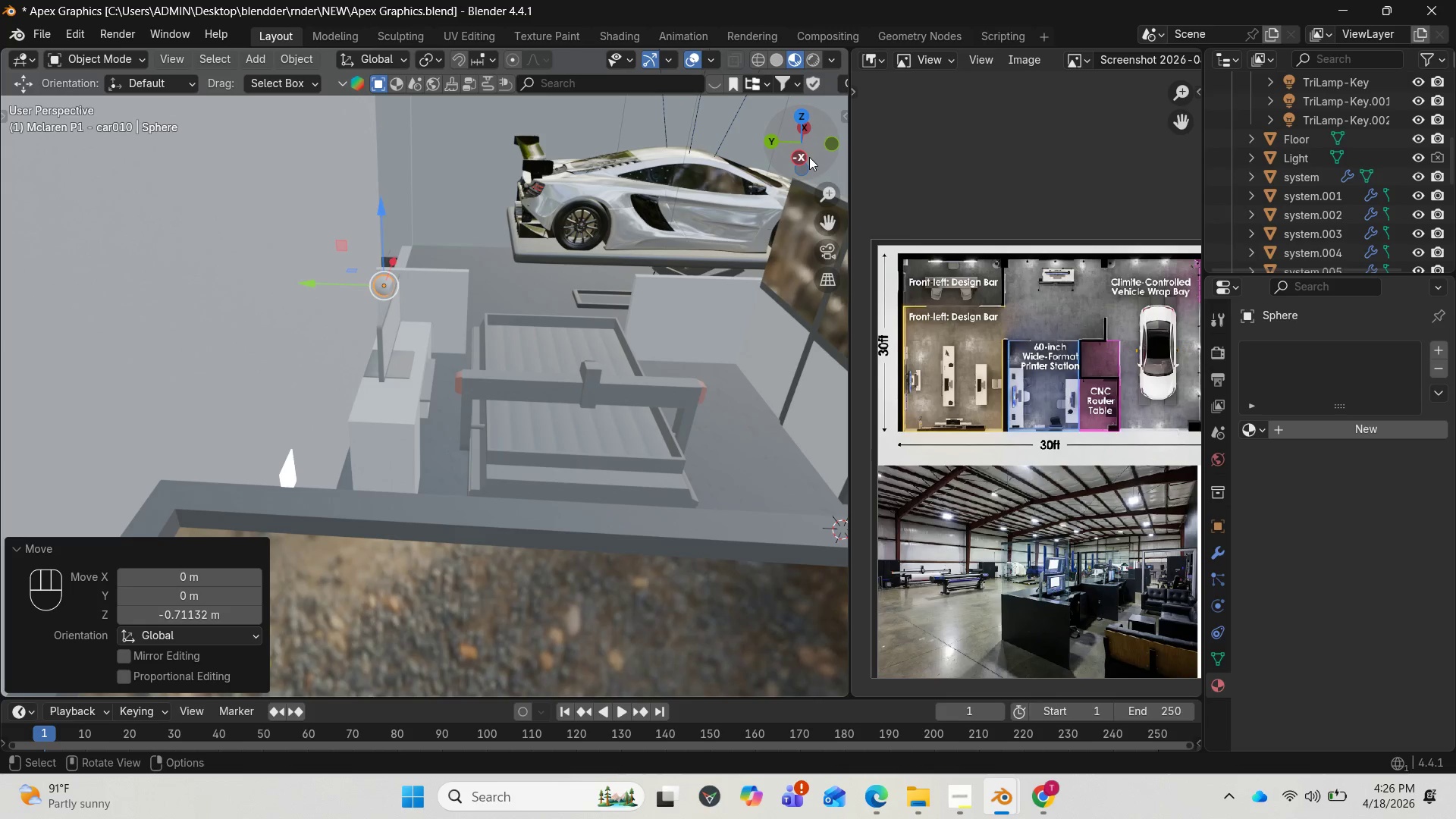 
left_click_drag(start_coordinate=[809, 157], to_coordinate=[595, 152])
 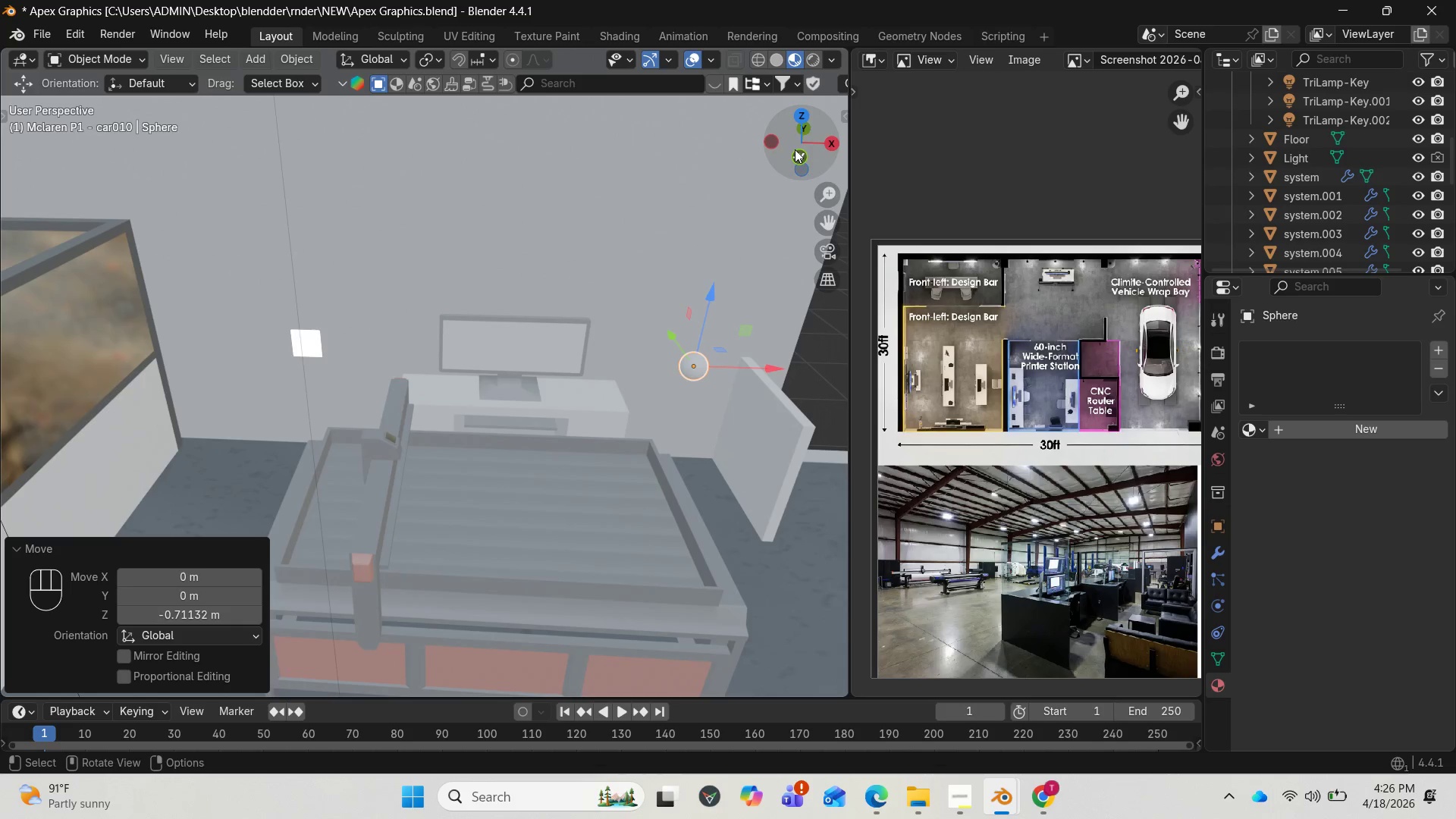 
left_click_drag(start_coordinate=[795, 149], to_coordinate=[624, 129])
 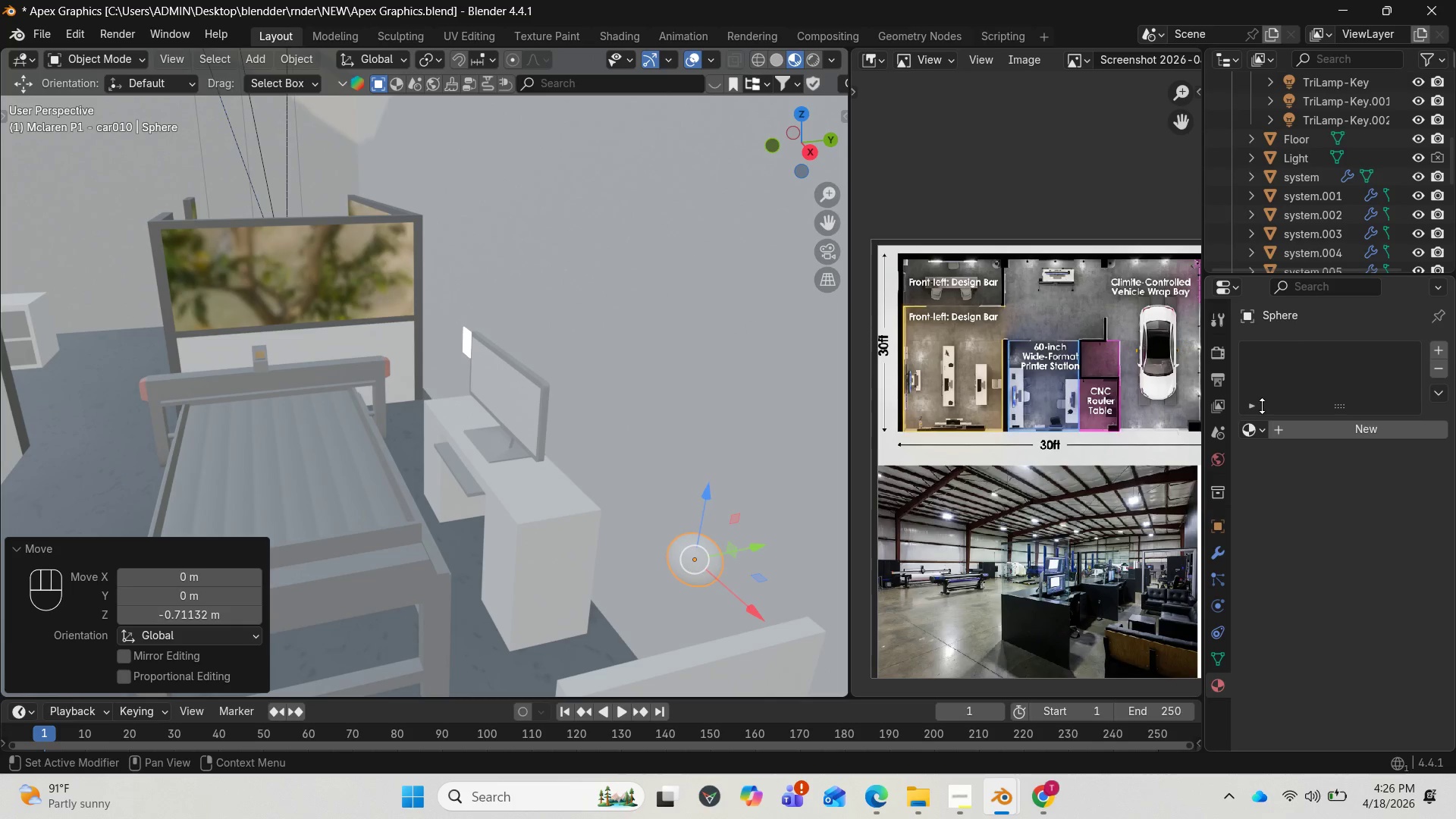 
left_click([1259, 419])
 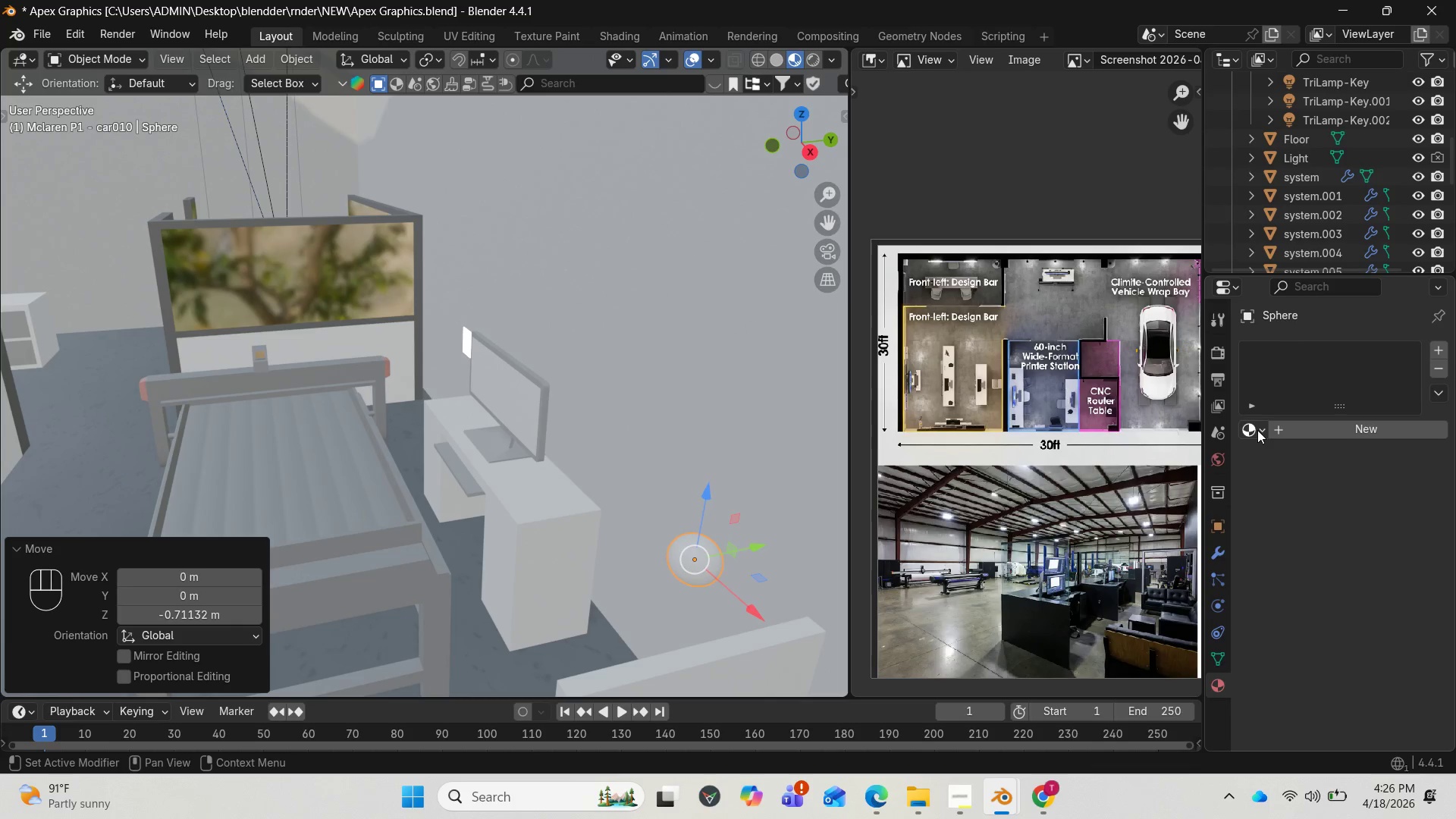 
left_click([1257, 430])
 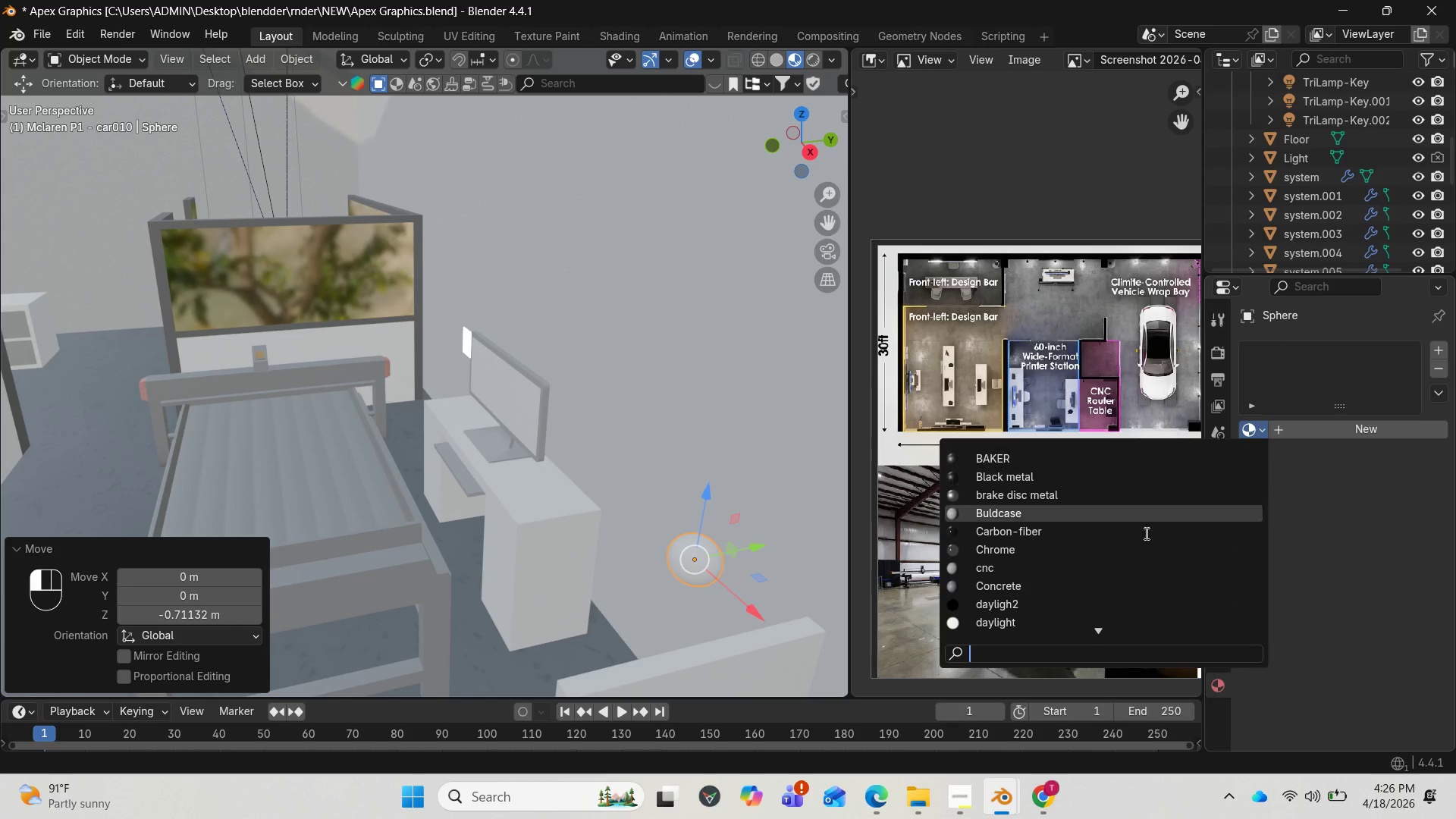 
scroll: coordinate [1093, 615], scroll_direction: down, amount: 8.0
 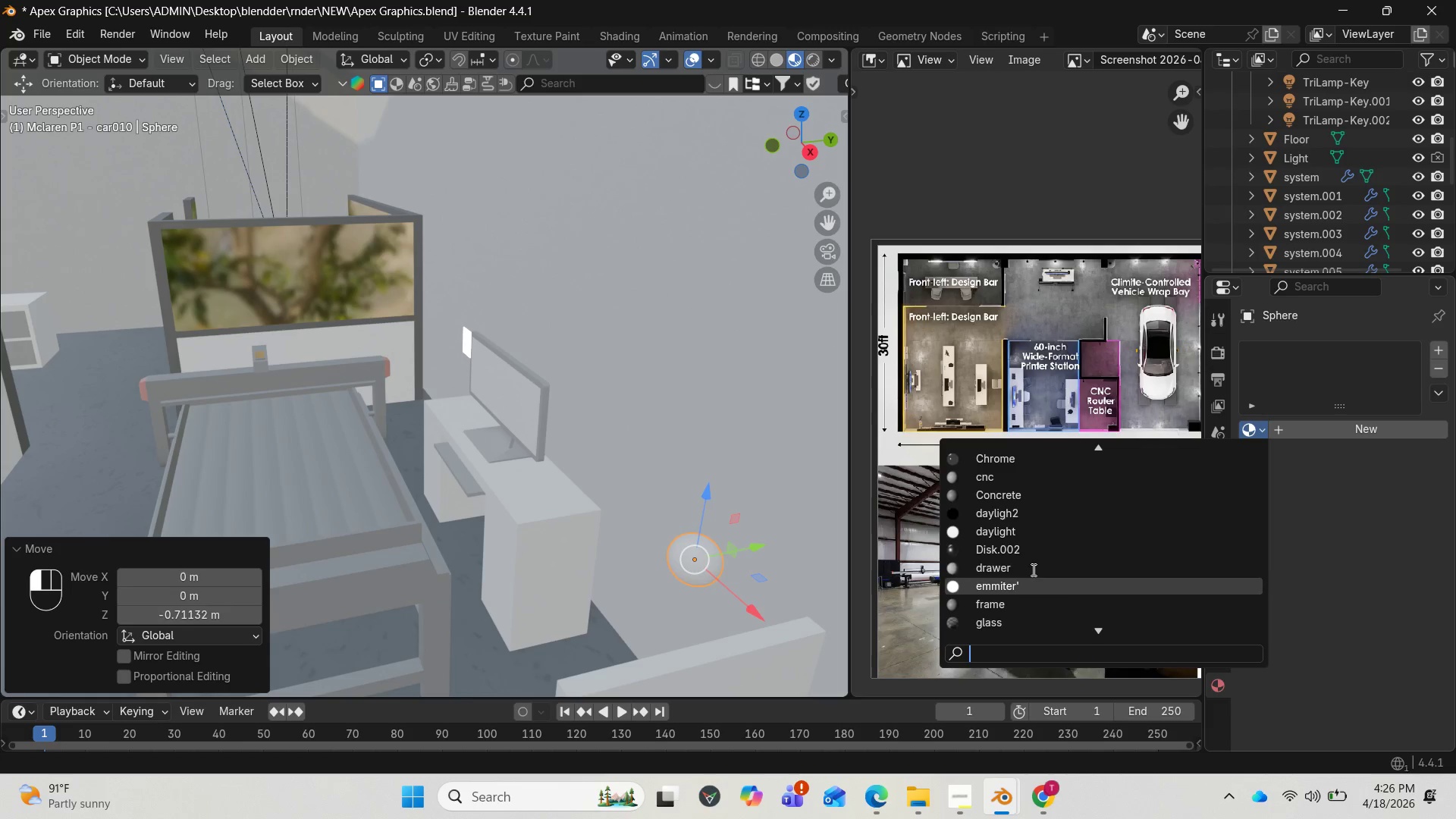 
left_click([1012, 529])
 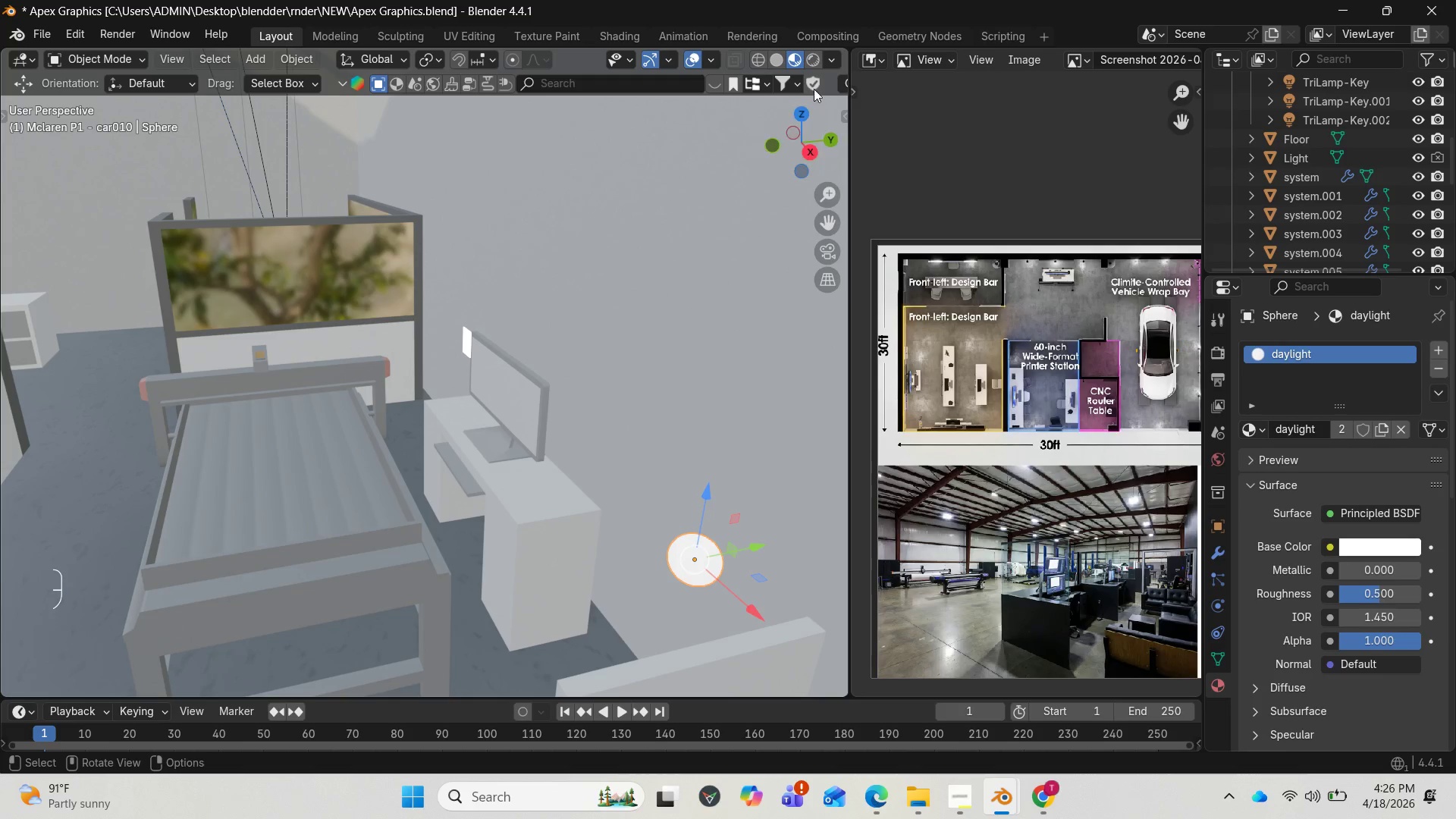 
wait(5.34)
 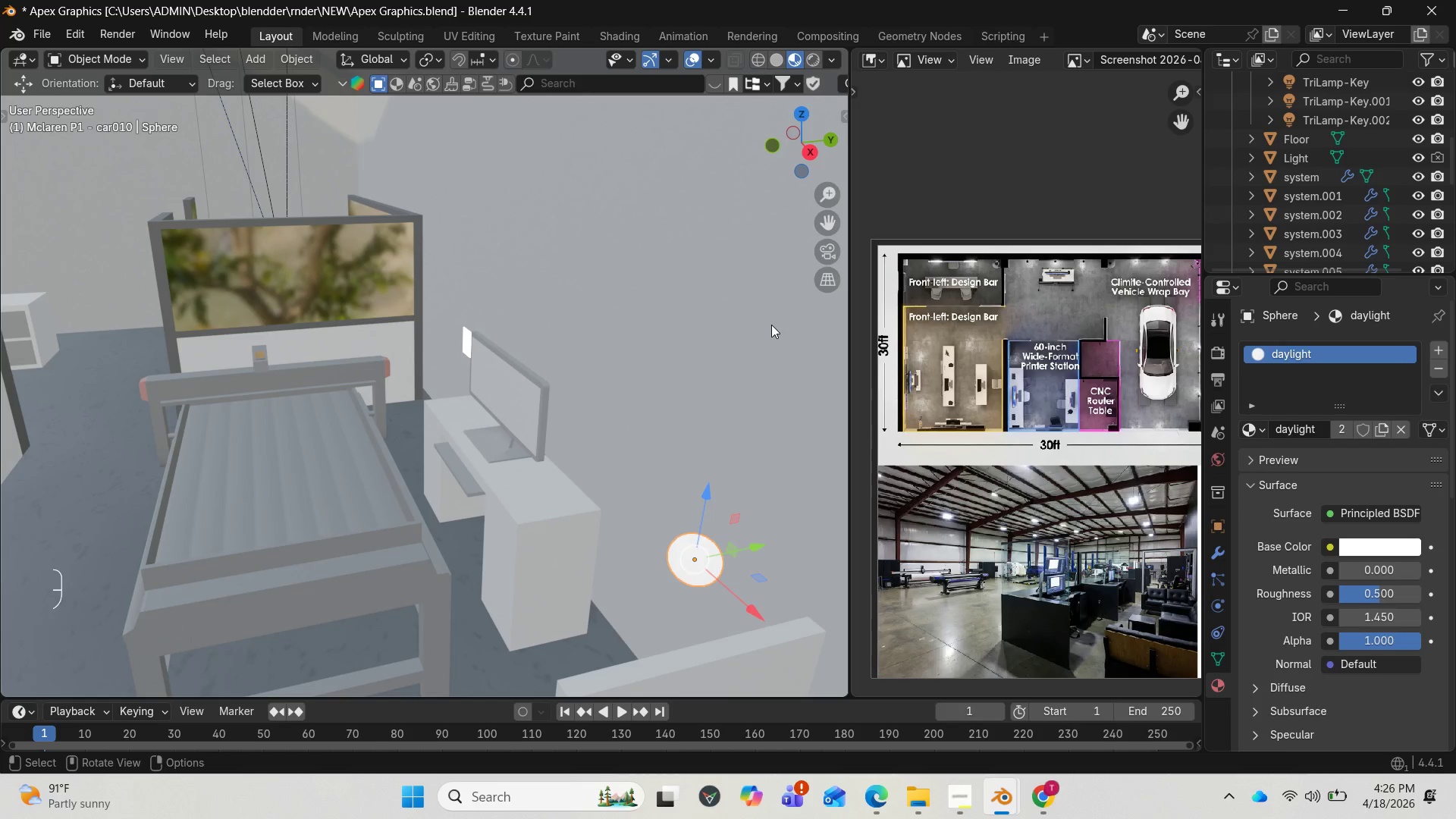 
left_click([809, 61])
 